 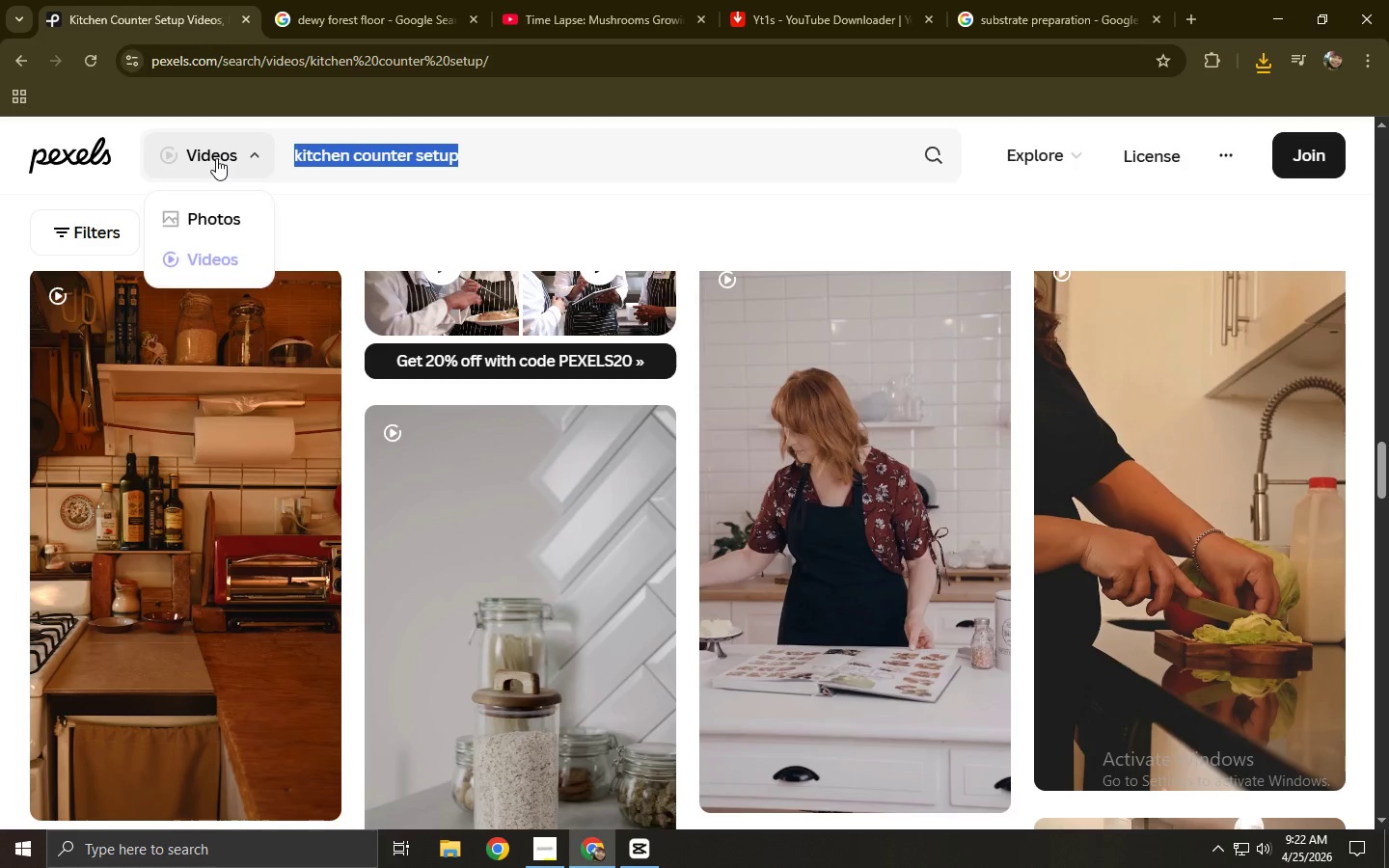 
type(misting at hpo)
key(Backspace)
key(Backspace)
type(ope)
key(Backspace)
key(Backspace)
type(me)
 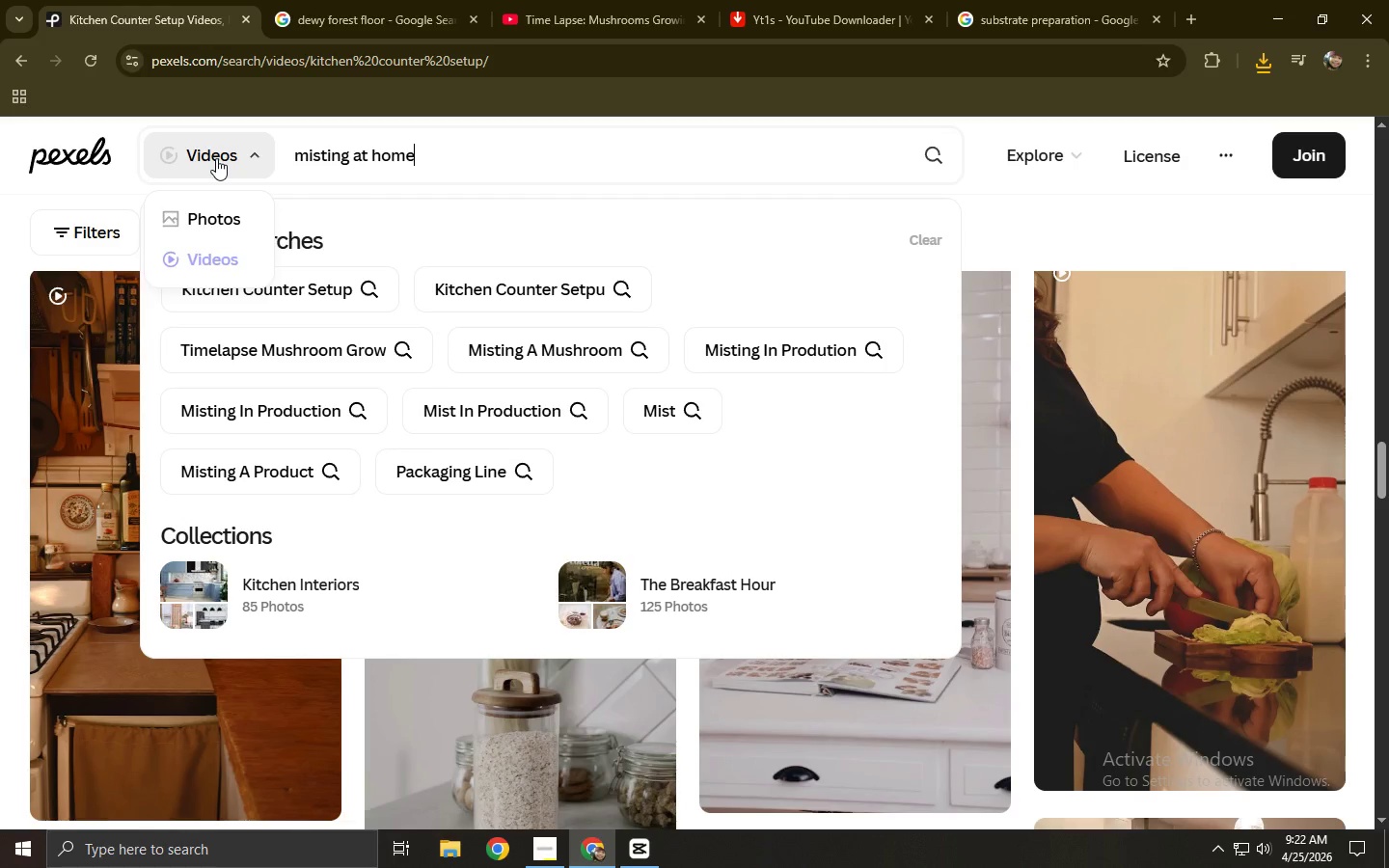 
key(Enter)
 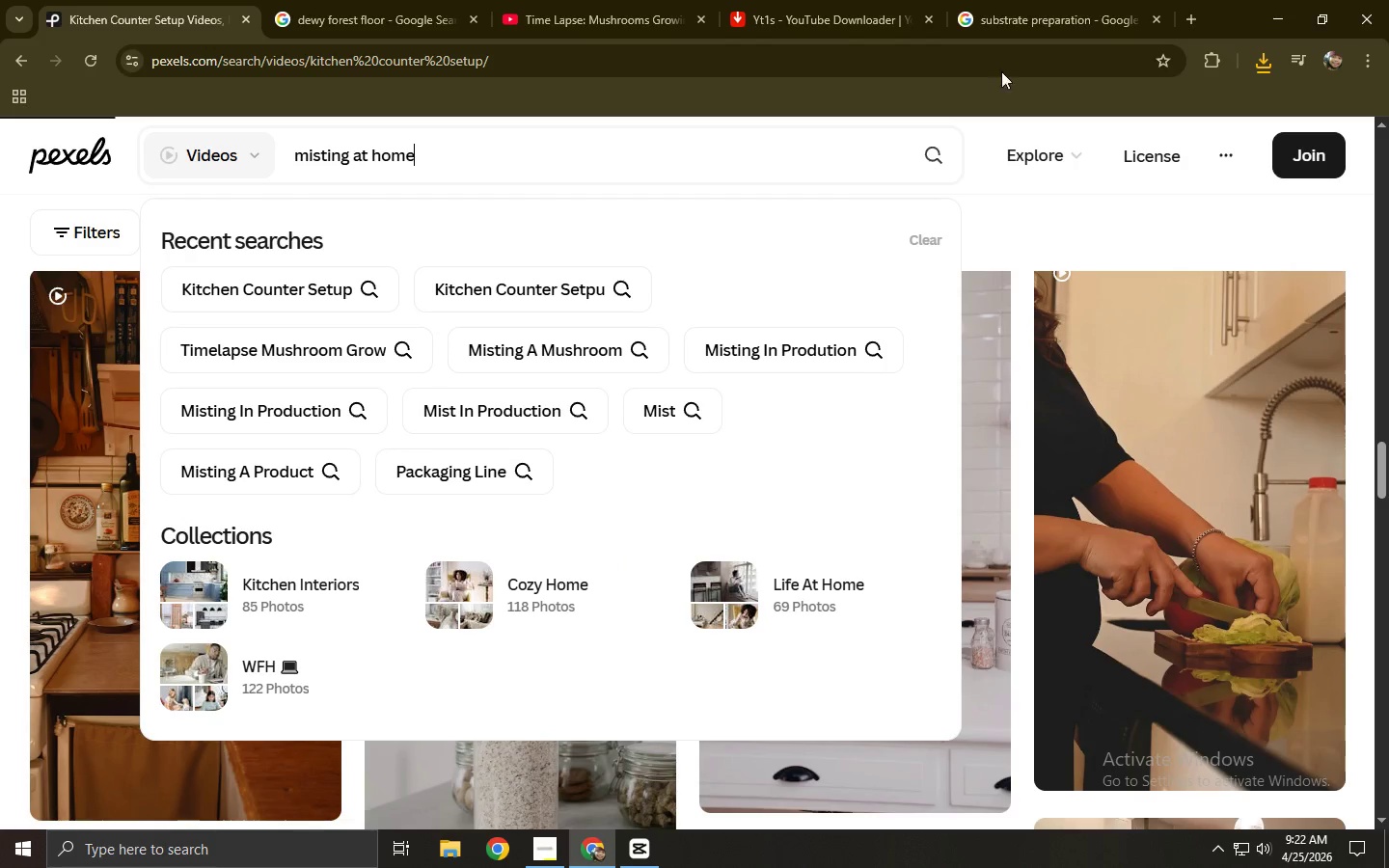 
double_click([1021, 65])
 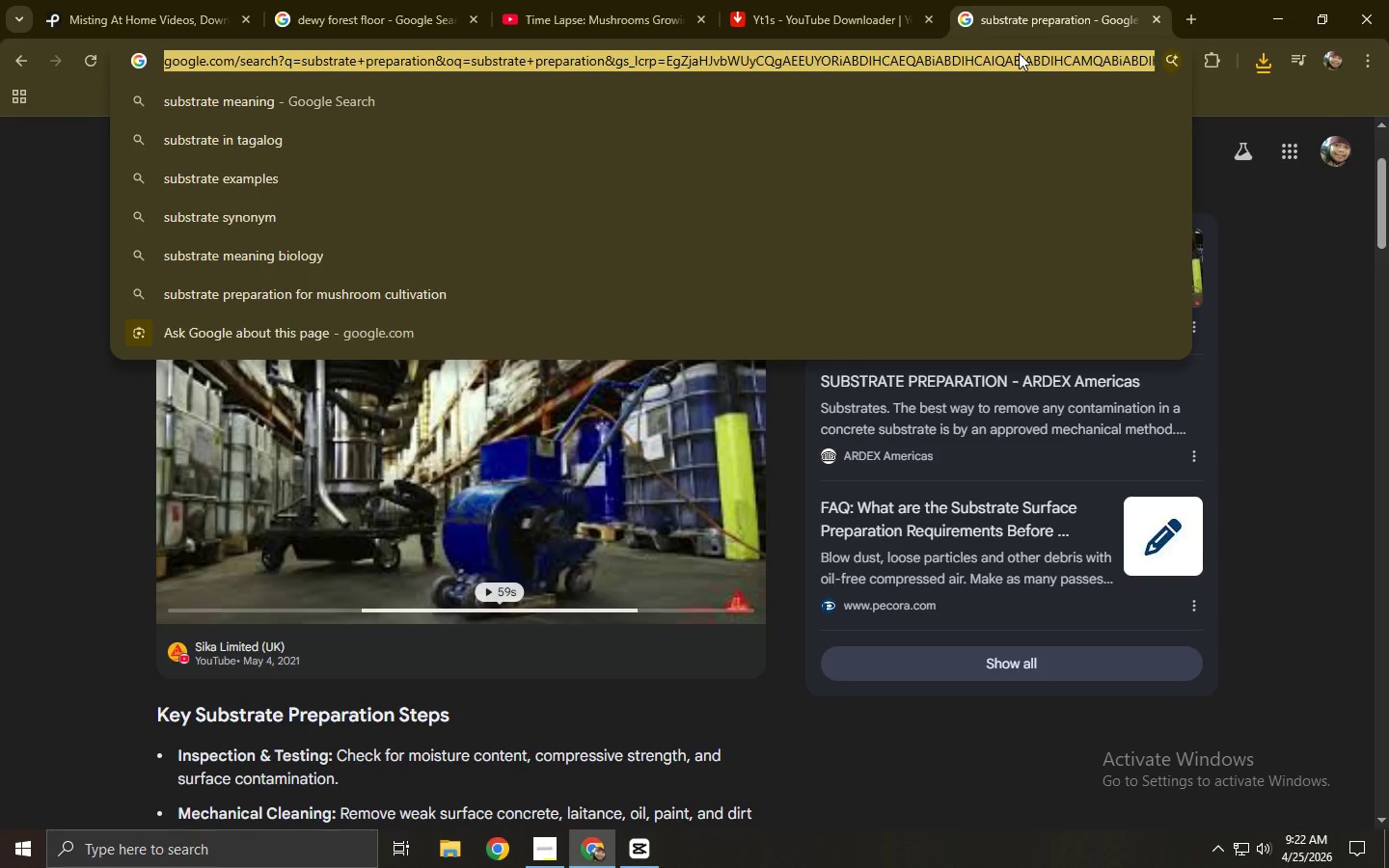 
type(misting)
 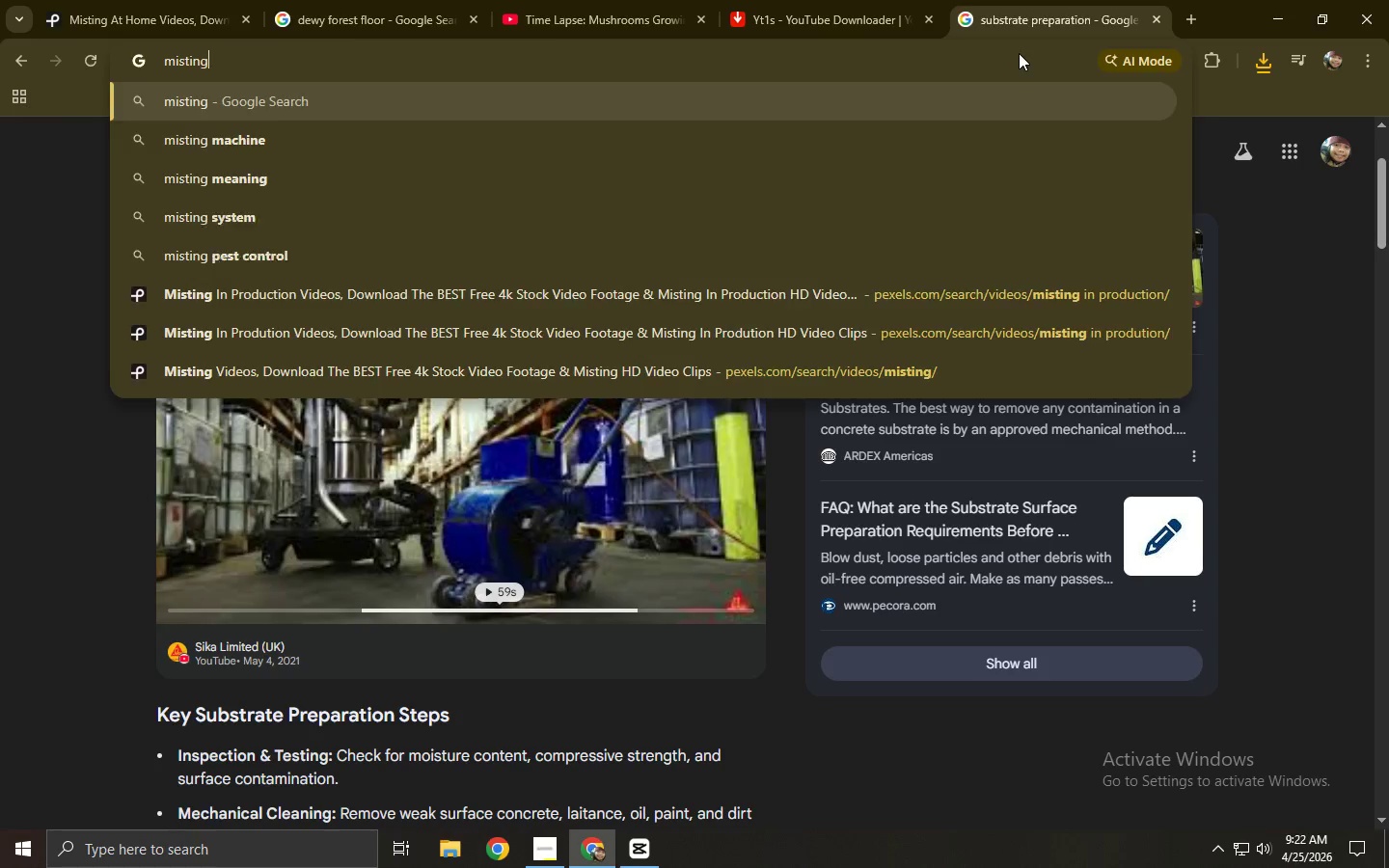 
key(Enter)
 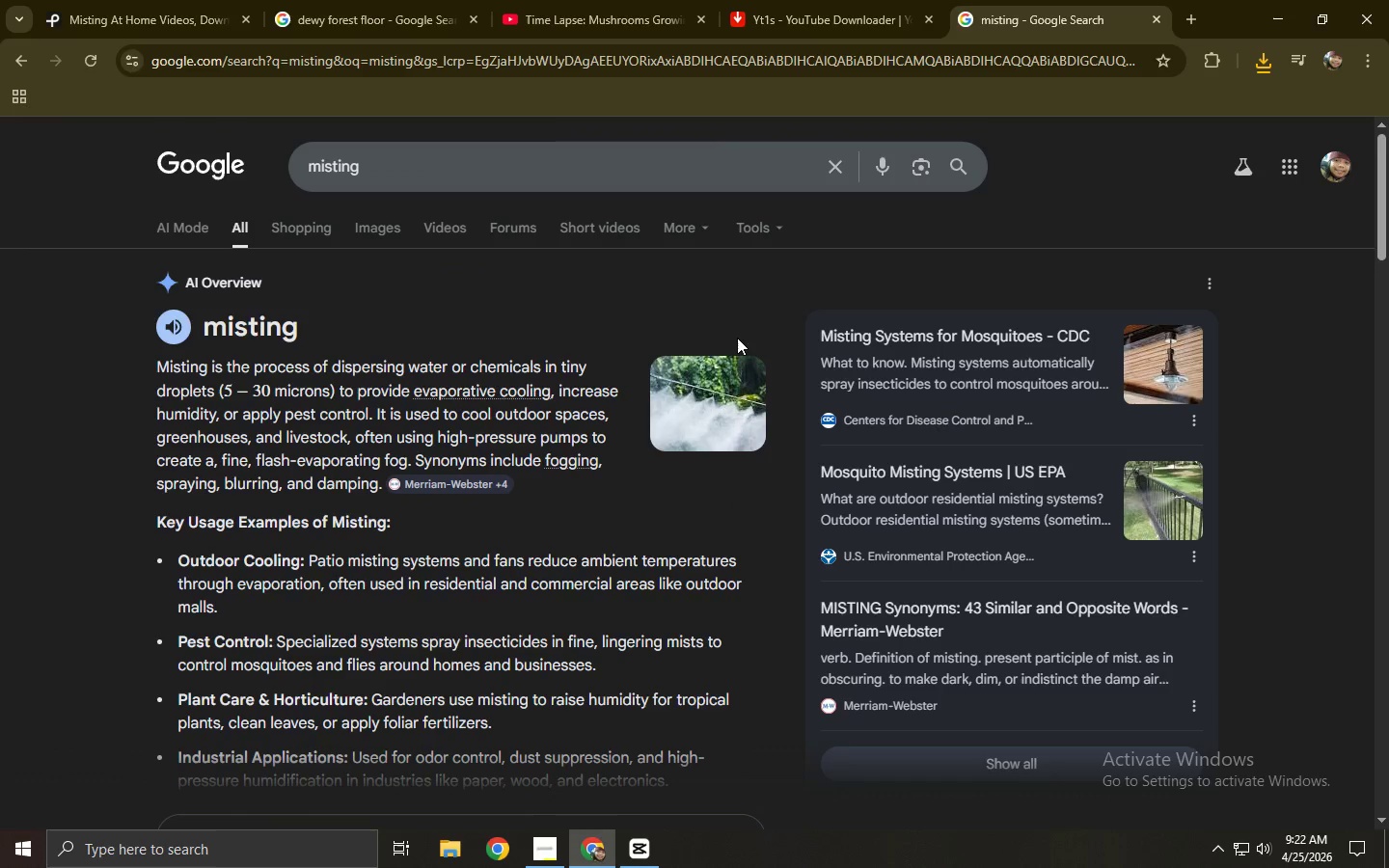 
left_click([470, 0])
 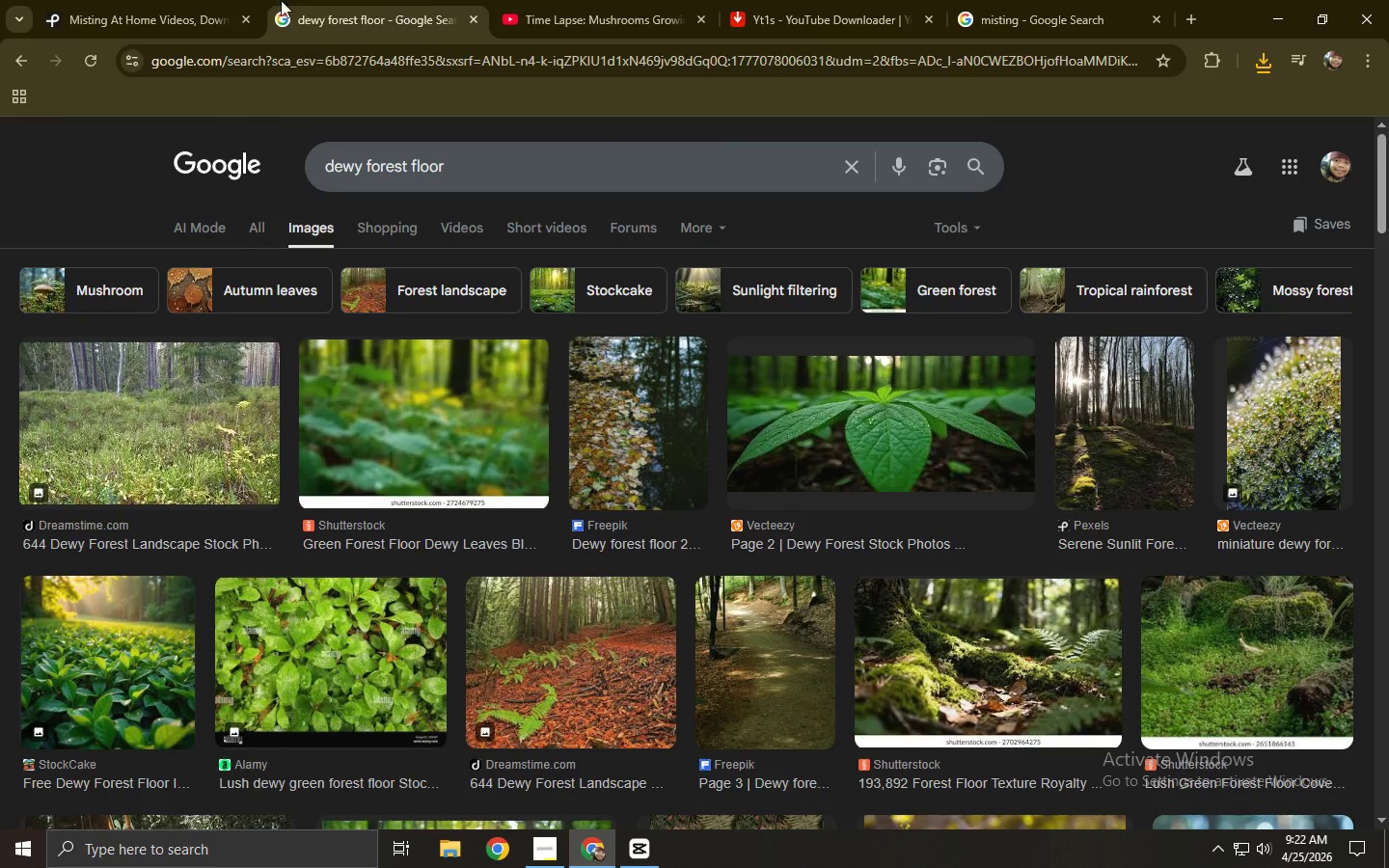 
left_click([168, 0])
 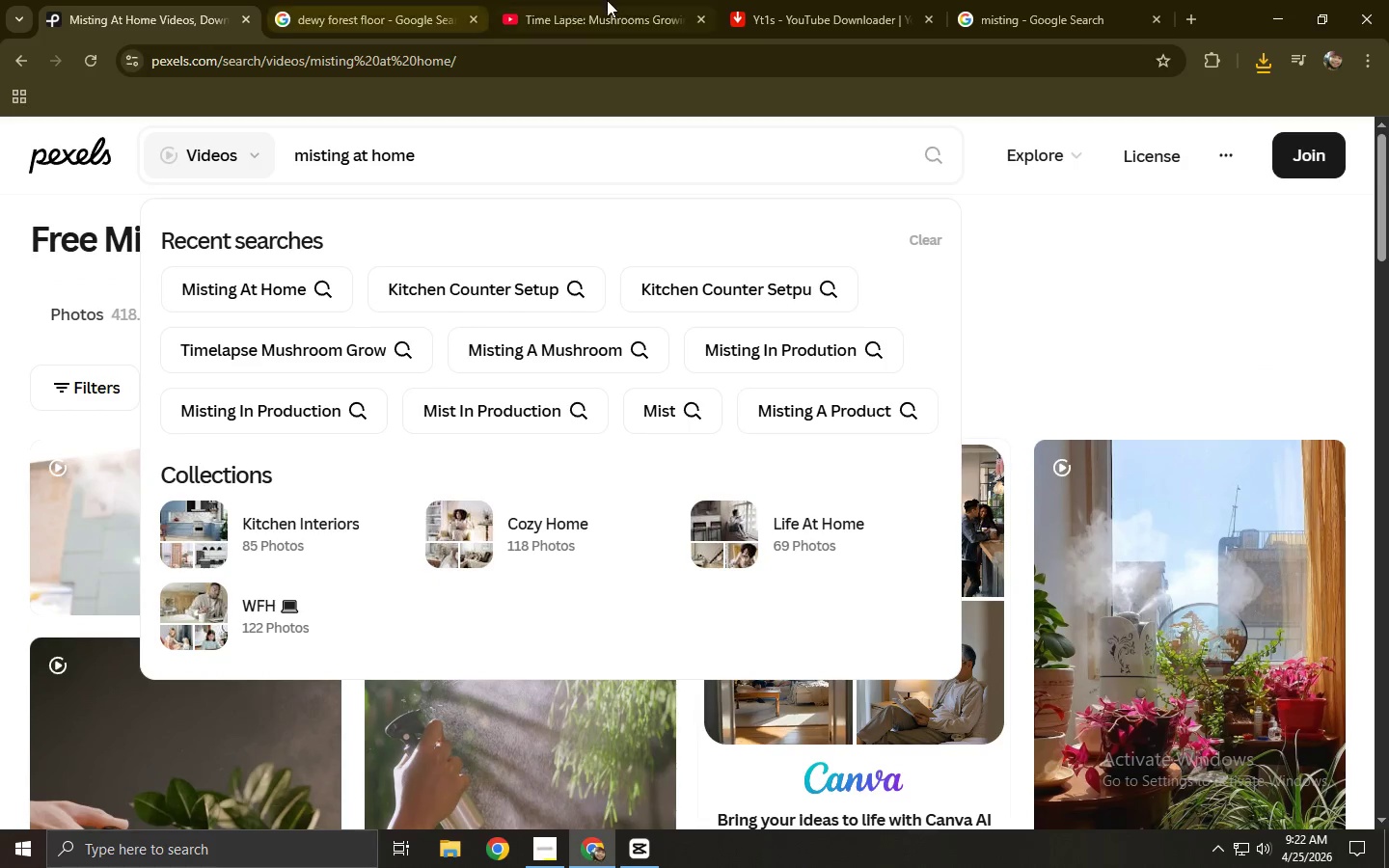 
left_click([607, 0])
 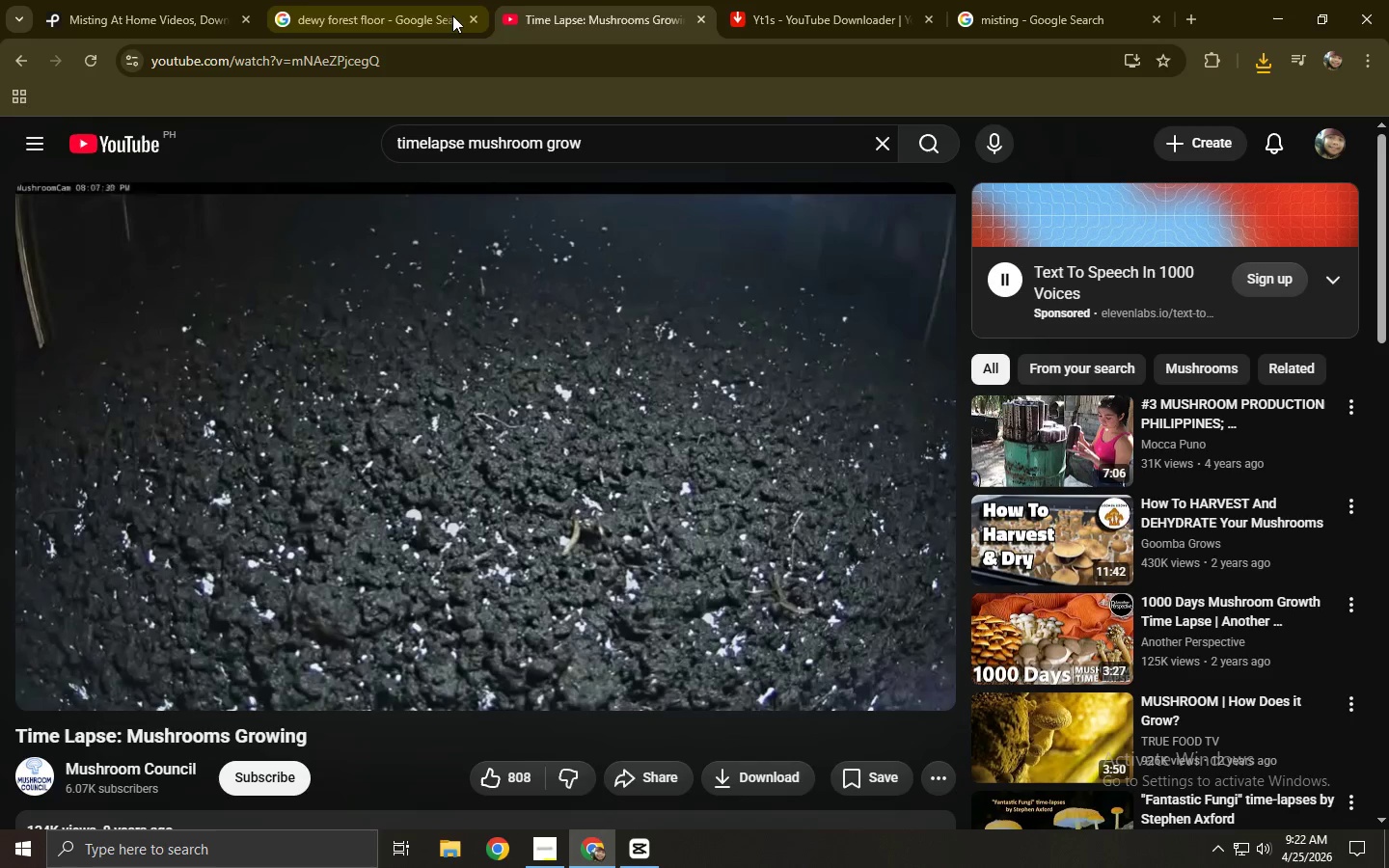 
left_click([441, 10])
 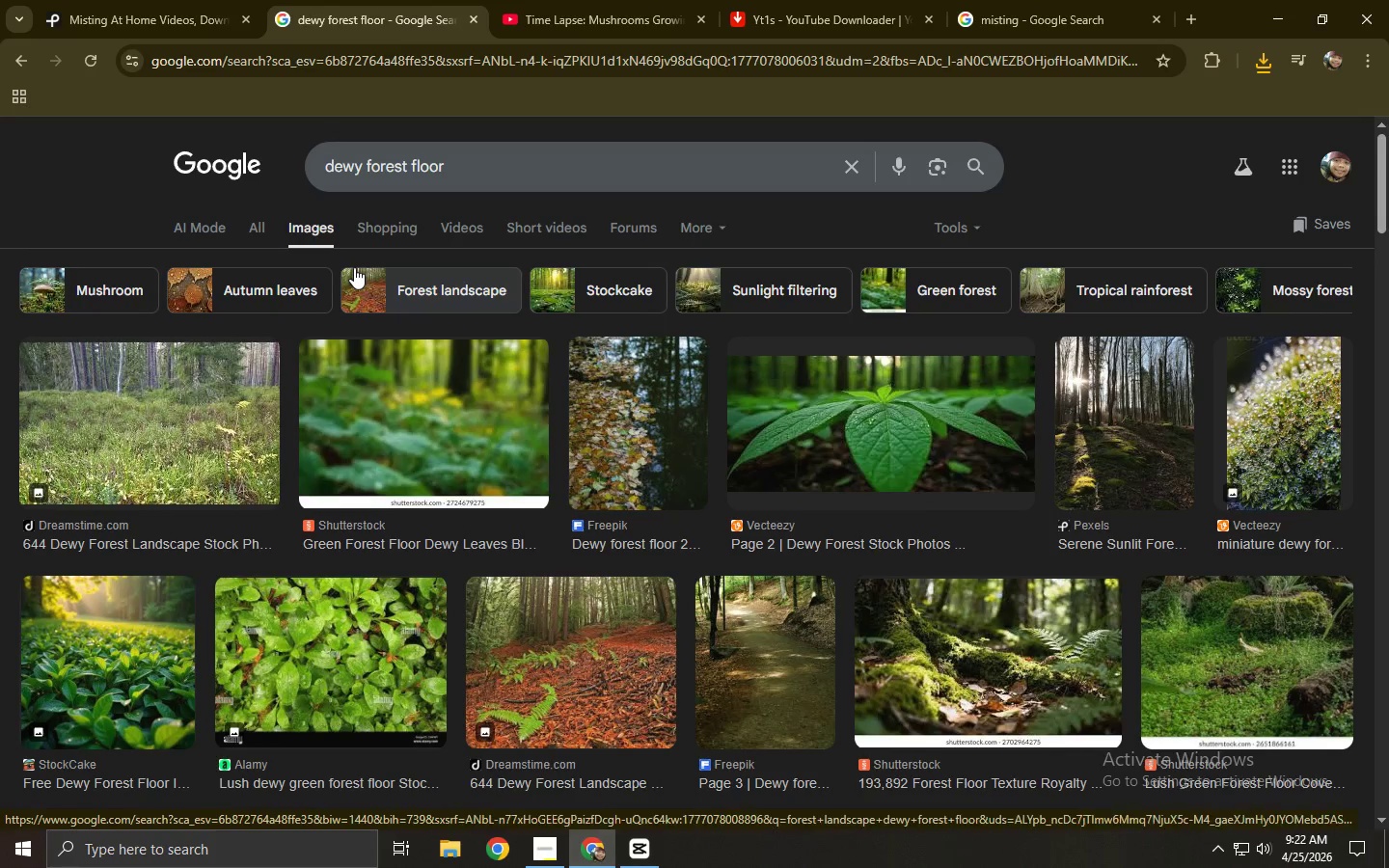 
left_click([597, 0])
 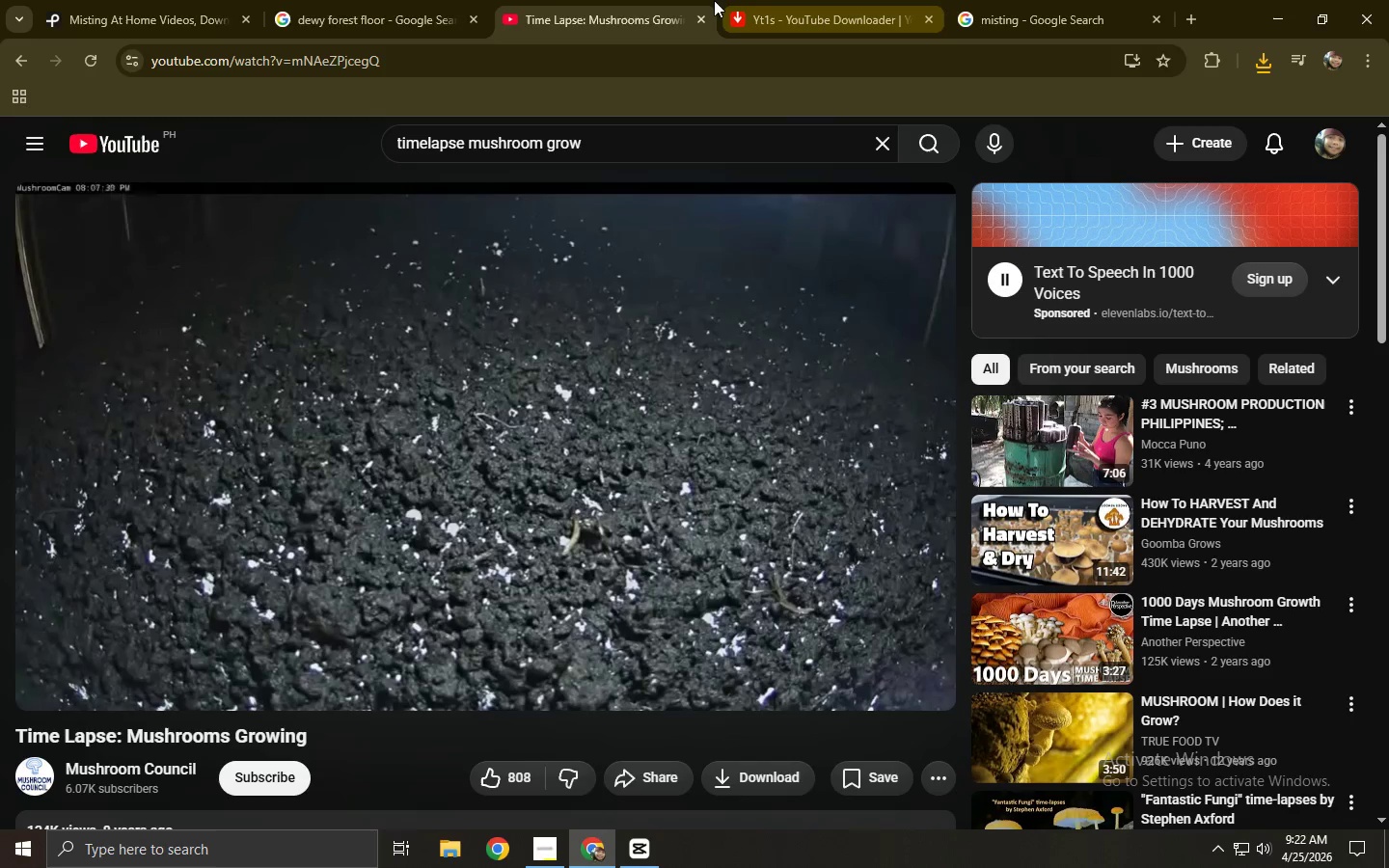 
left_click([302, 0])
 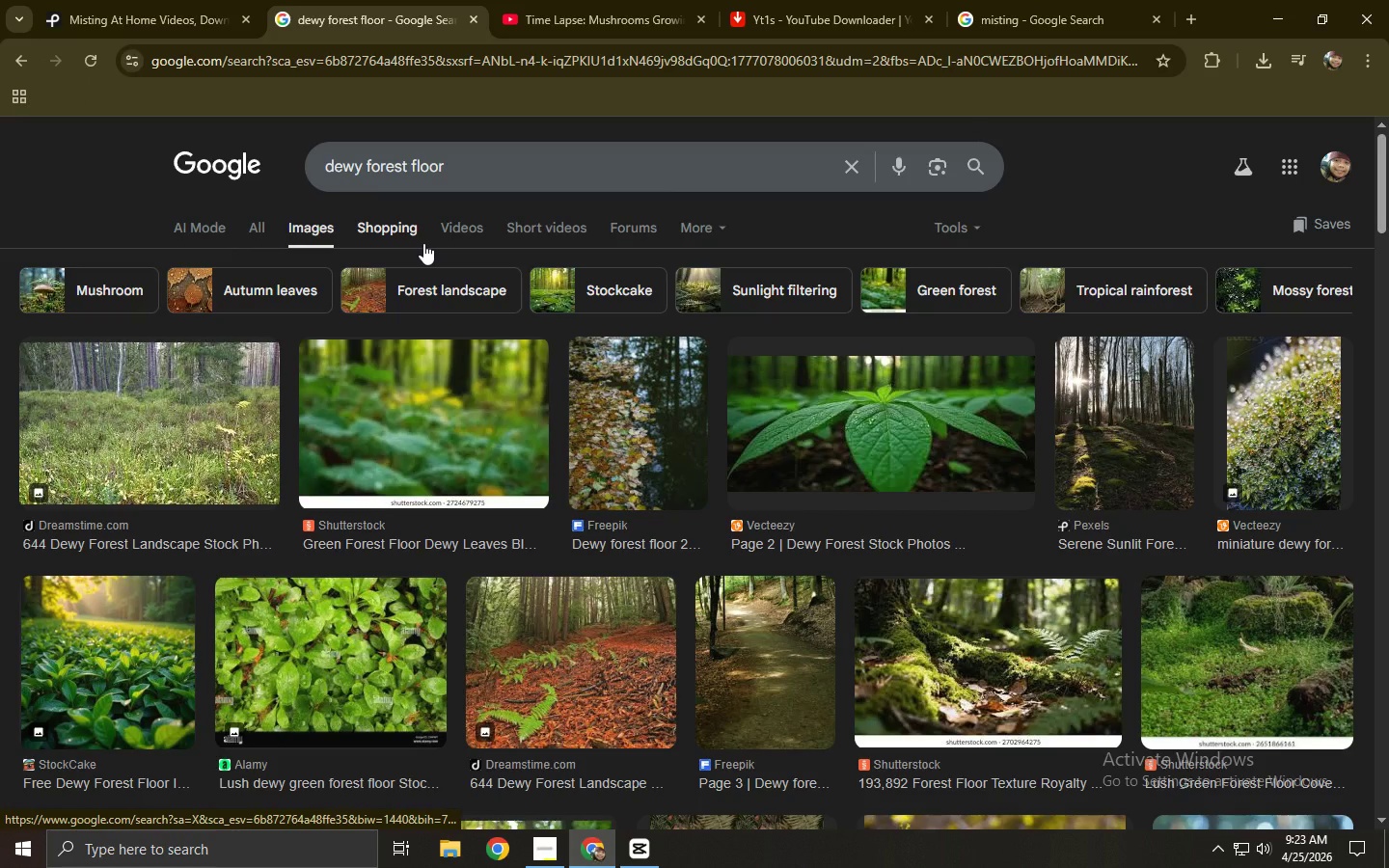 
wait(10.78)
 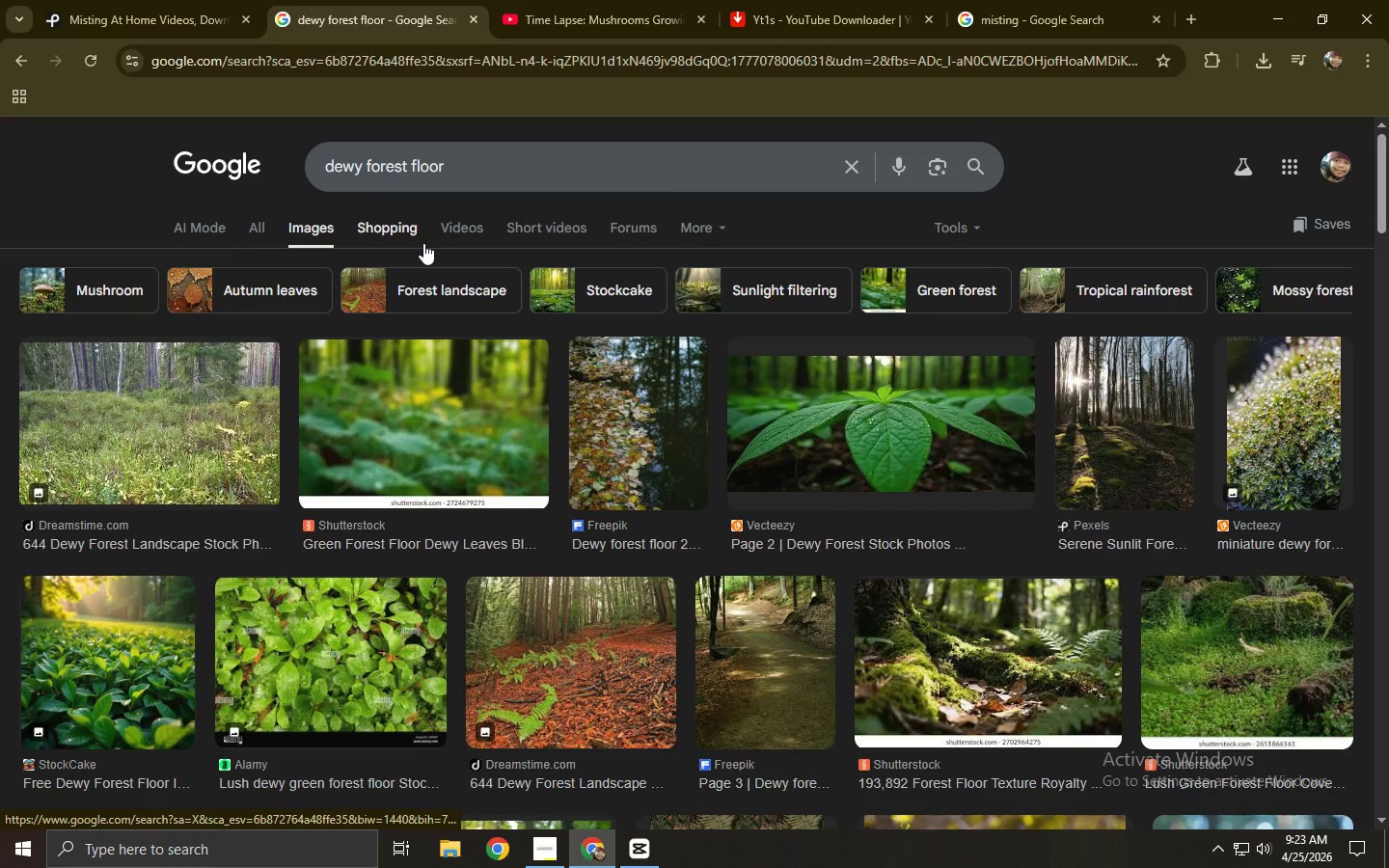 
scroll: coordinate [519, 427], scroll_direction: down, amount: 2.0
 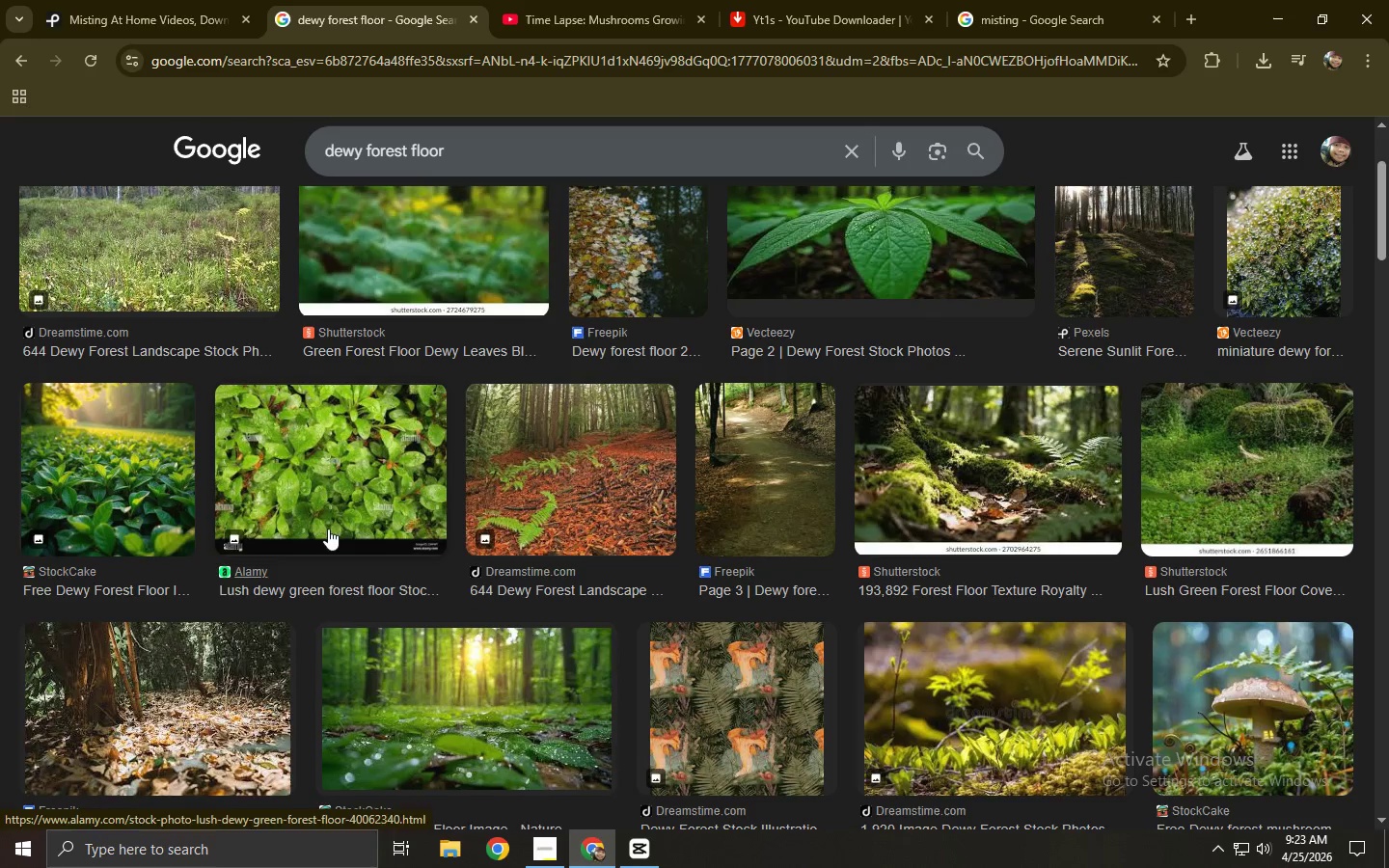 
left_click([87, 0])
 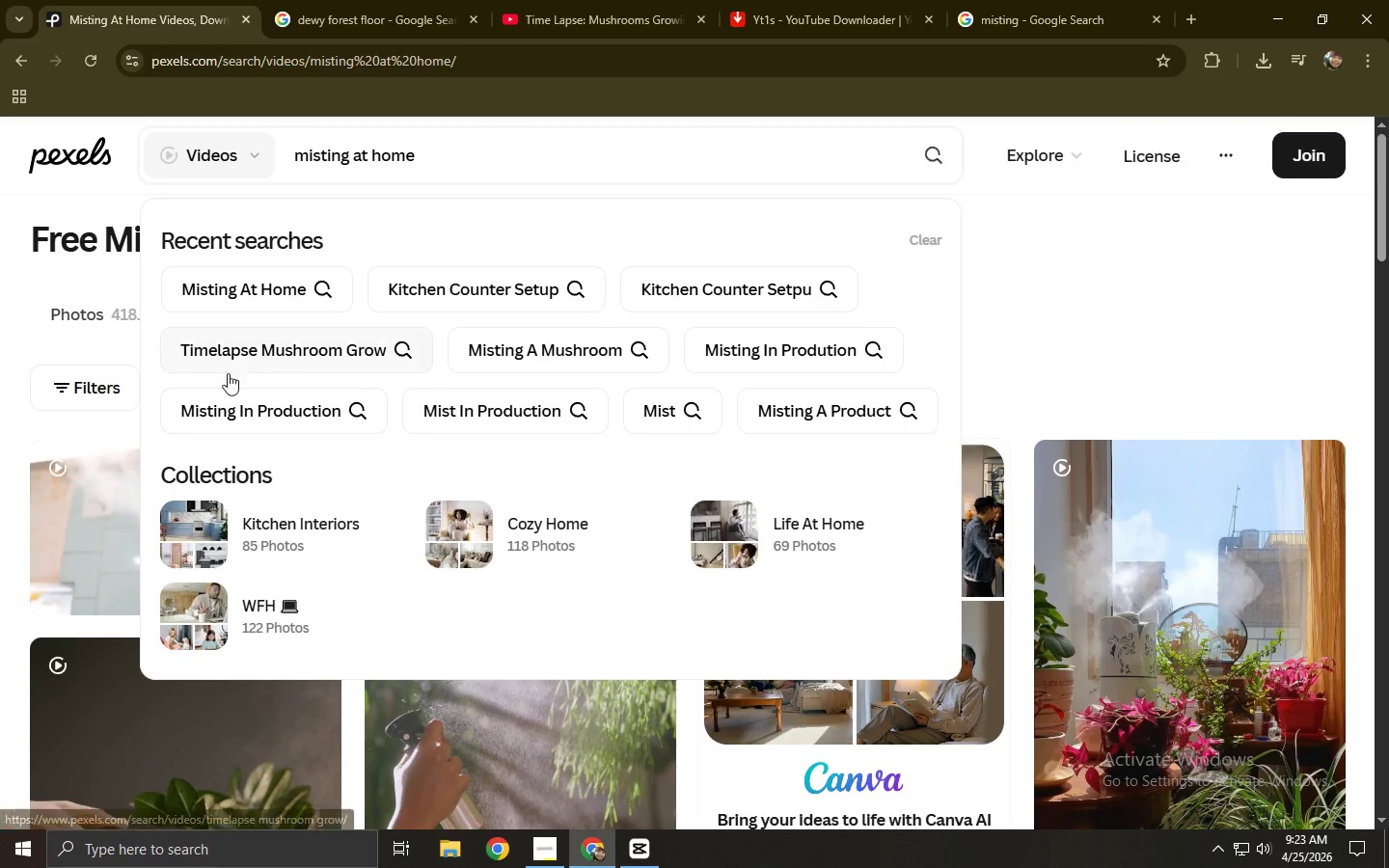 
left_click([0, 435])
 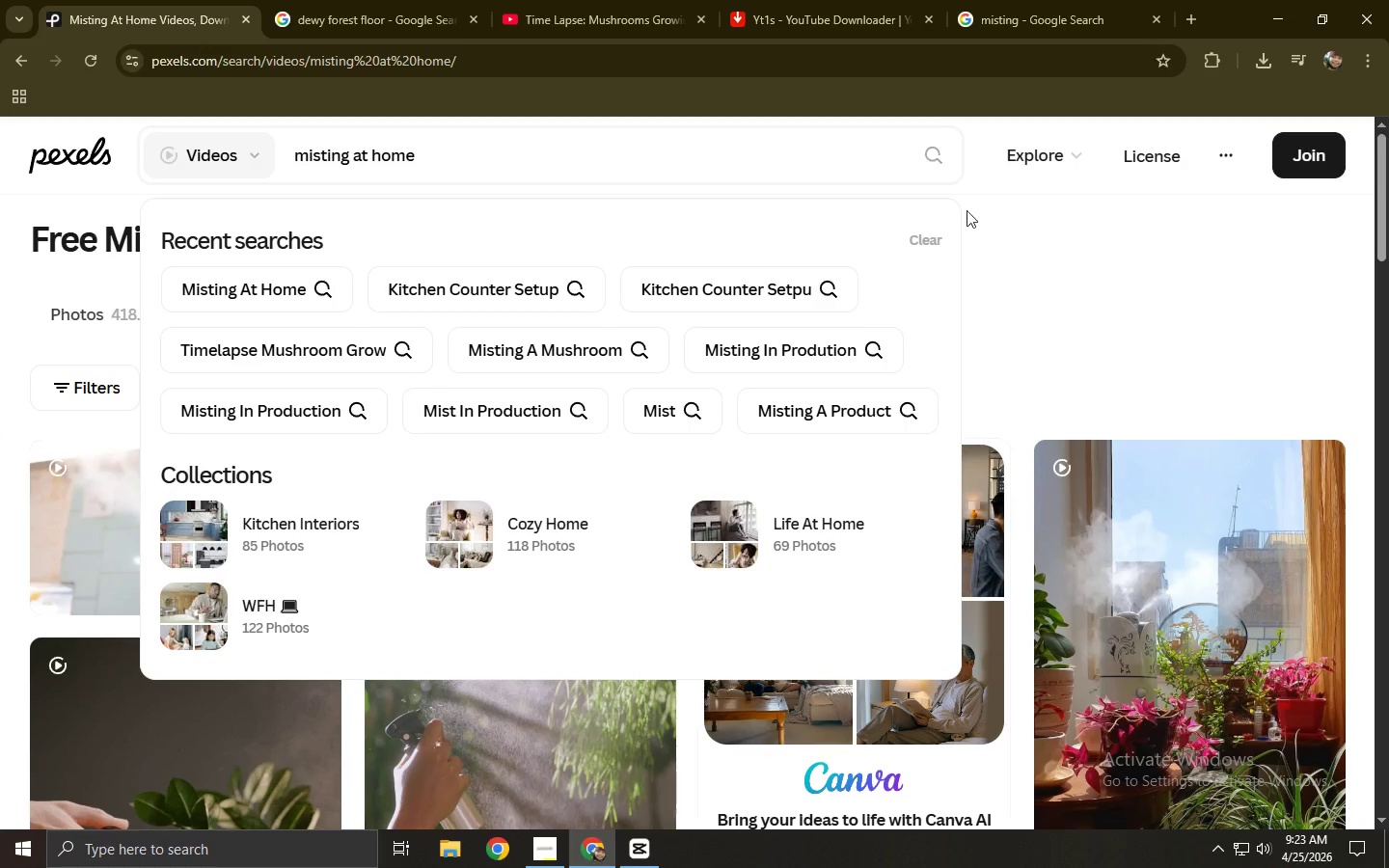 
left_click([933, 233])
 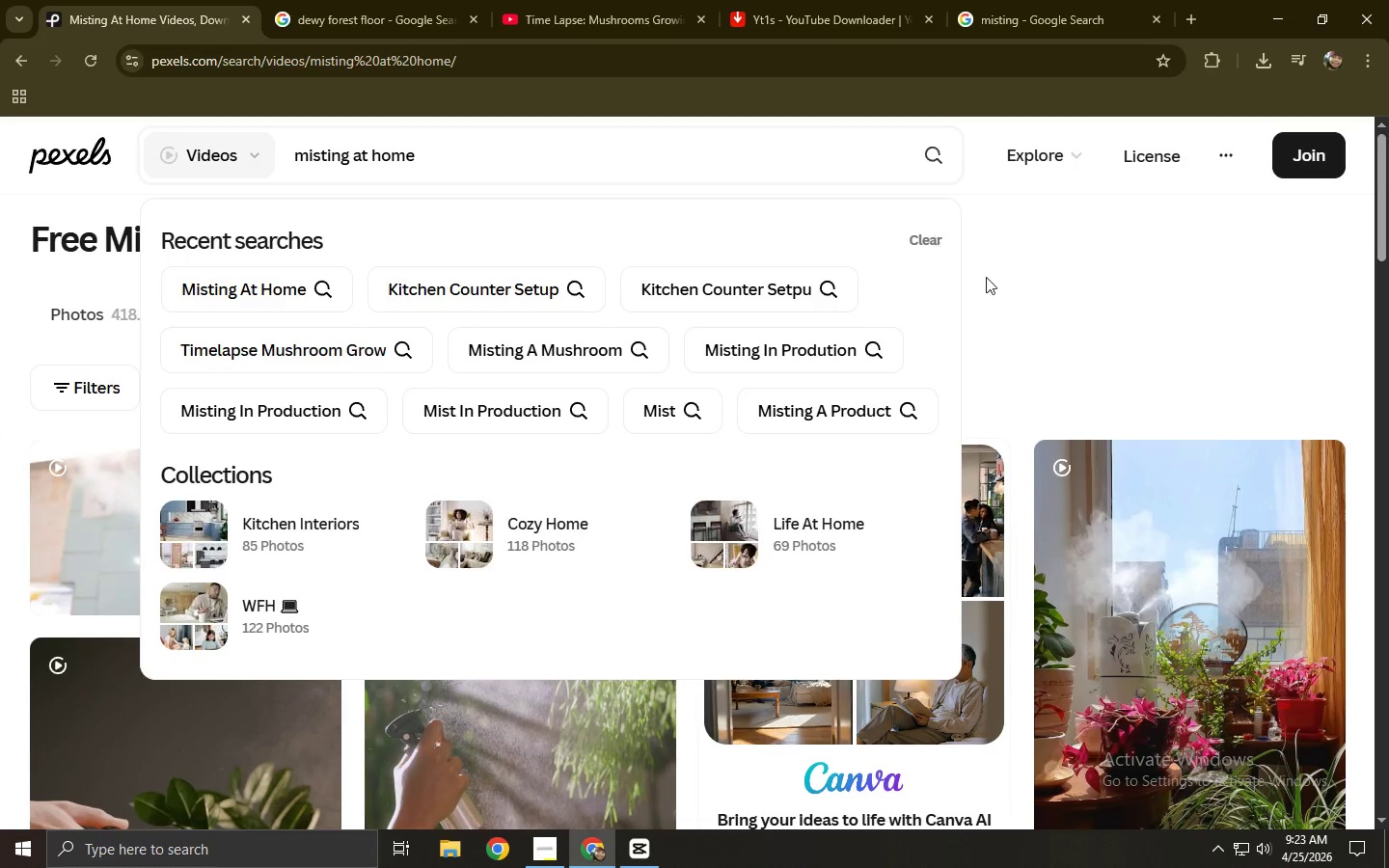 
scroll: coordinate [986, 277], scroll_direction: down, amount: 1.0
 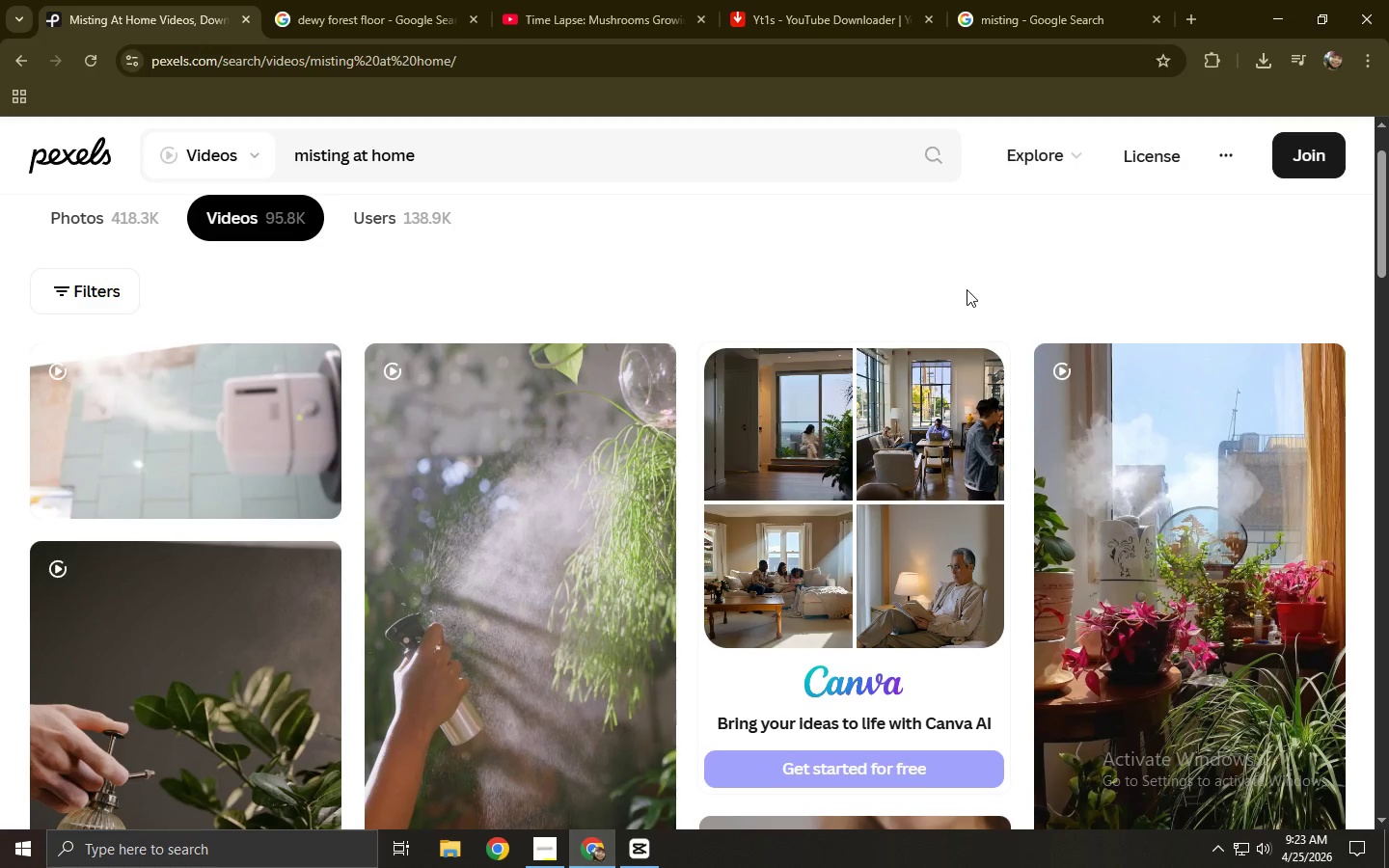 
wait(26.94)
 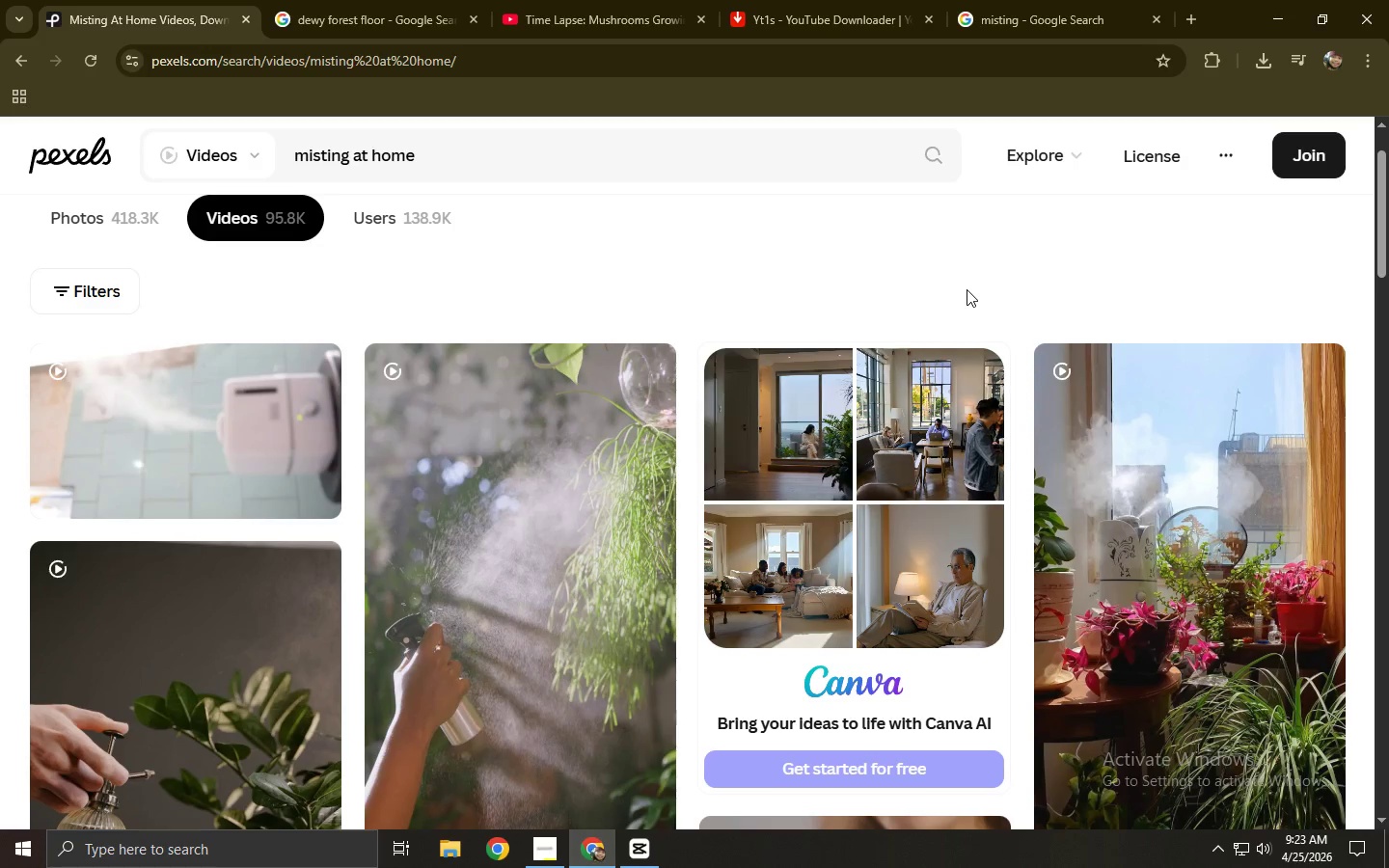 
scroll: coordinate [965, 293], scroll_direction: down, amount: 11.0
 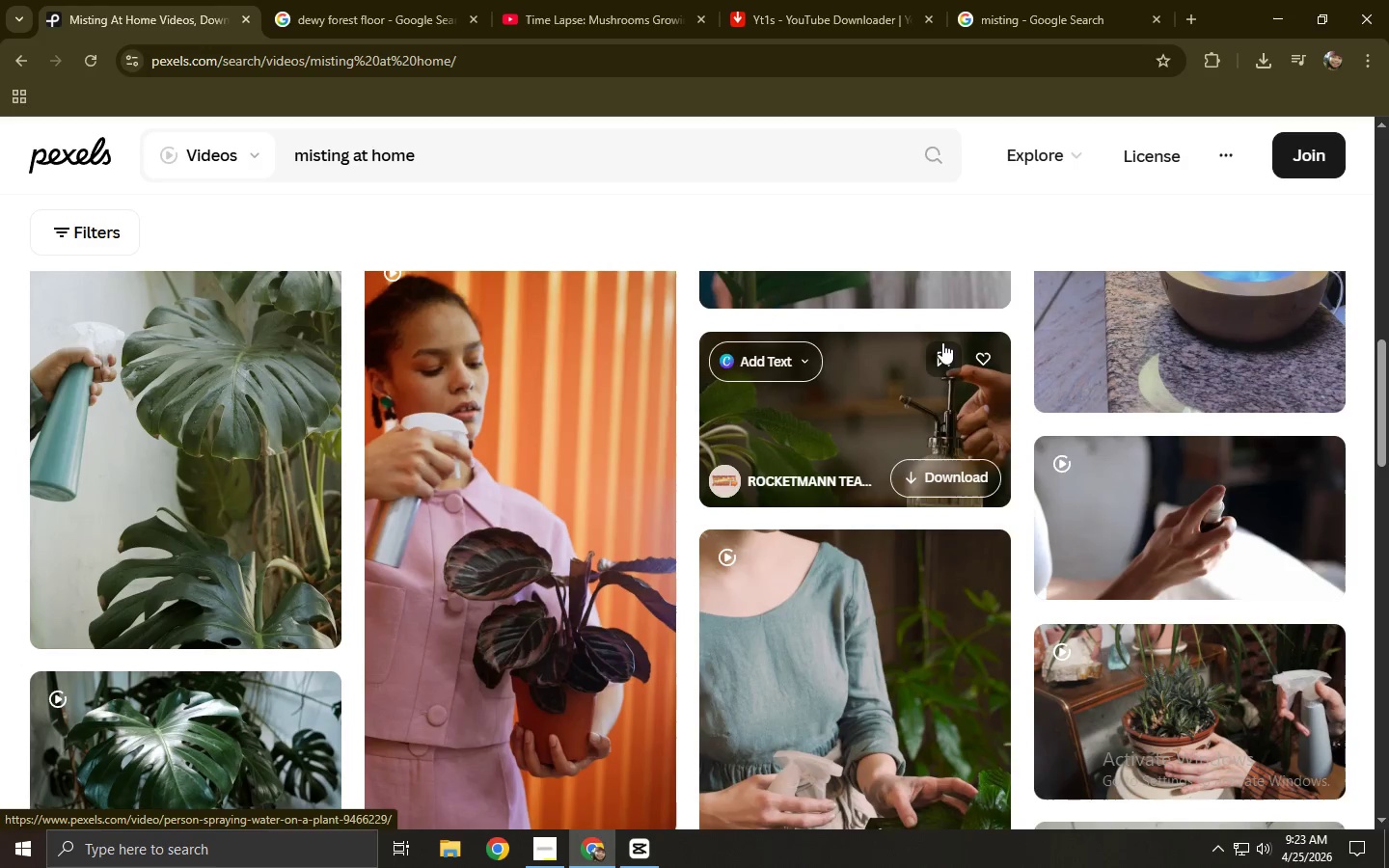 
scroll: coordinate [798, 359], scroll_direction: up, amount: 9.0
 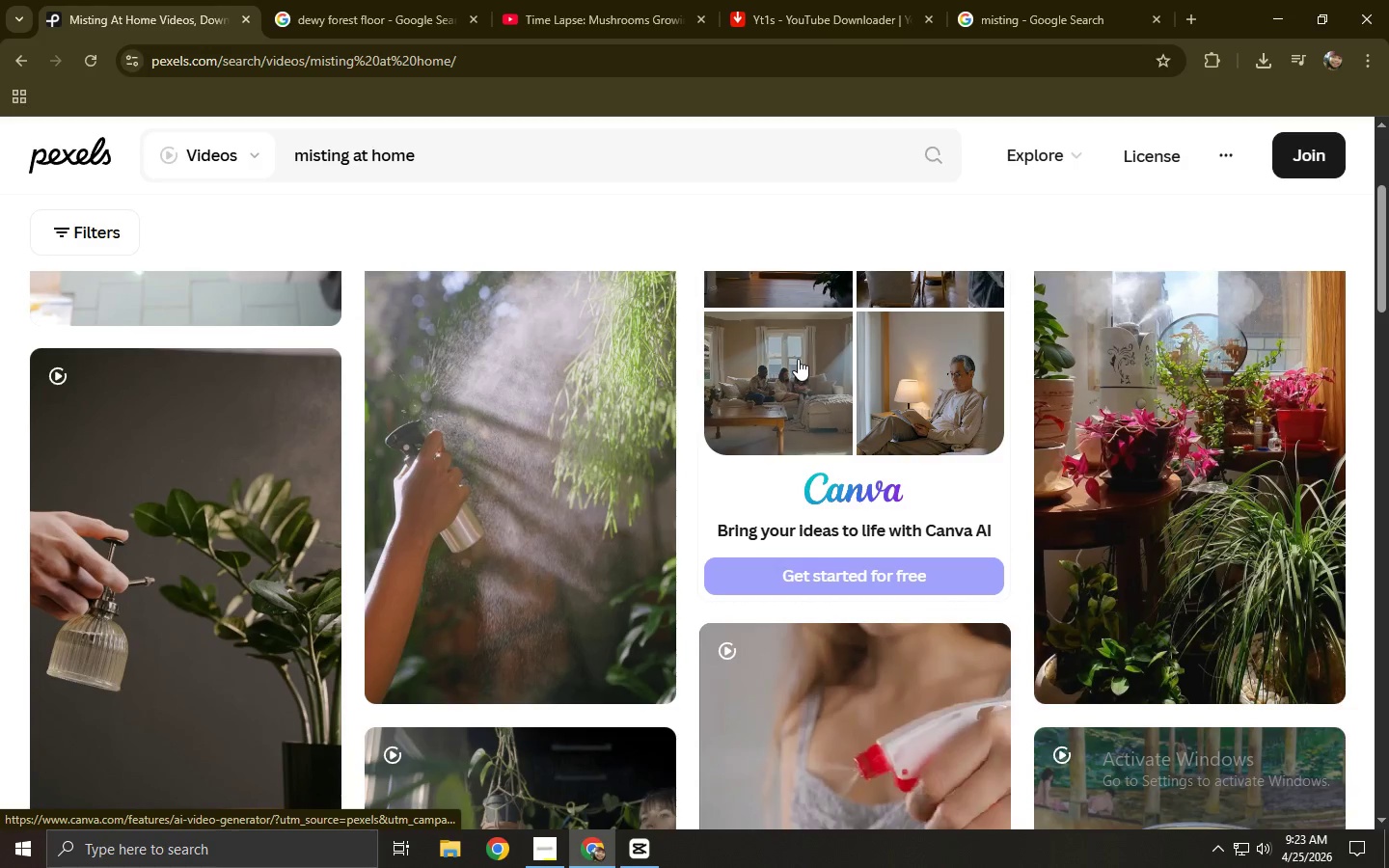 
scroll: coordinate [798, 370], scroll_direction: down, amount: 10.0
 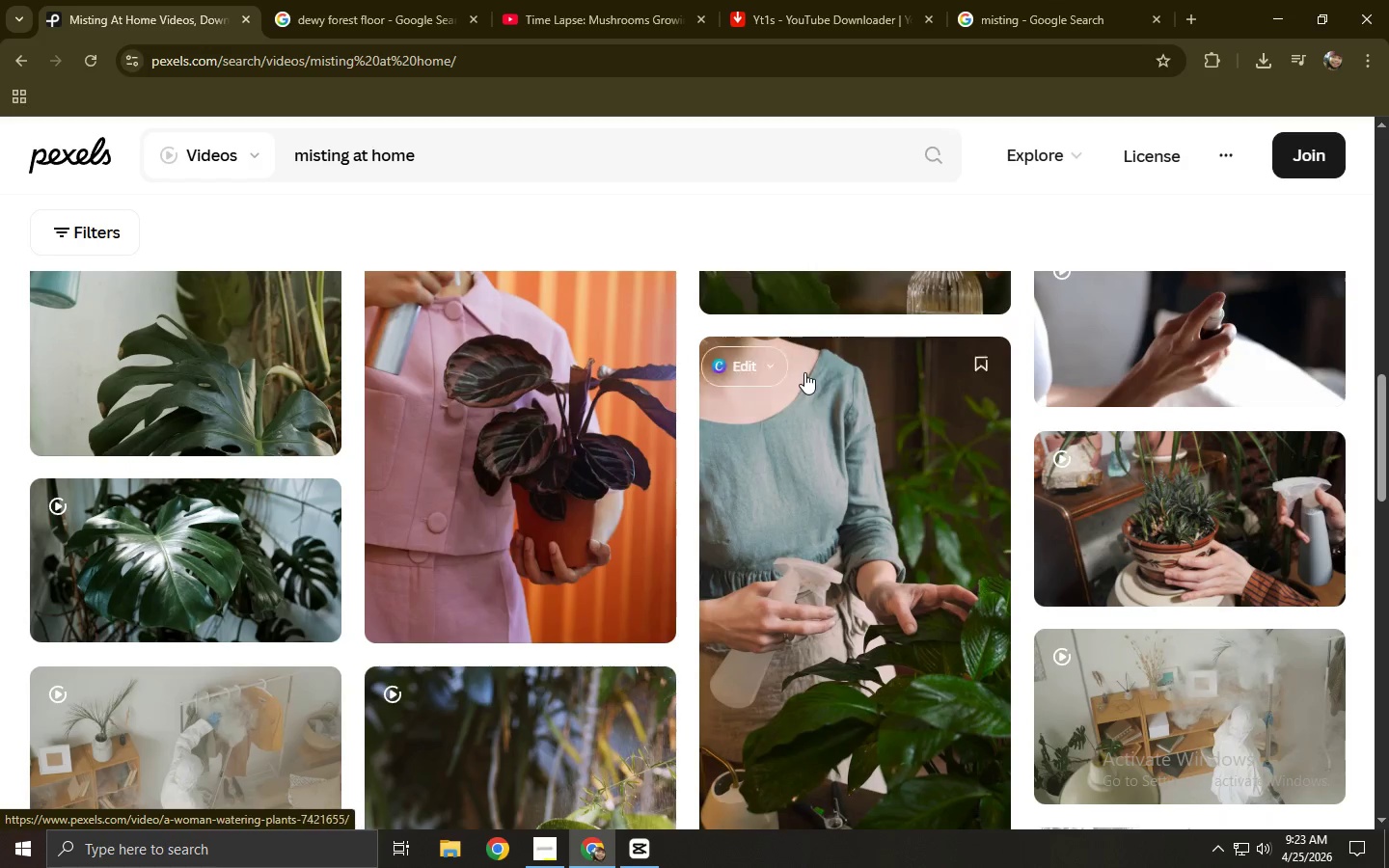 
scroll: coordinate [804, 372], scroll_direction: up, amount: 2.0
 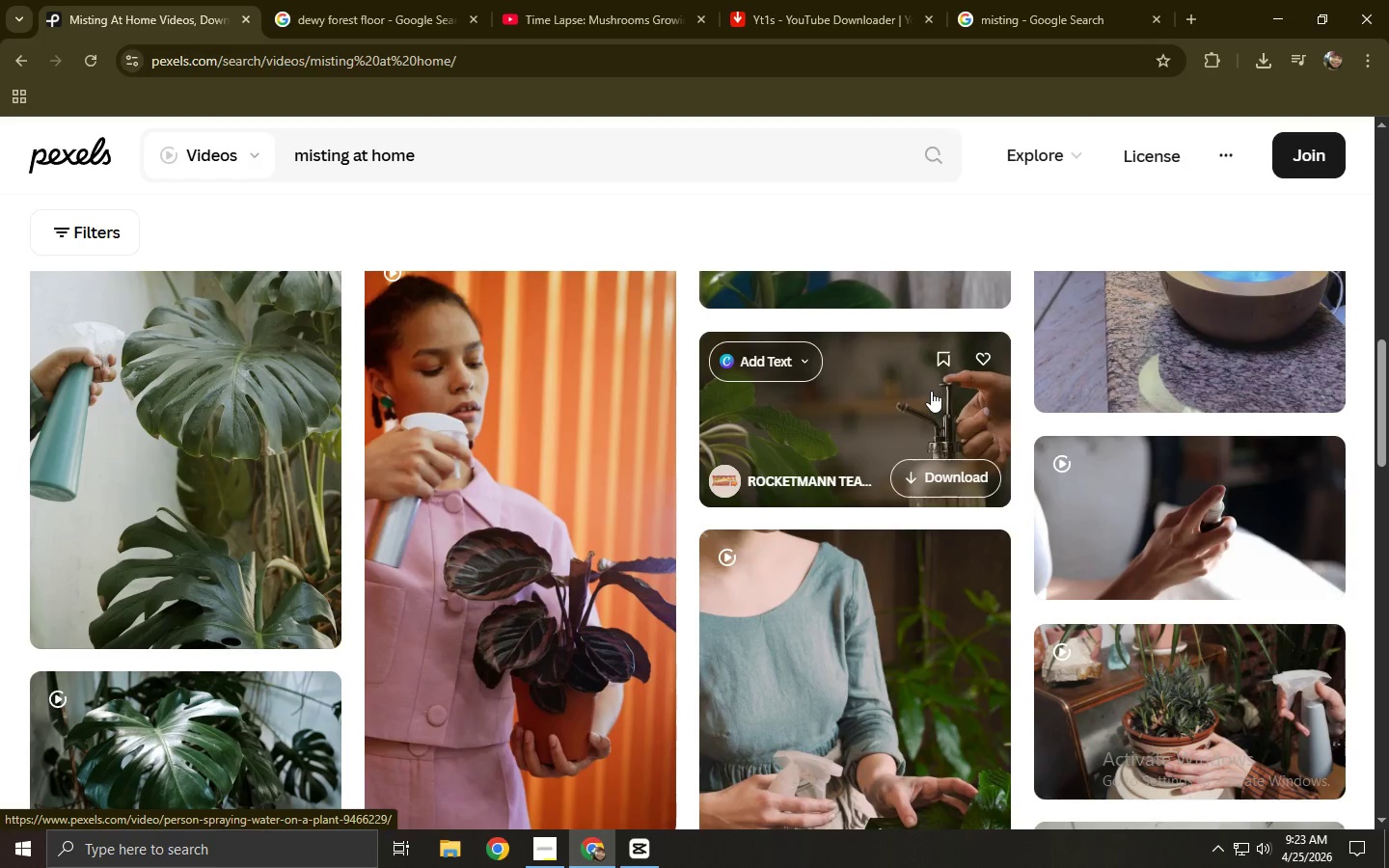 
scroll: coordinate [931, 391], scroll_direction: down, amount: 3.0
 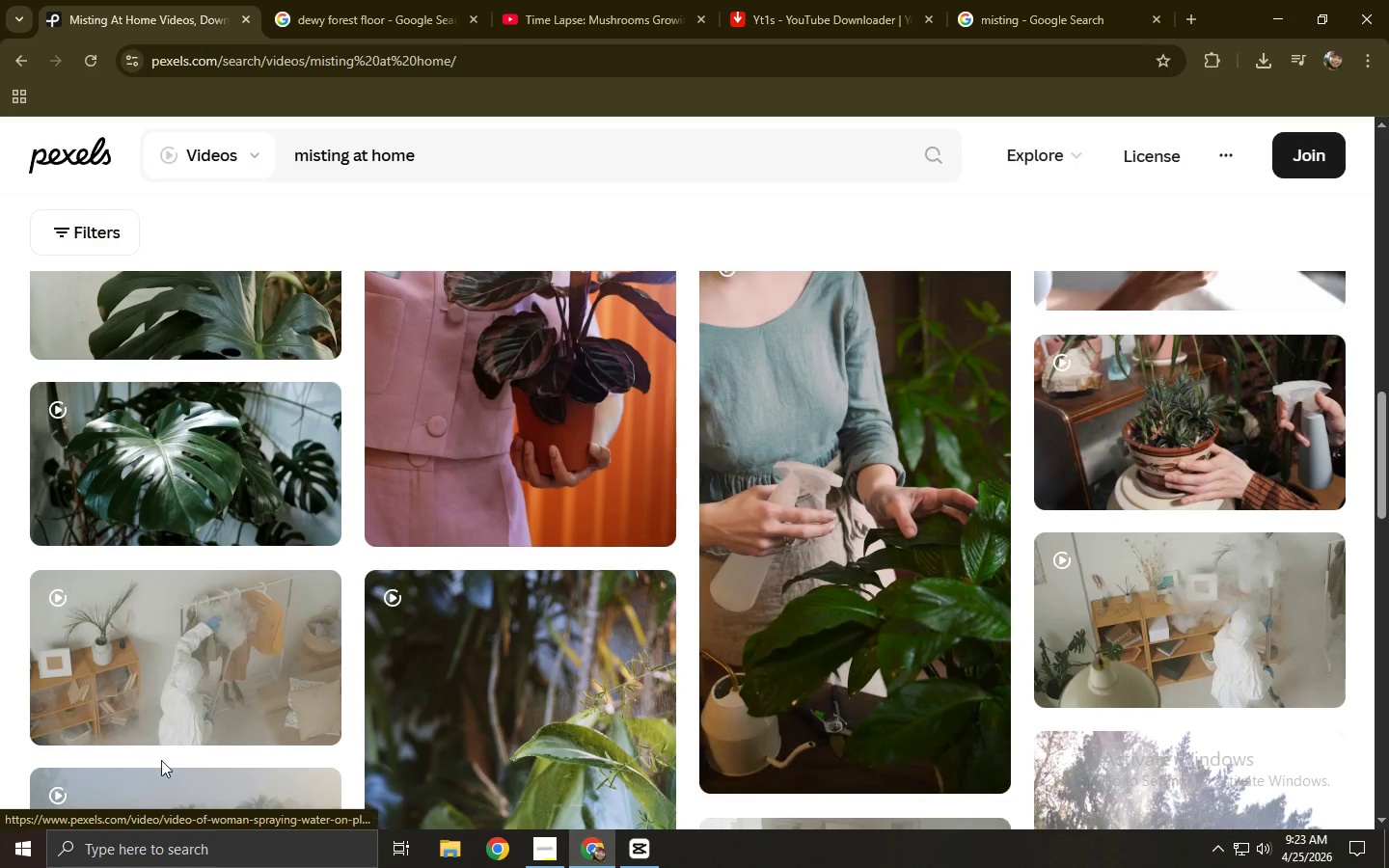 
left_click([150, 652])
 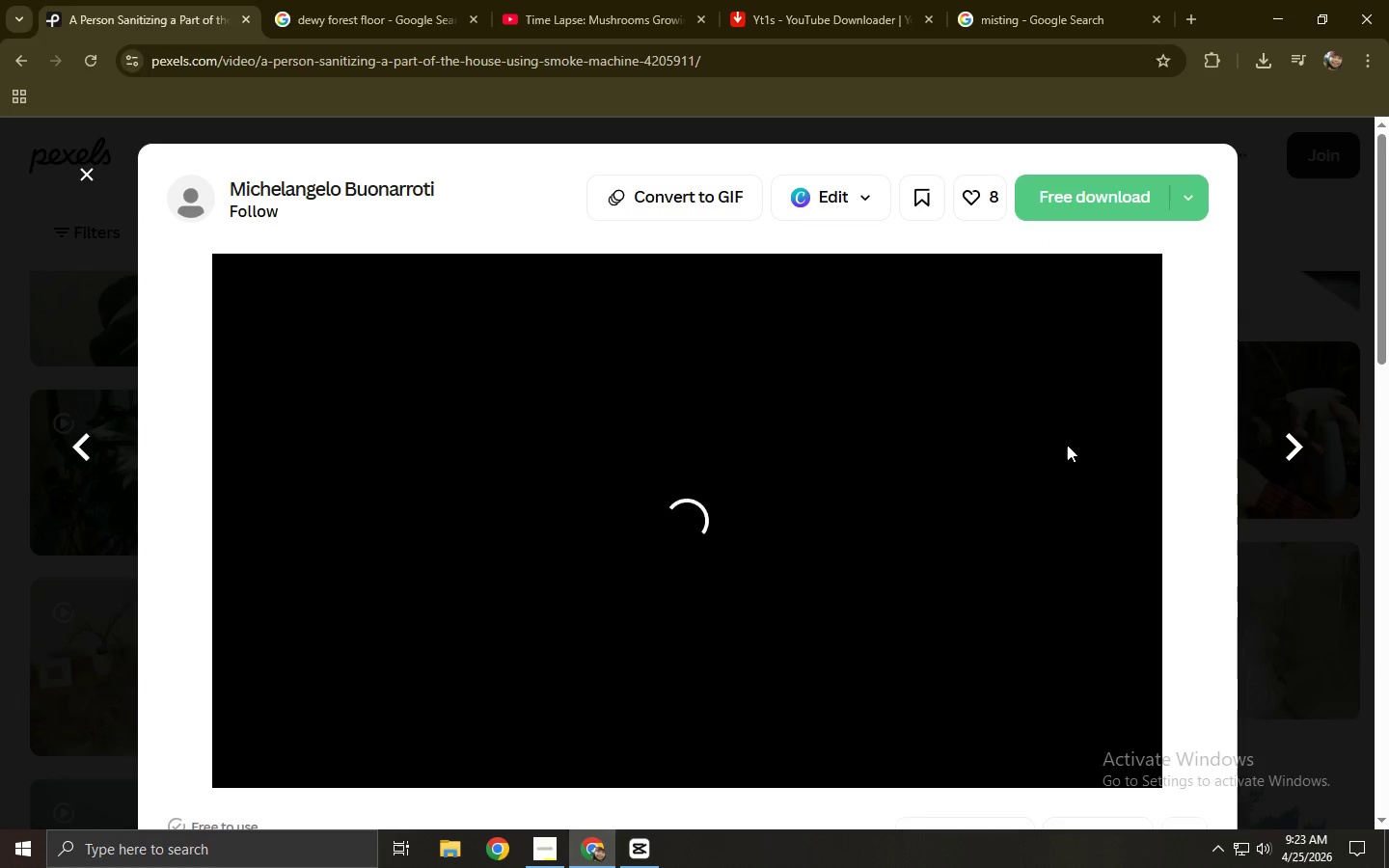 
scroll: coordinate [676, 417], scroll_direction: down, amount: 7.0
 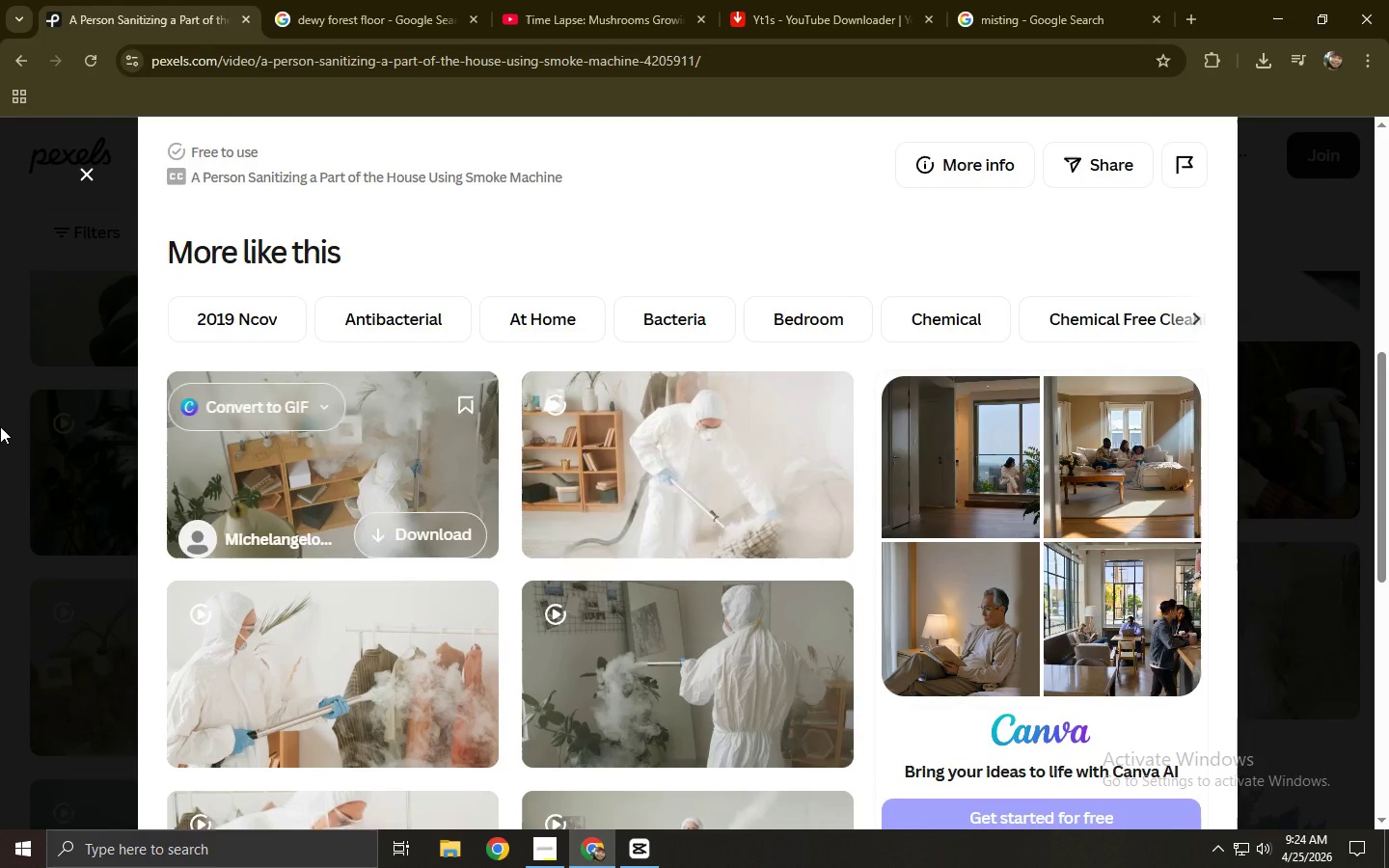 
left_click([0, 426])
 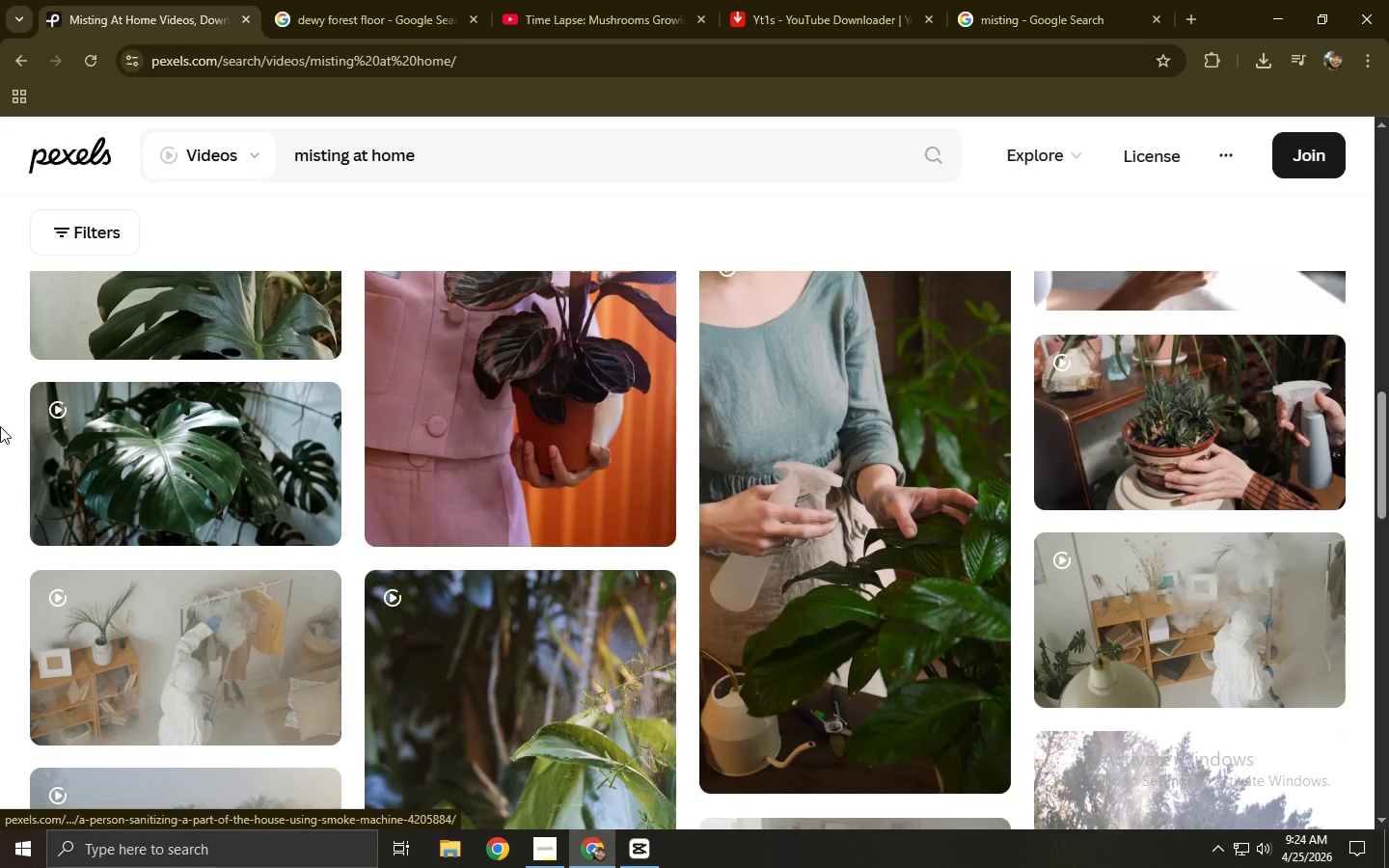 
scroll: coordinate [1, 436], scroll_direction: down, amount: 4.0
 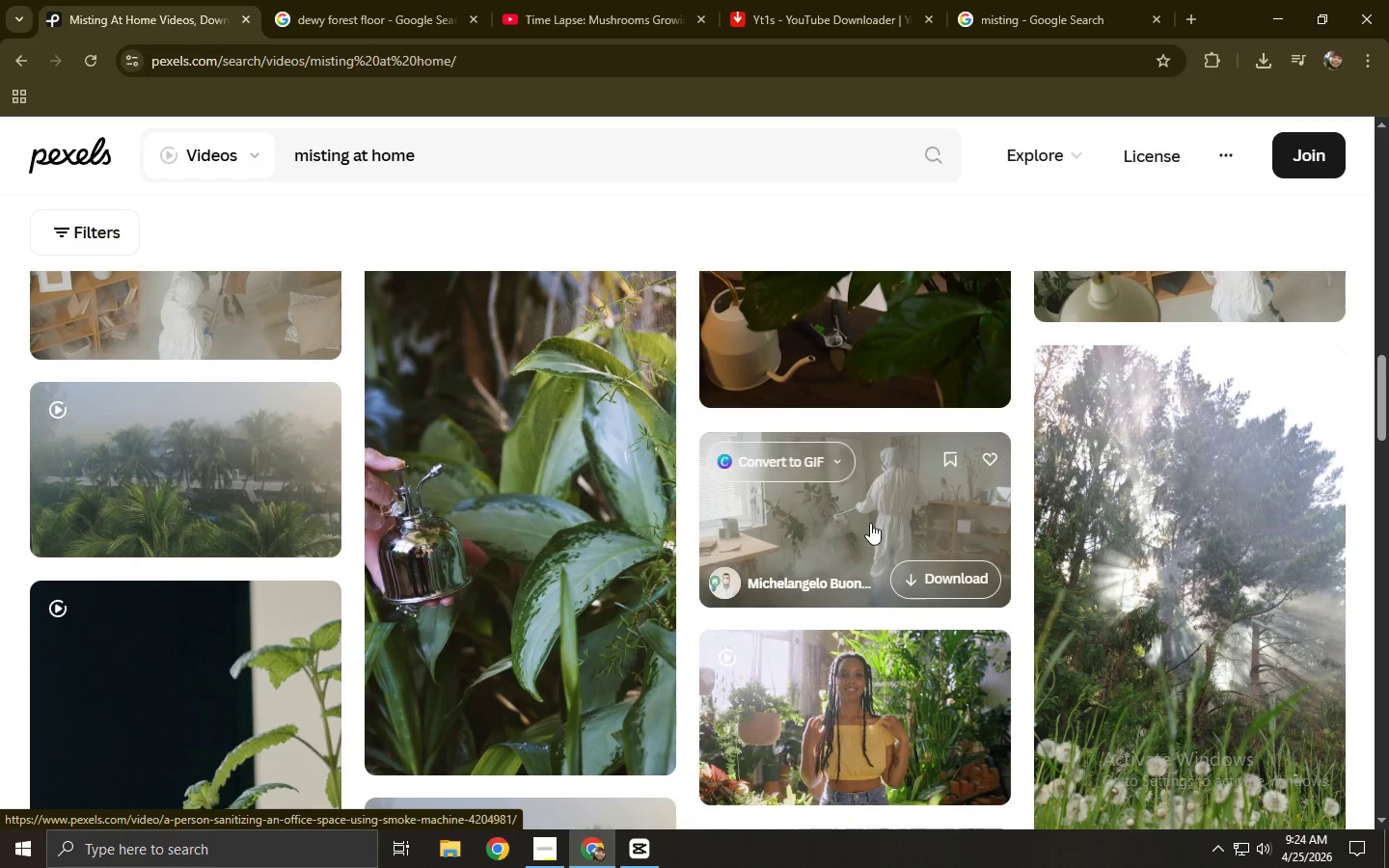 
left_click([871, 524])
 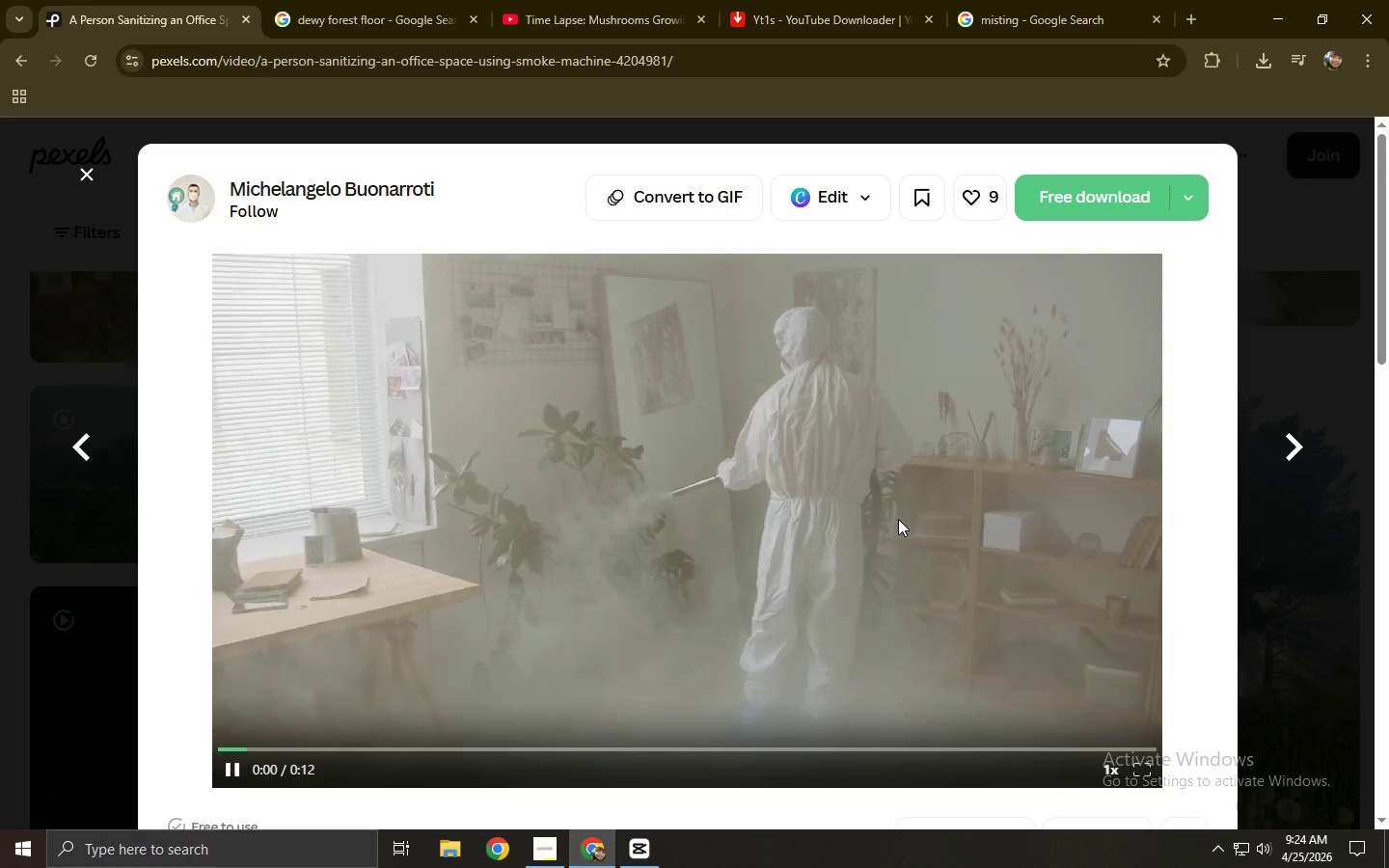 
left_click([0, 525])
 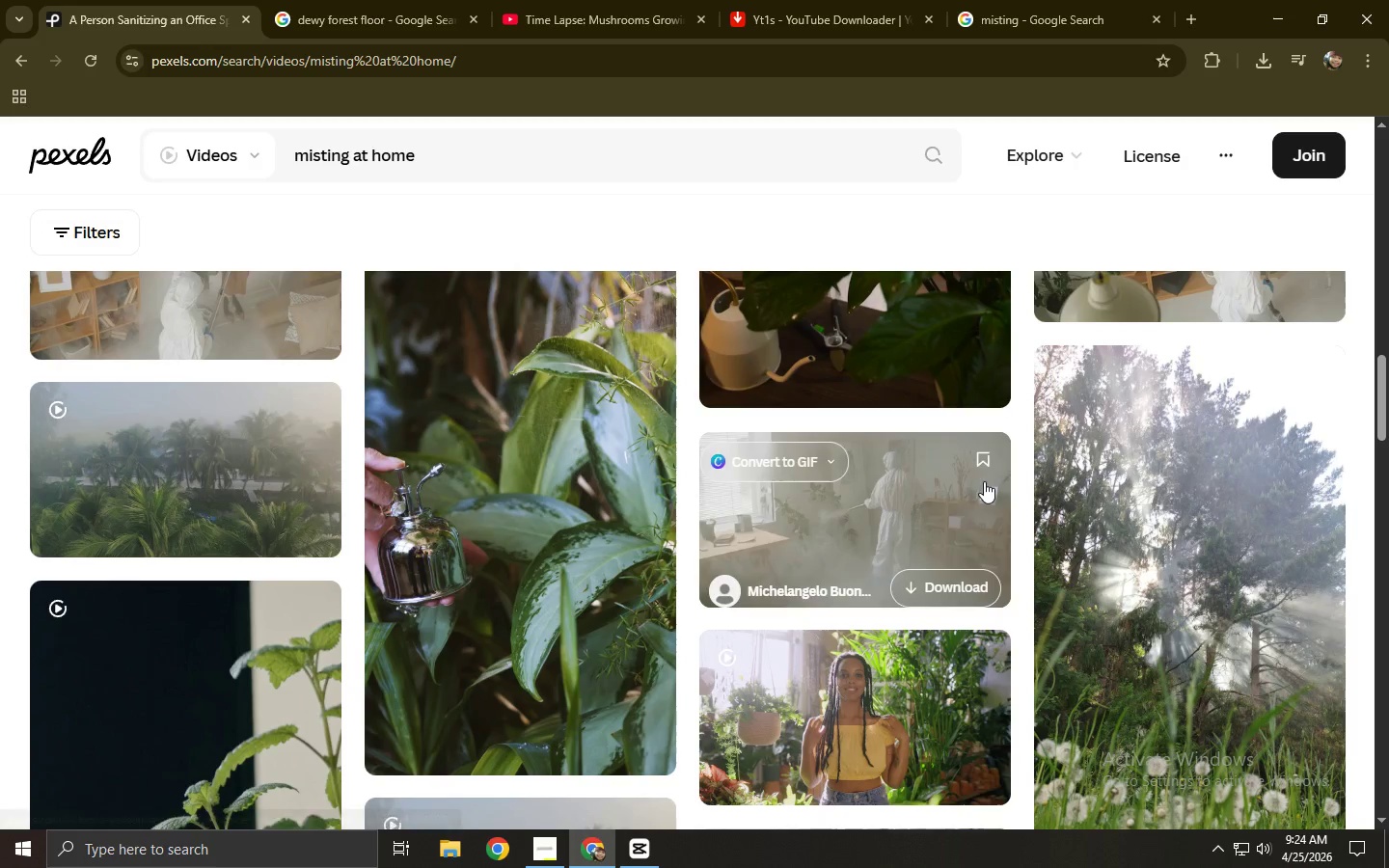 
scroll: coordinate [984, 481], scroll_direction: up, amount: 15.0
 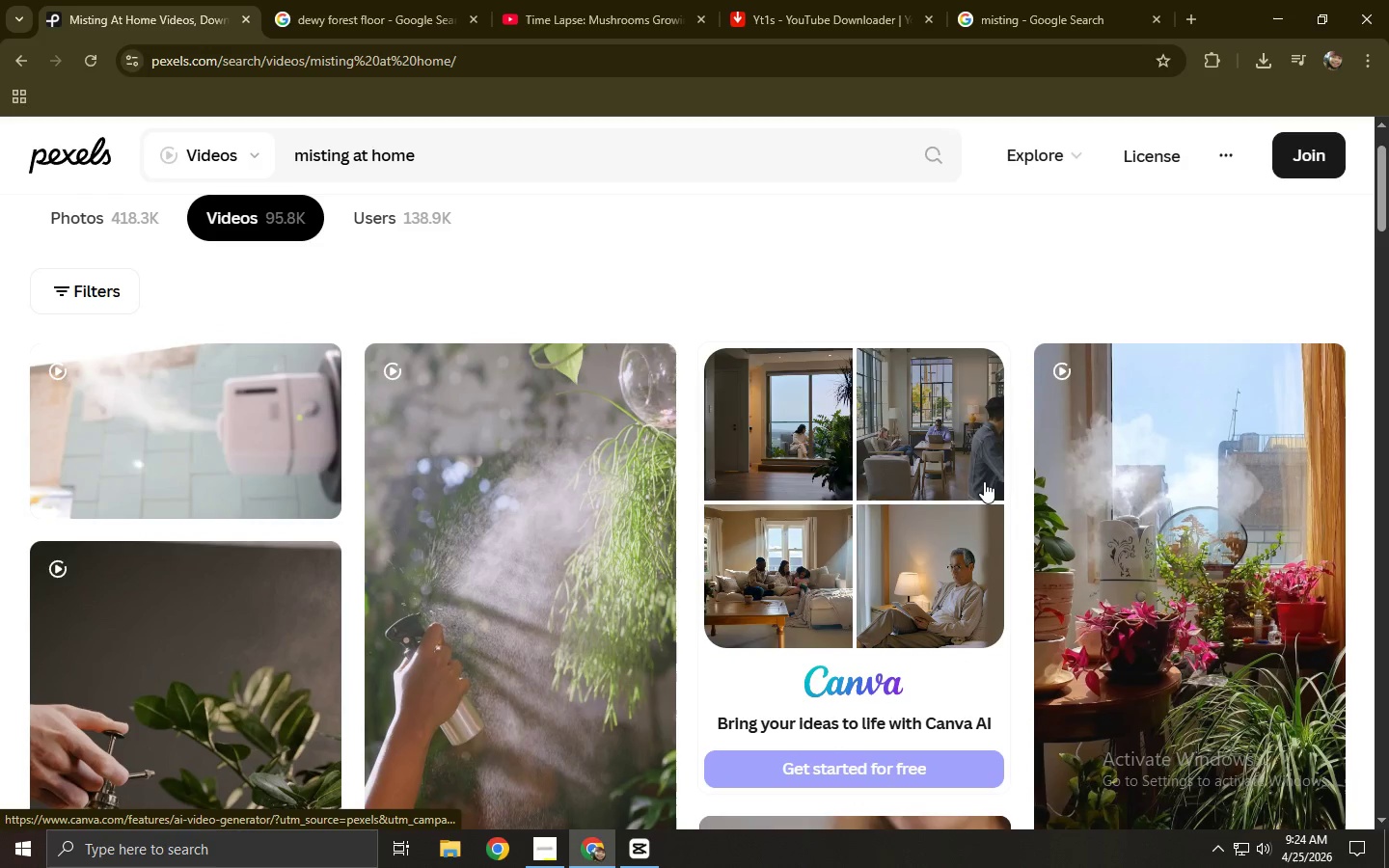 
scroll: coordinate [319, 409], scroll_direction: down, amount: 40.0
 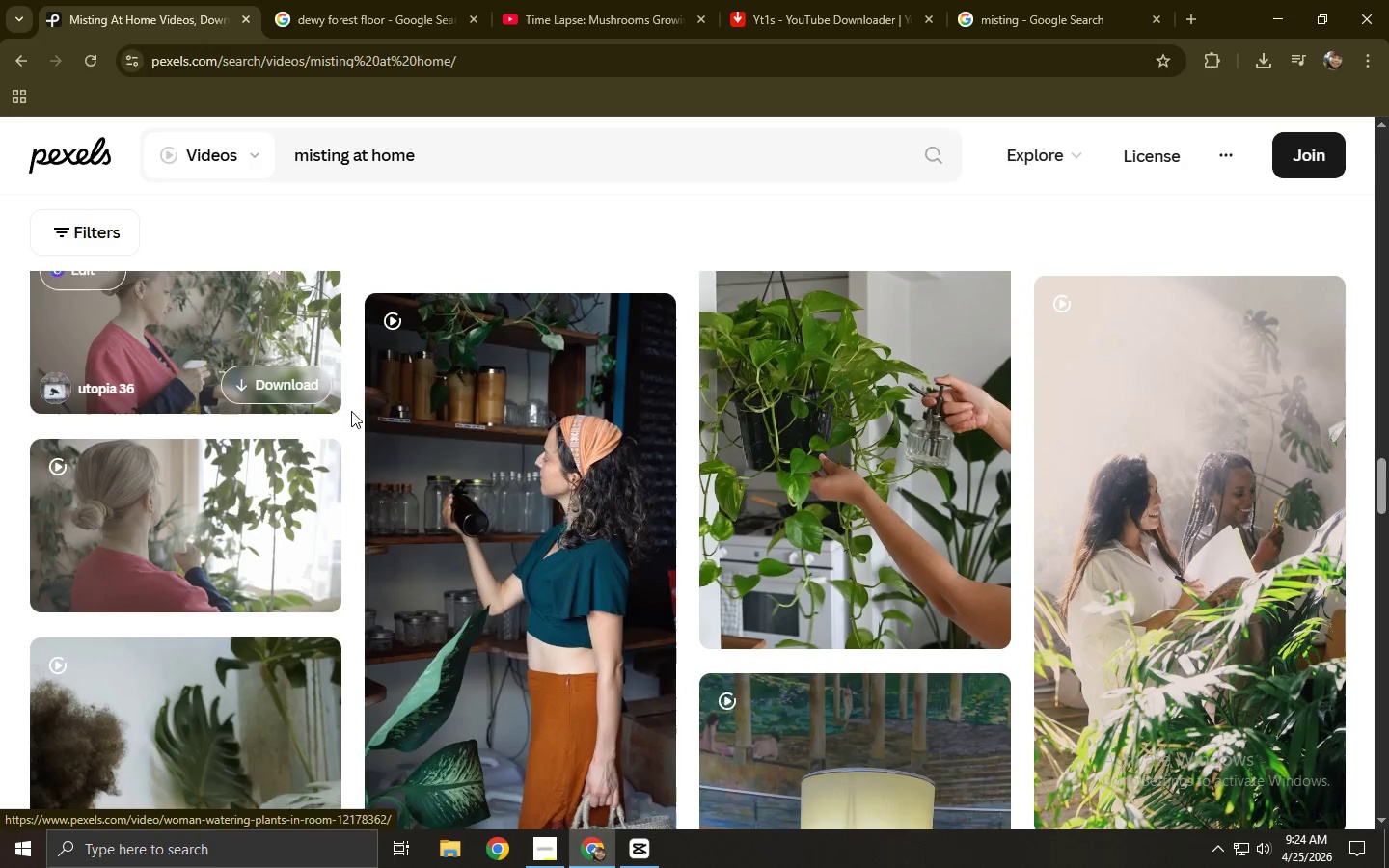 
scroll: coordinate [355, 411], scroll_direction: up, amount: 3.0
 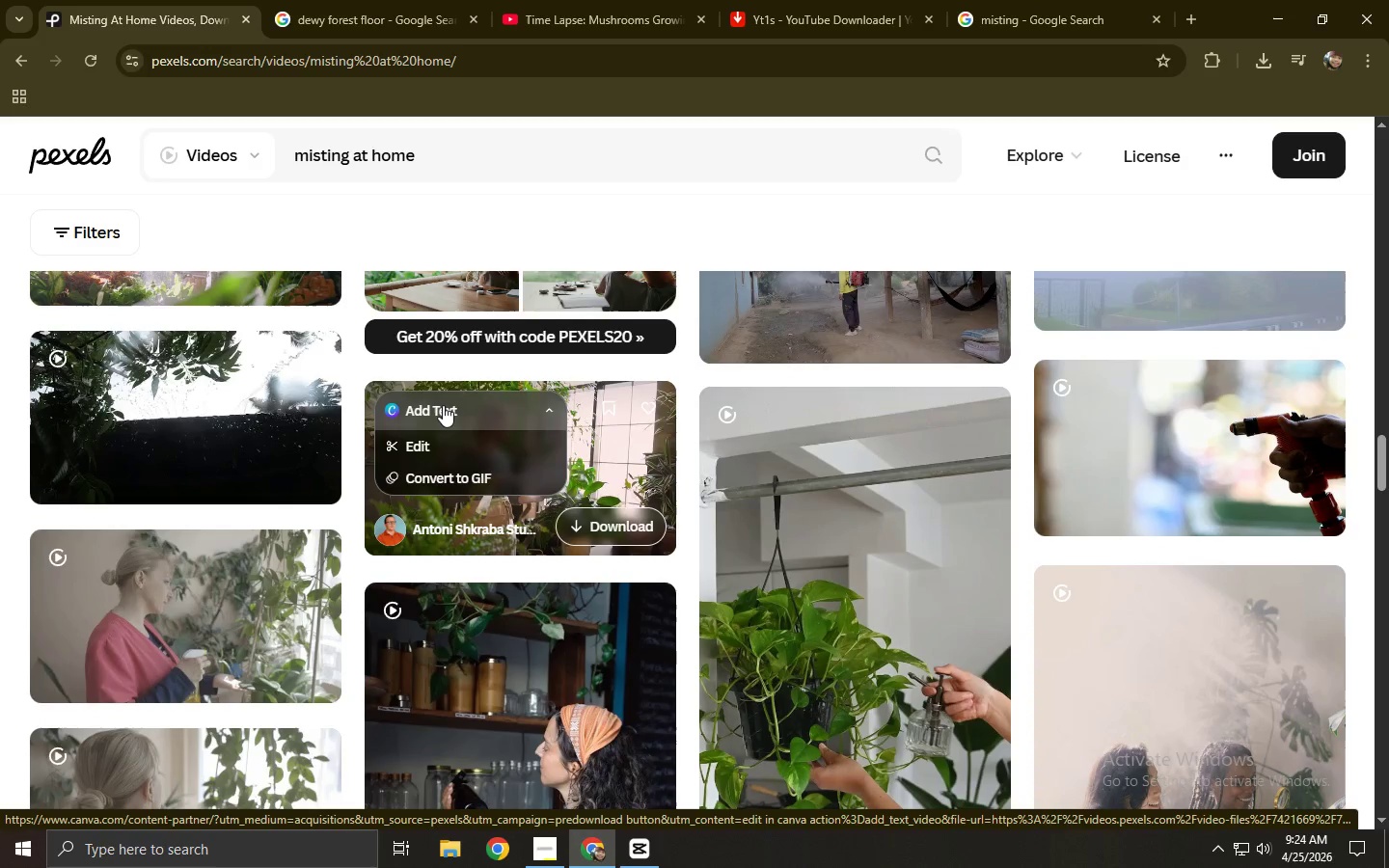 
scroll: coordinate [443, 407], scroll_direction: down, amount: 7.0
 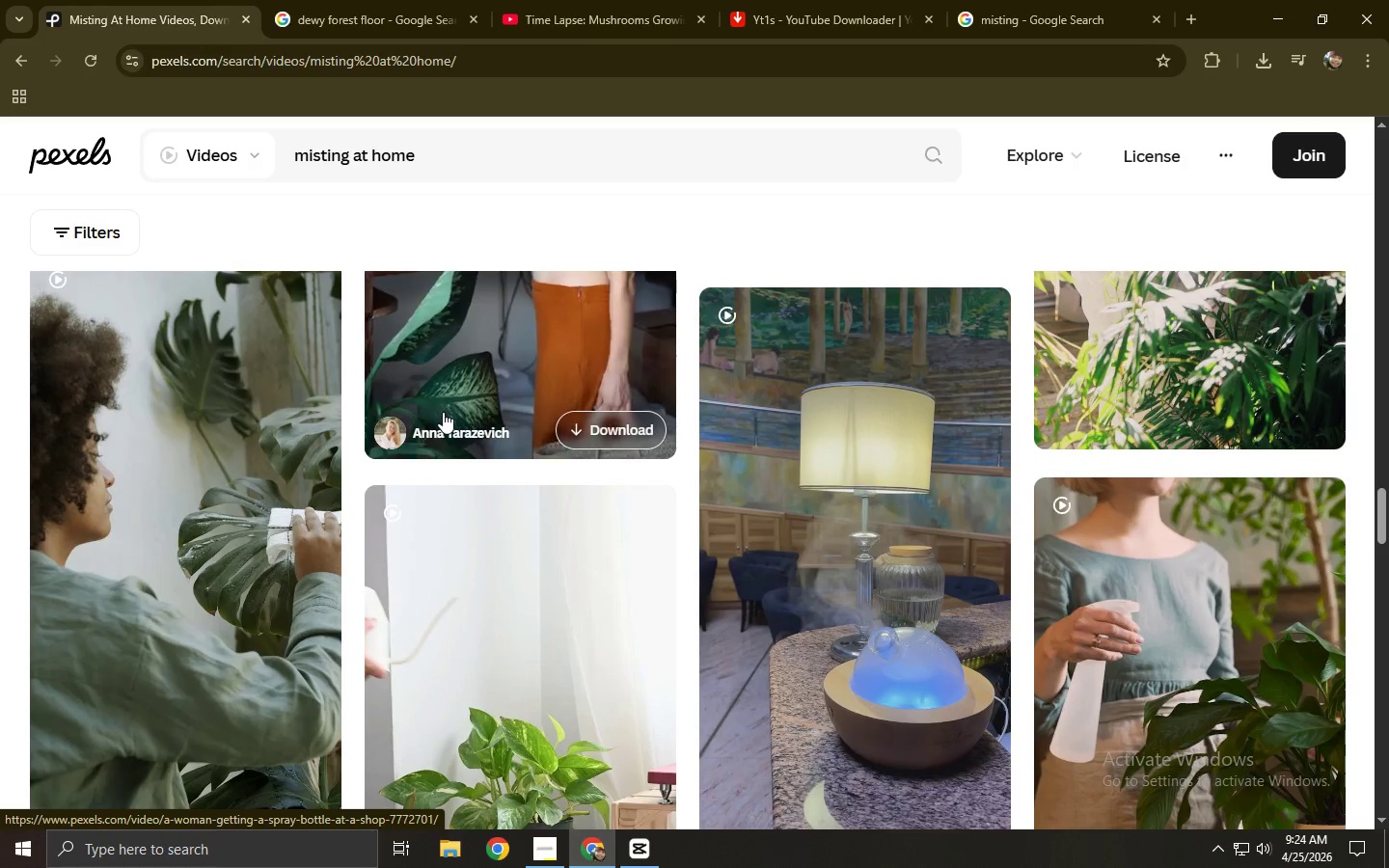 
scroll: coordinate [443, 412], scroll_direction: up, amount: 25.0
 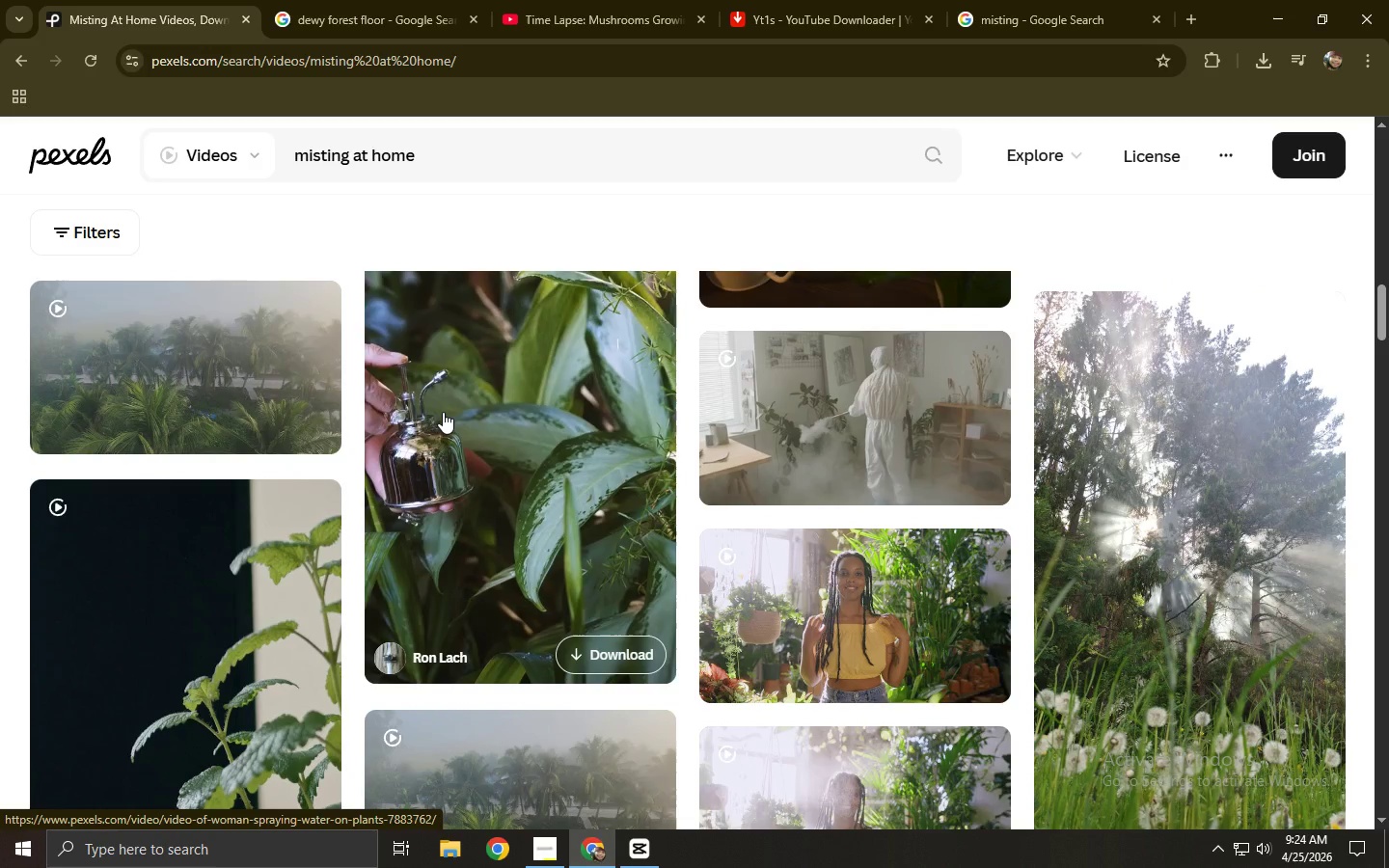 
wait(7.36)
 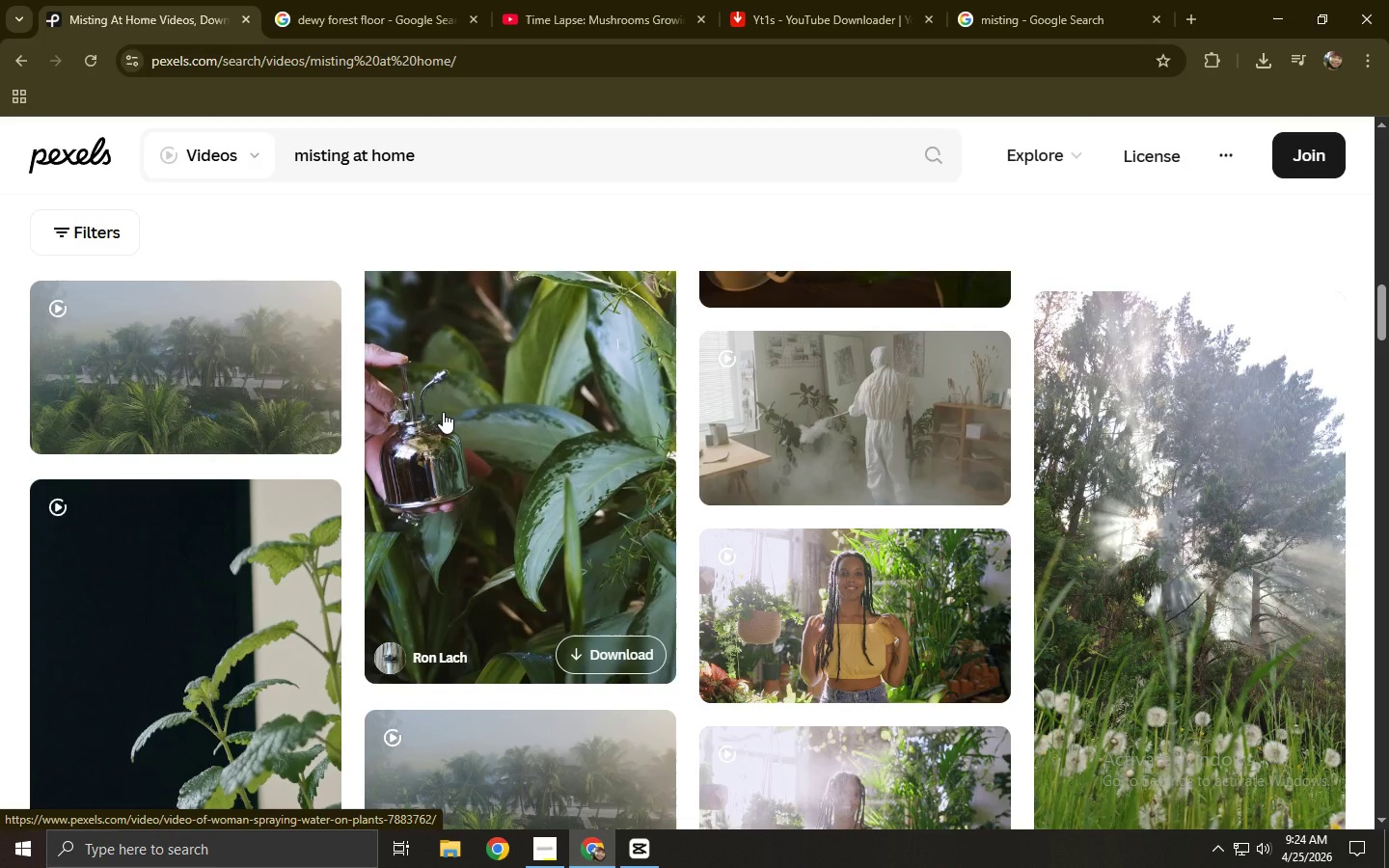 
scroll: coordinate [517, 402], scroll_direction: down, amount: 6.0
 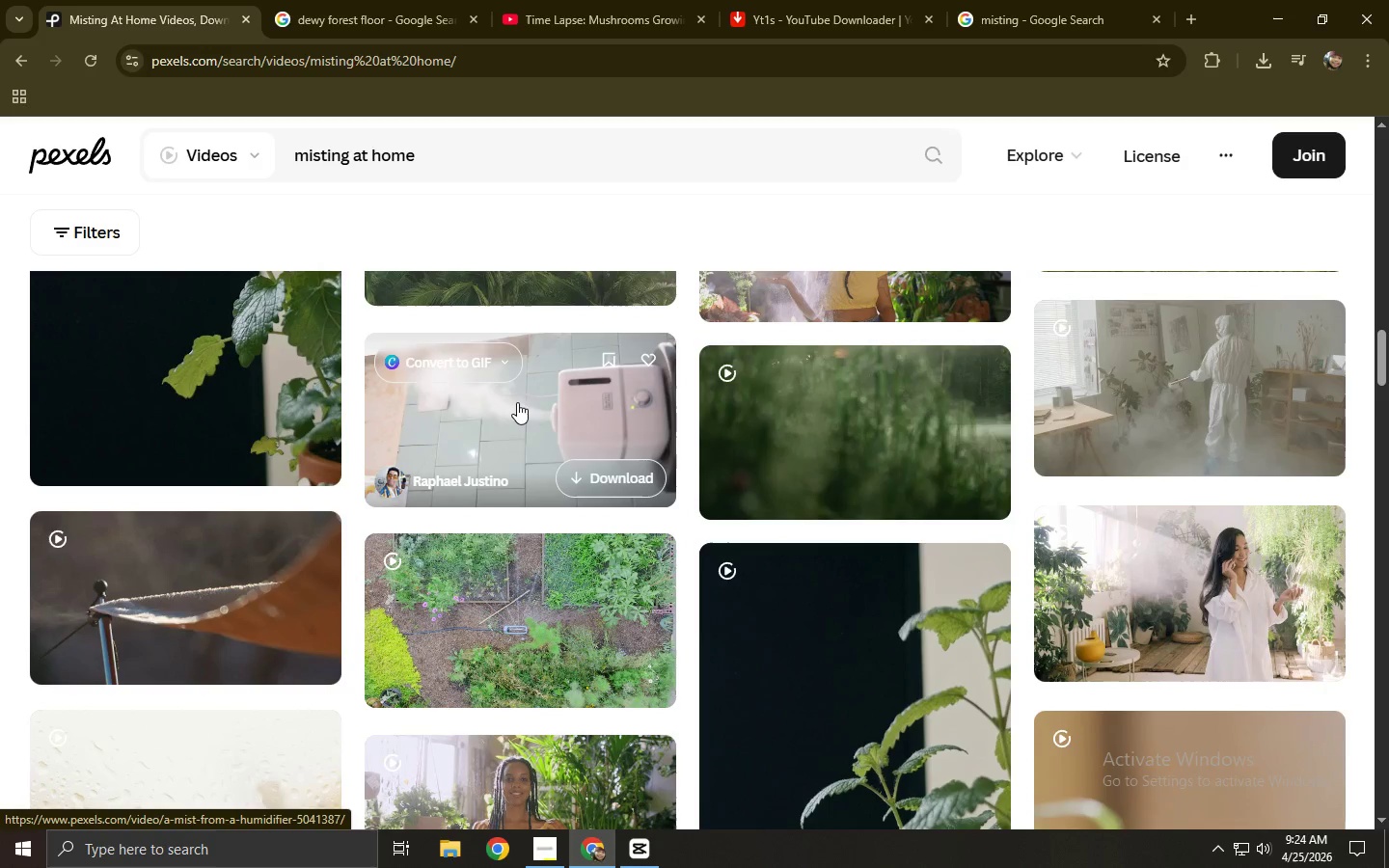 
wait(7.19)
 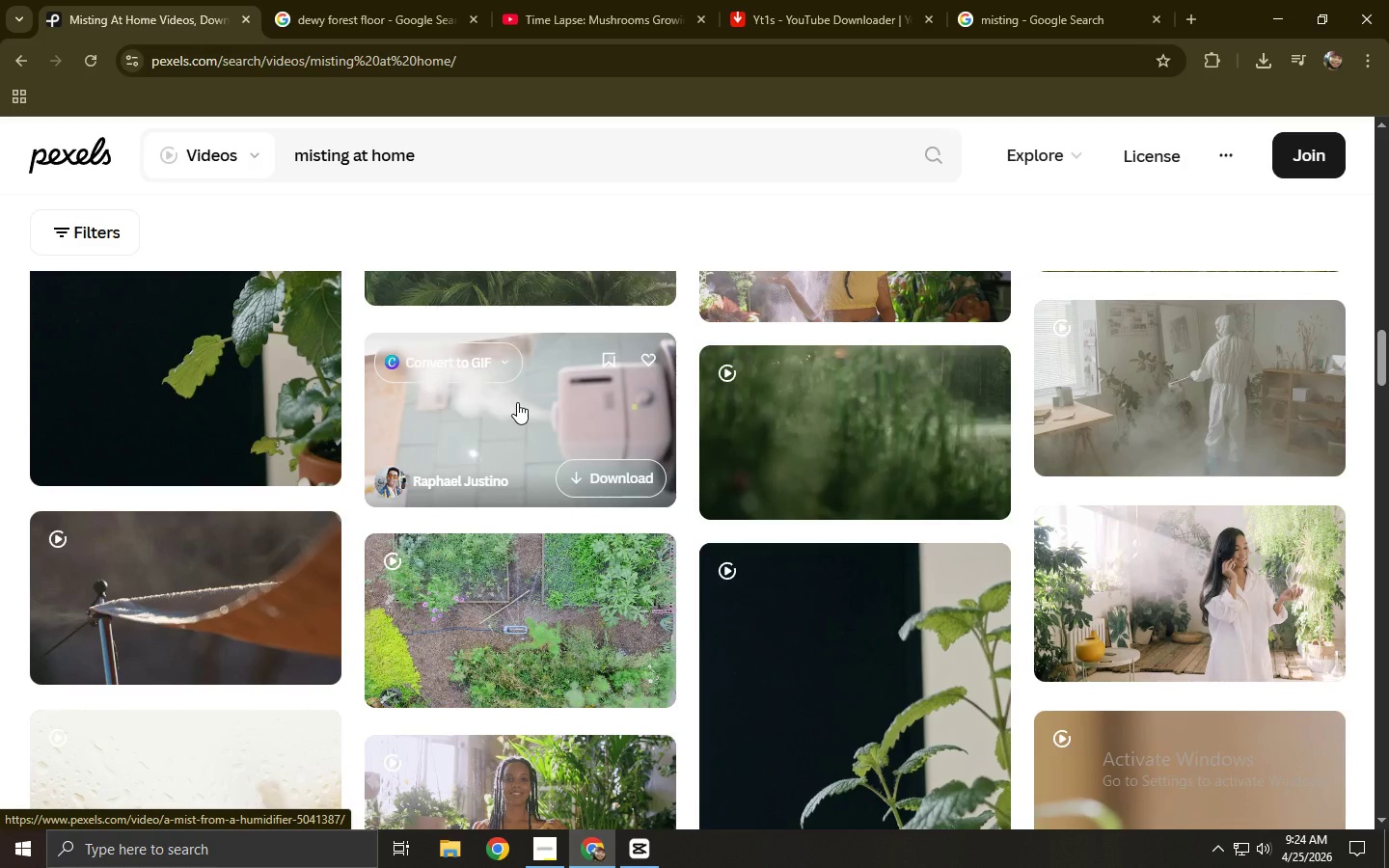 
scroll: coordinate [517, 402], scroll_direction: up, amount: 9.0
 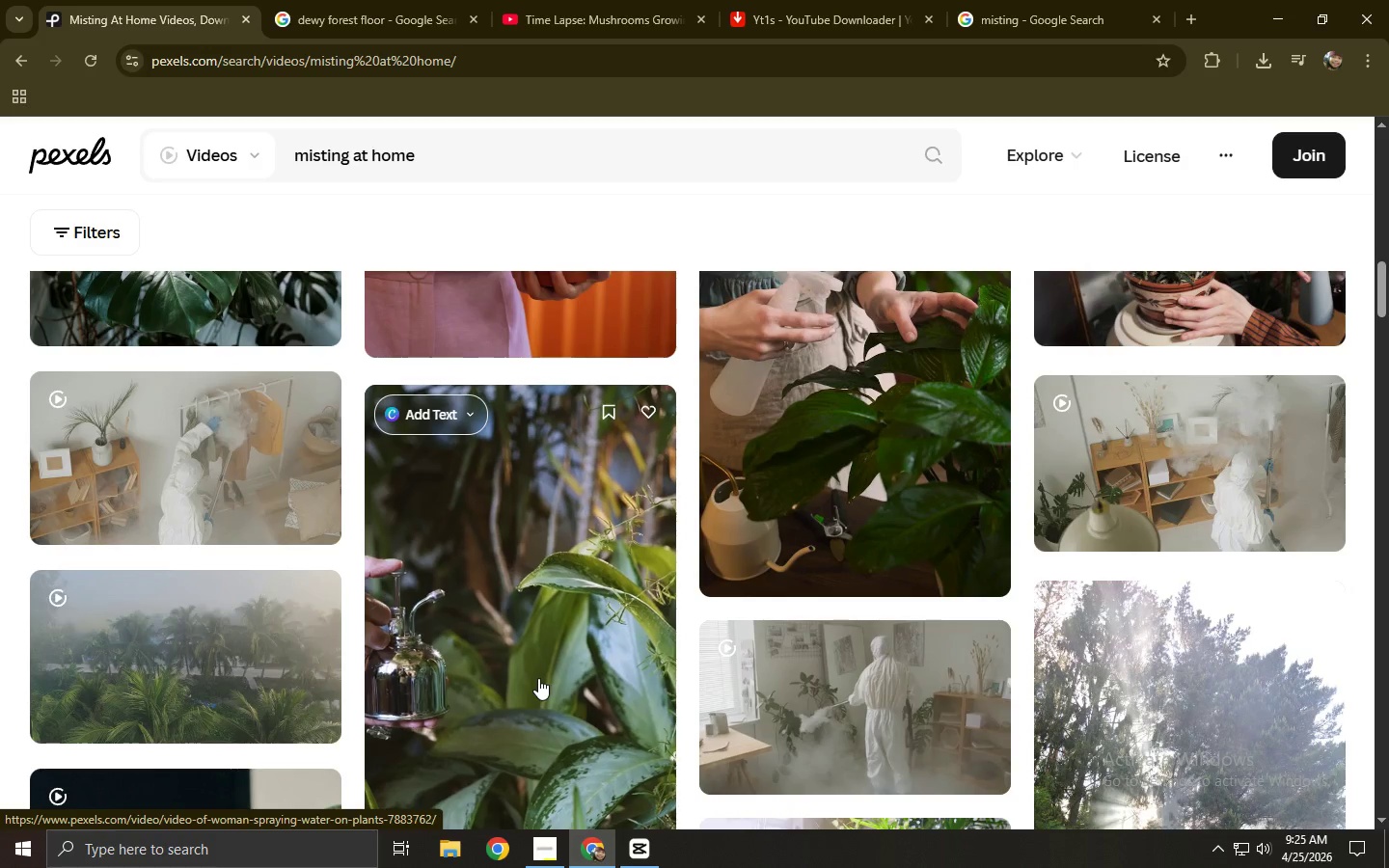 
wait(22.65)
 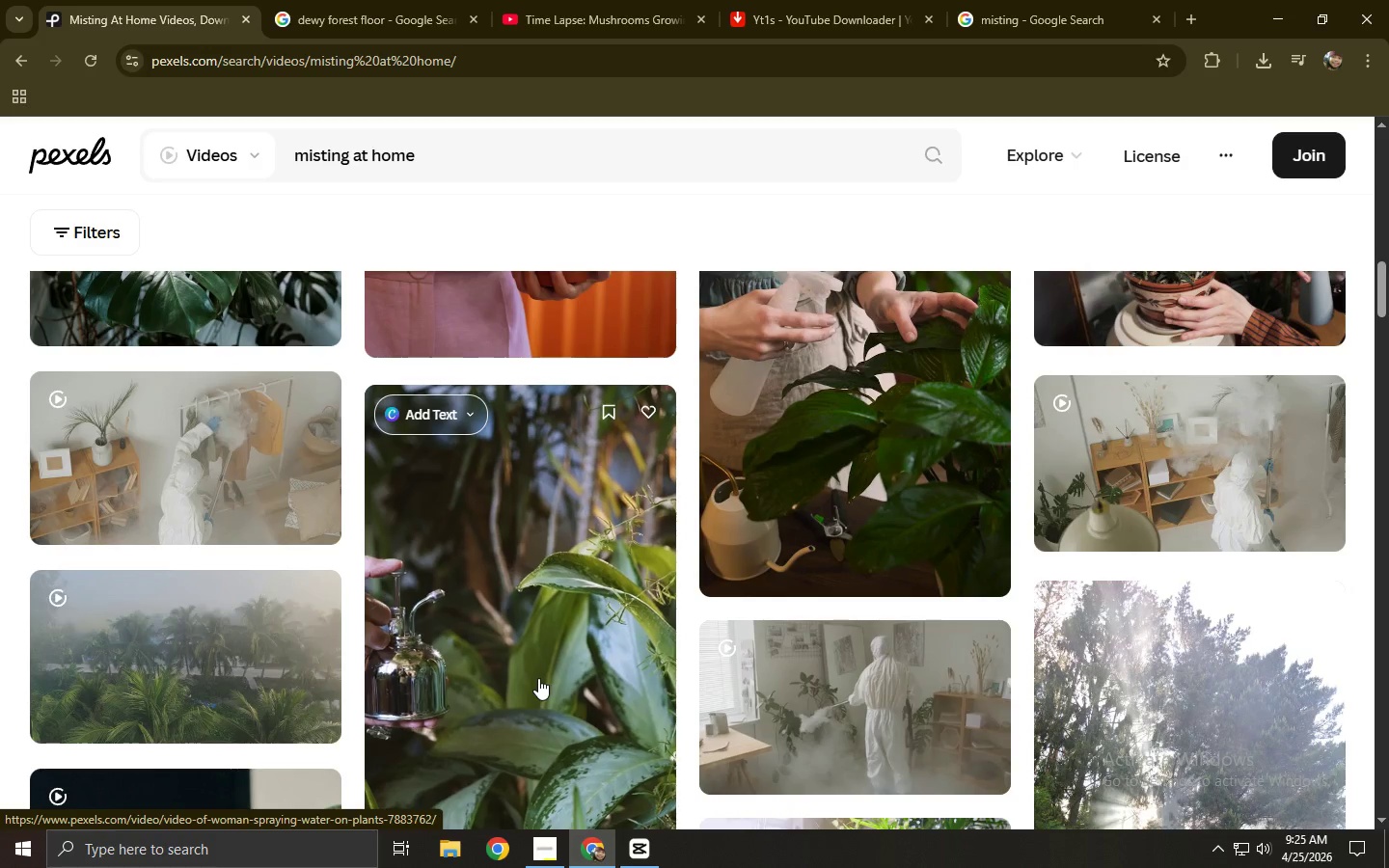 
scroll: coordinate [538, 678], scroll_direction: up, amount: 8.0
 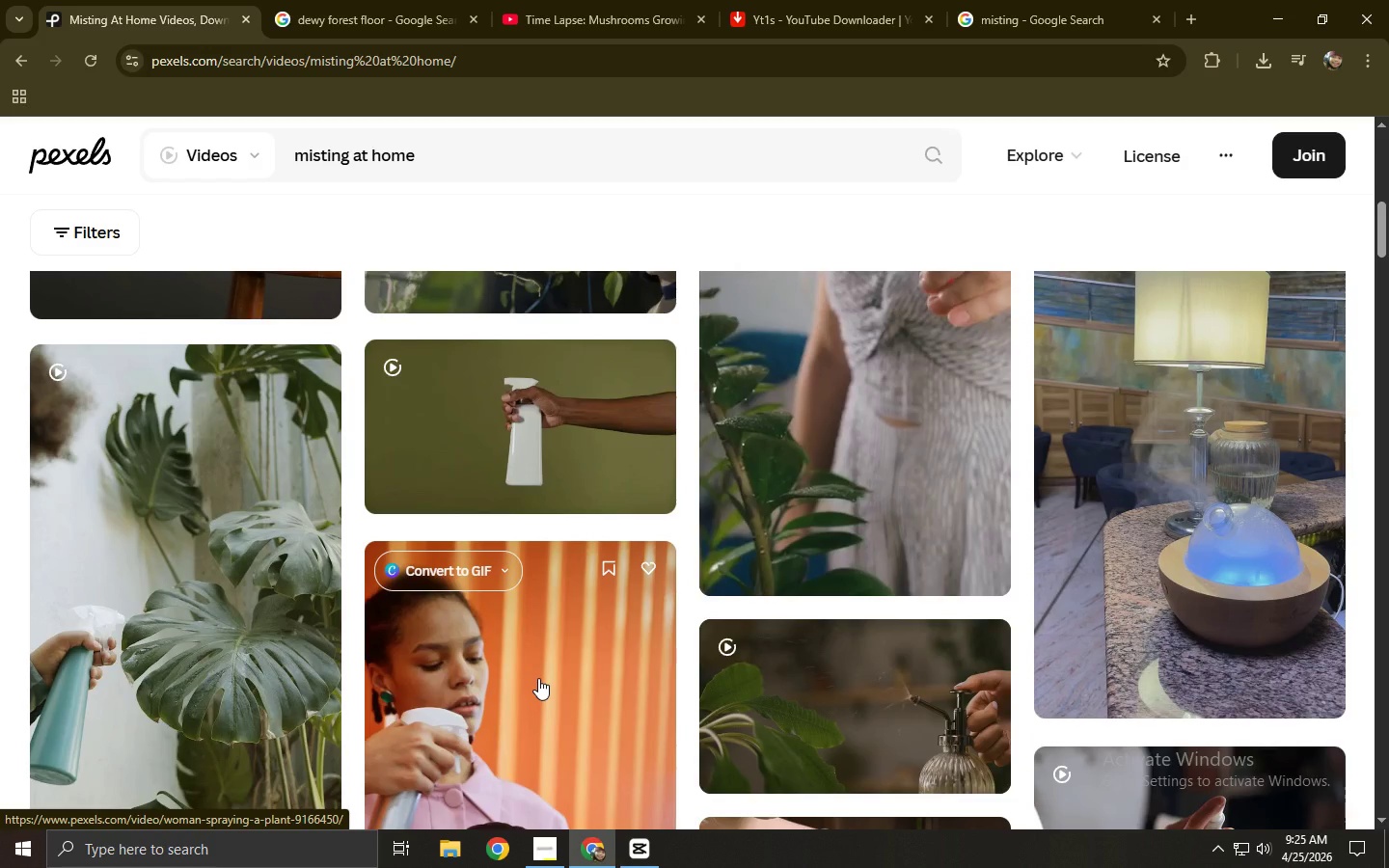 
scroll: coordinate [538, 678], scroll_direction: down, amount: 8.0
 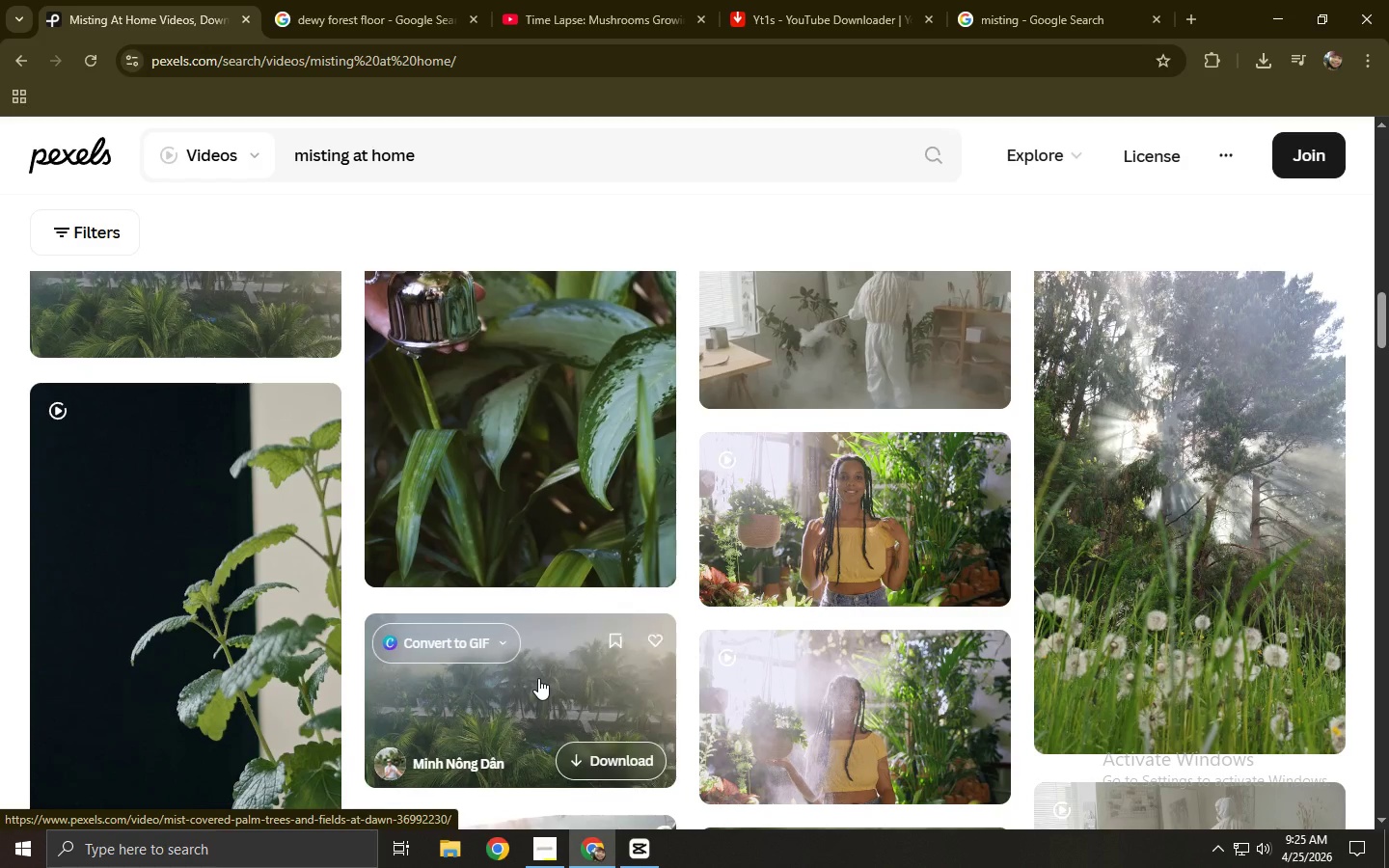 
scroll: coordinate [538, 678], scroll_direction: up, amount: 1.0
 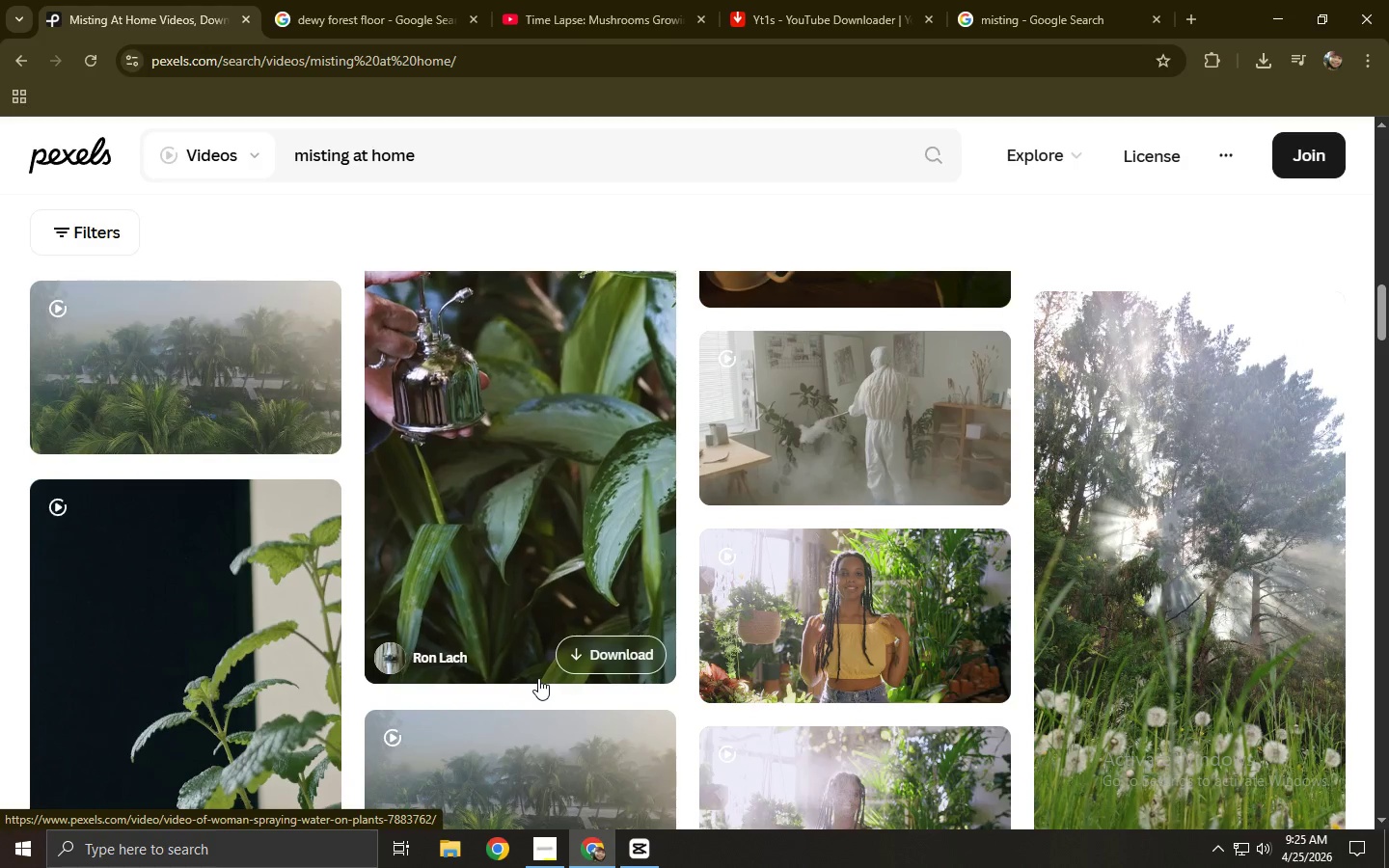 
scroll: coordinate [538, 678], scroll_direction: down, amount: 3.0
 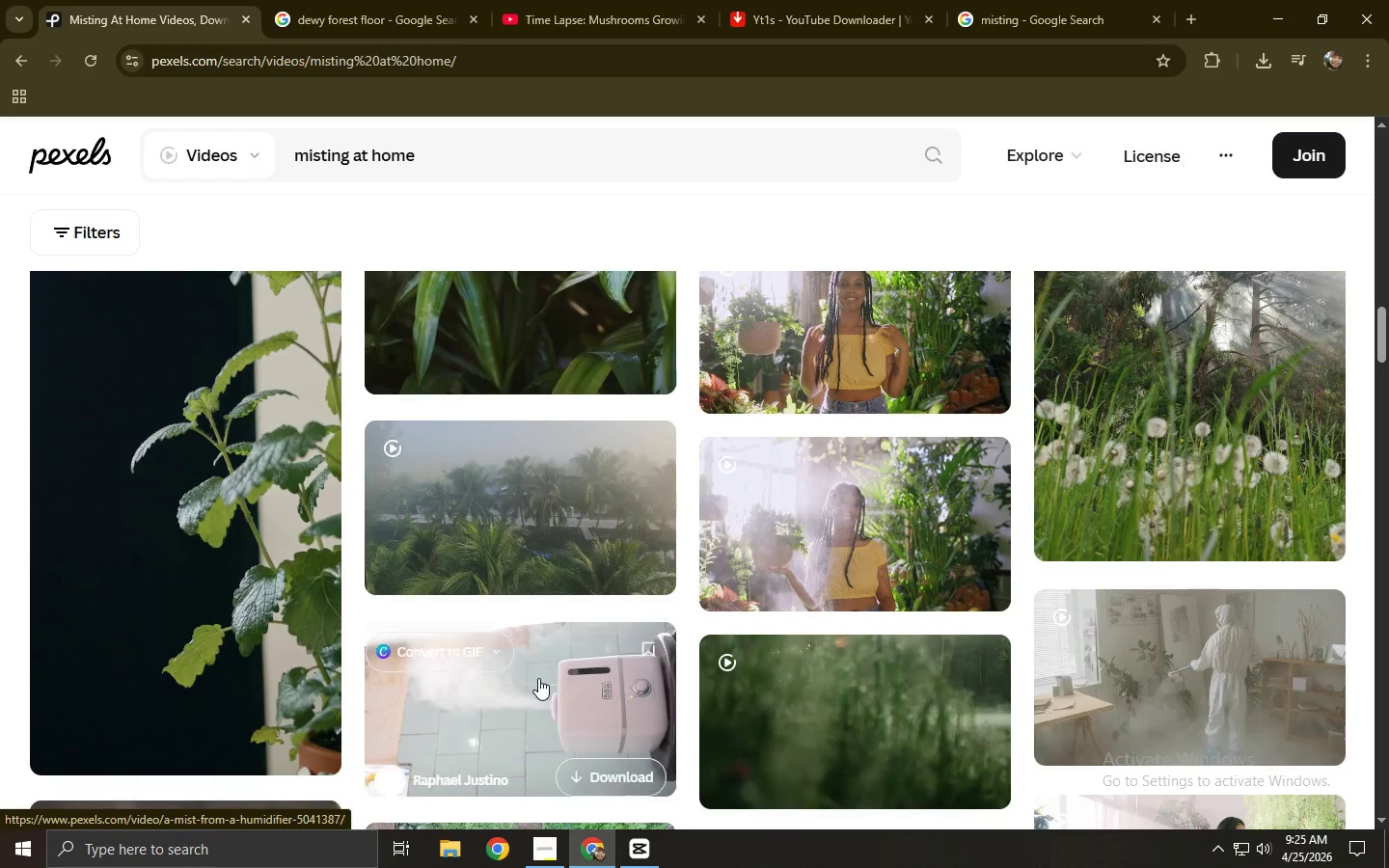 
scroll: coordinate [502, 469], scroll_direction: up, amount: 22.0
 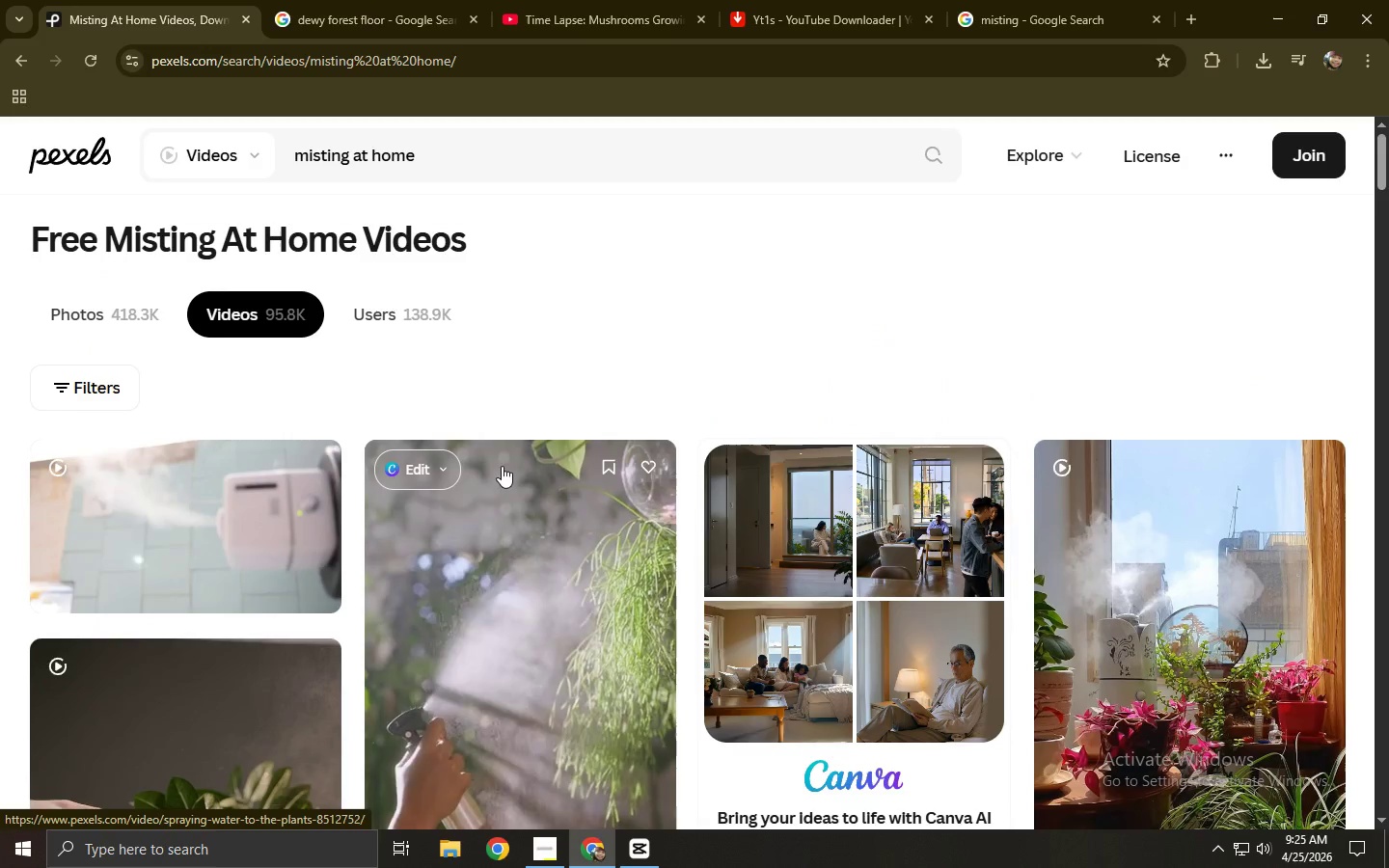 
scroll: coordinate [502, 466], scroll_direction: down, amount: 6.0
 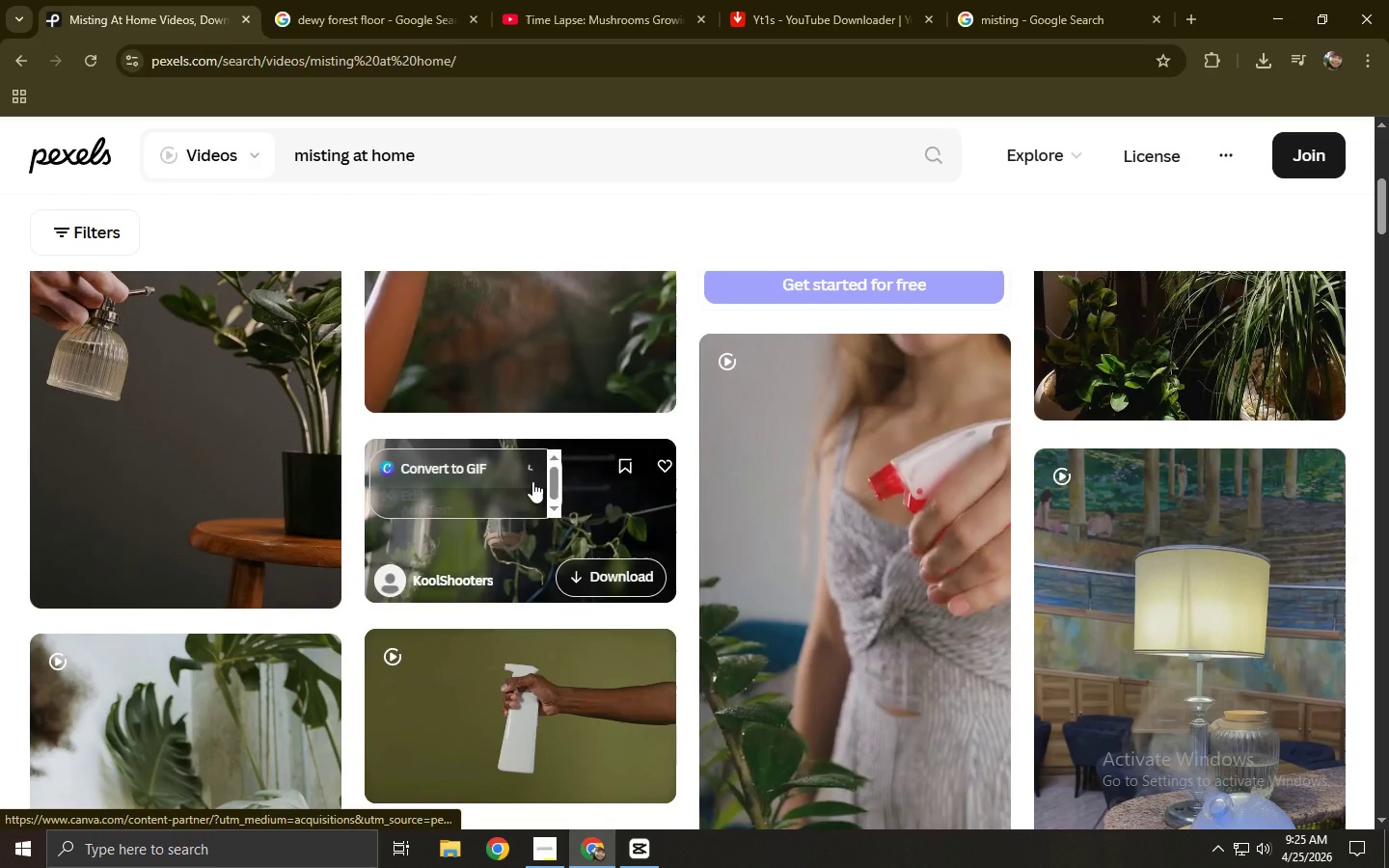 
left_click([532, 481])
 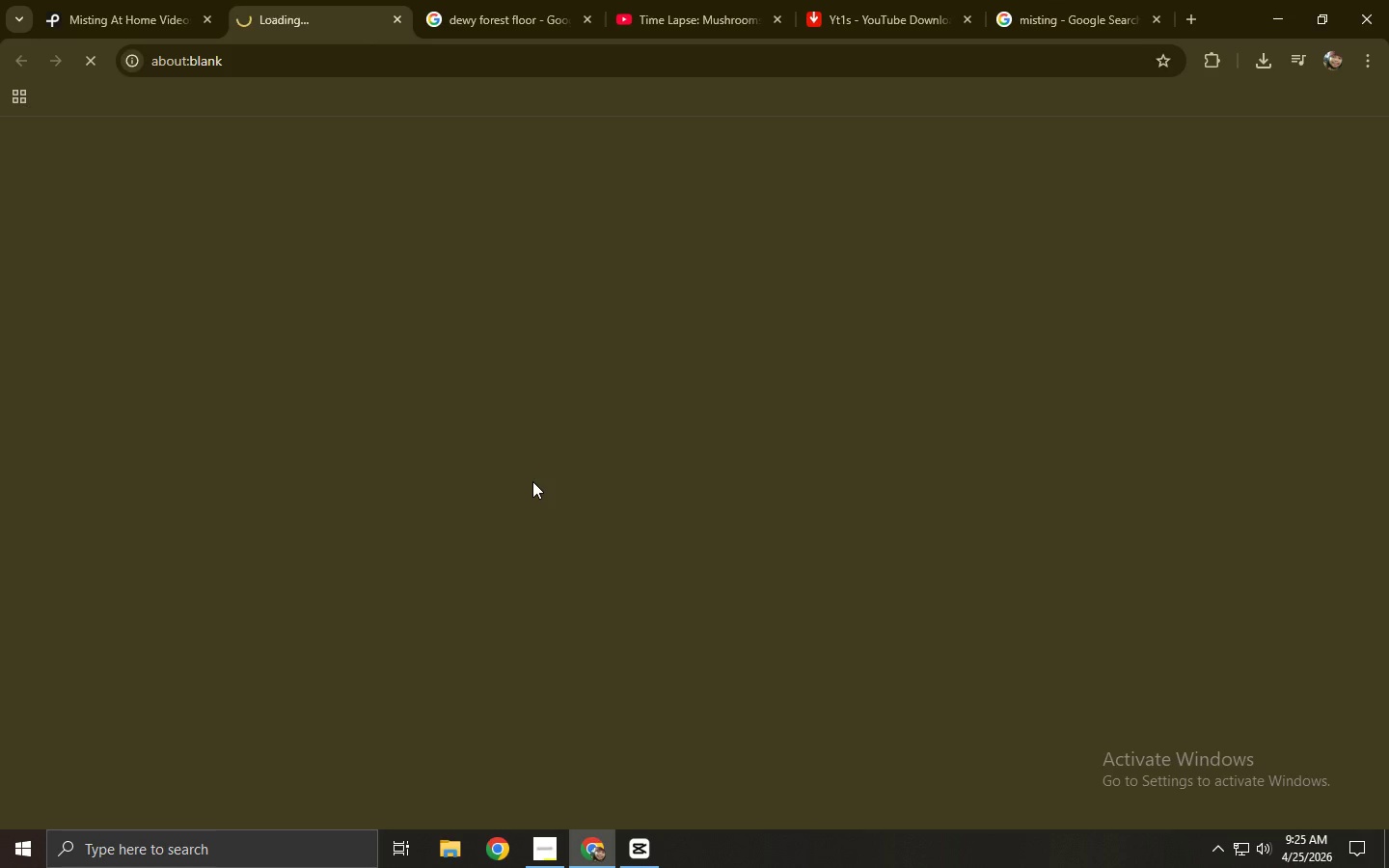 
key(Control+ControlLeft)
 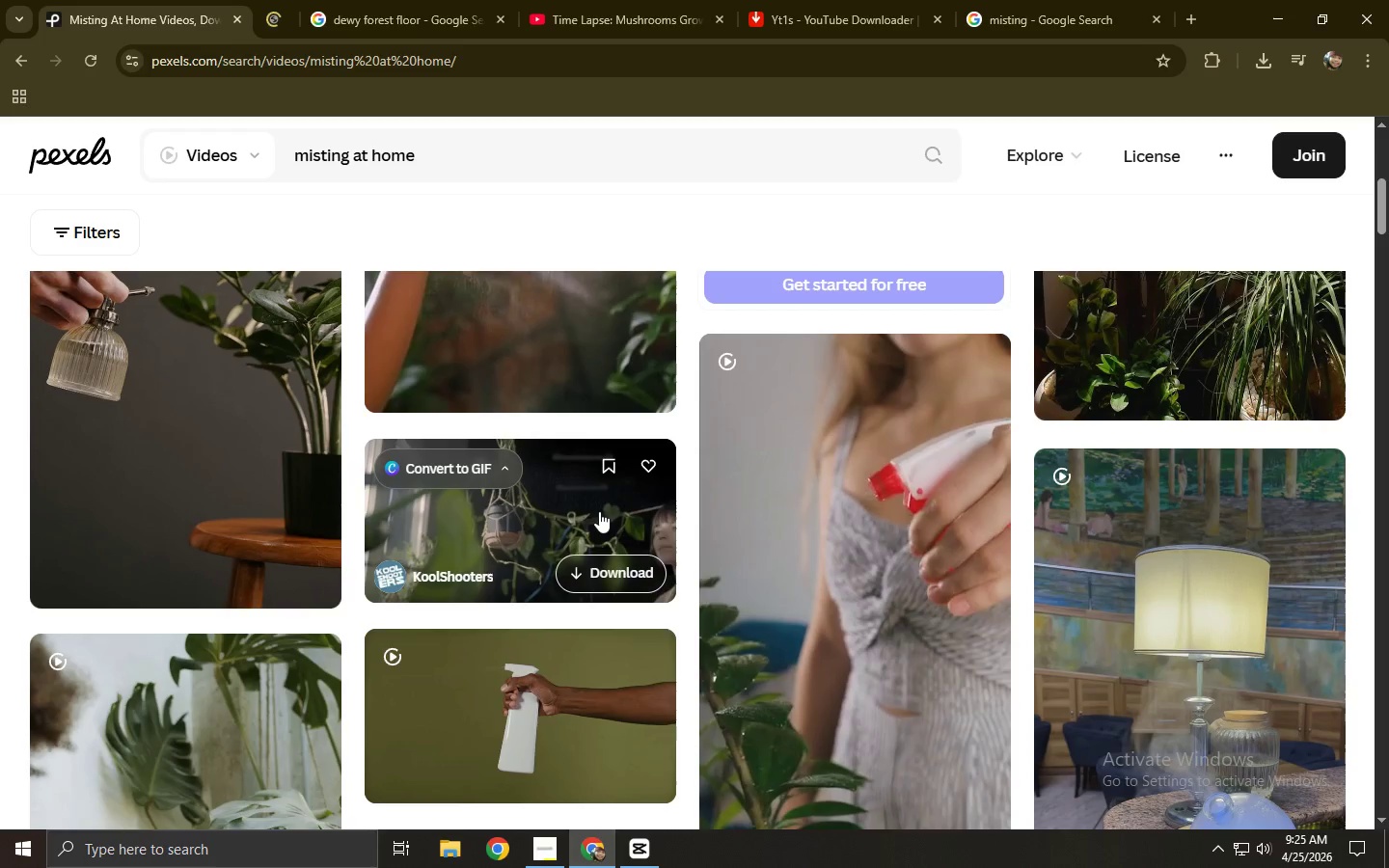 
key(Control+W)
 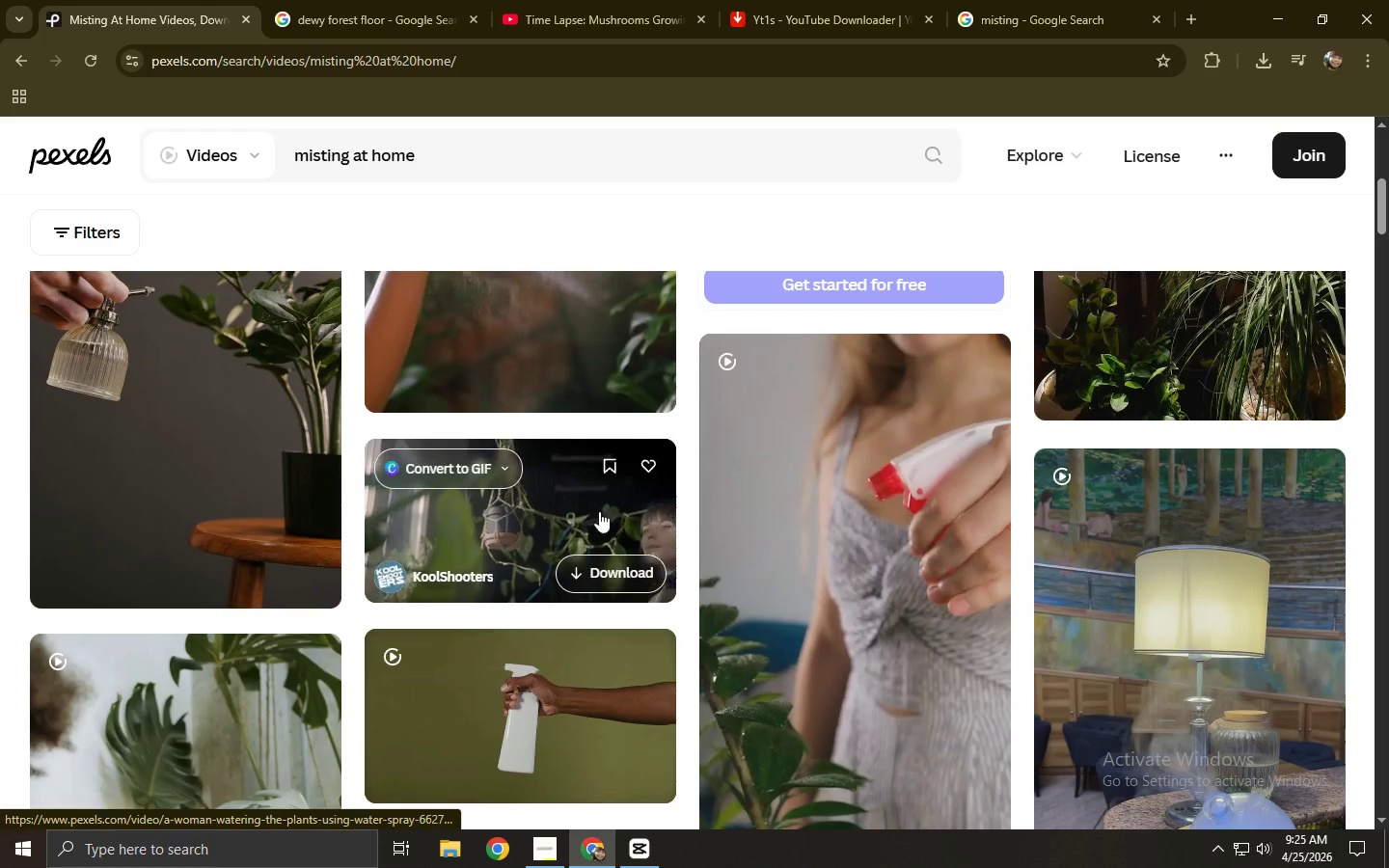 
left_click([599, 511])
 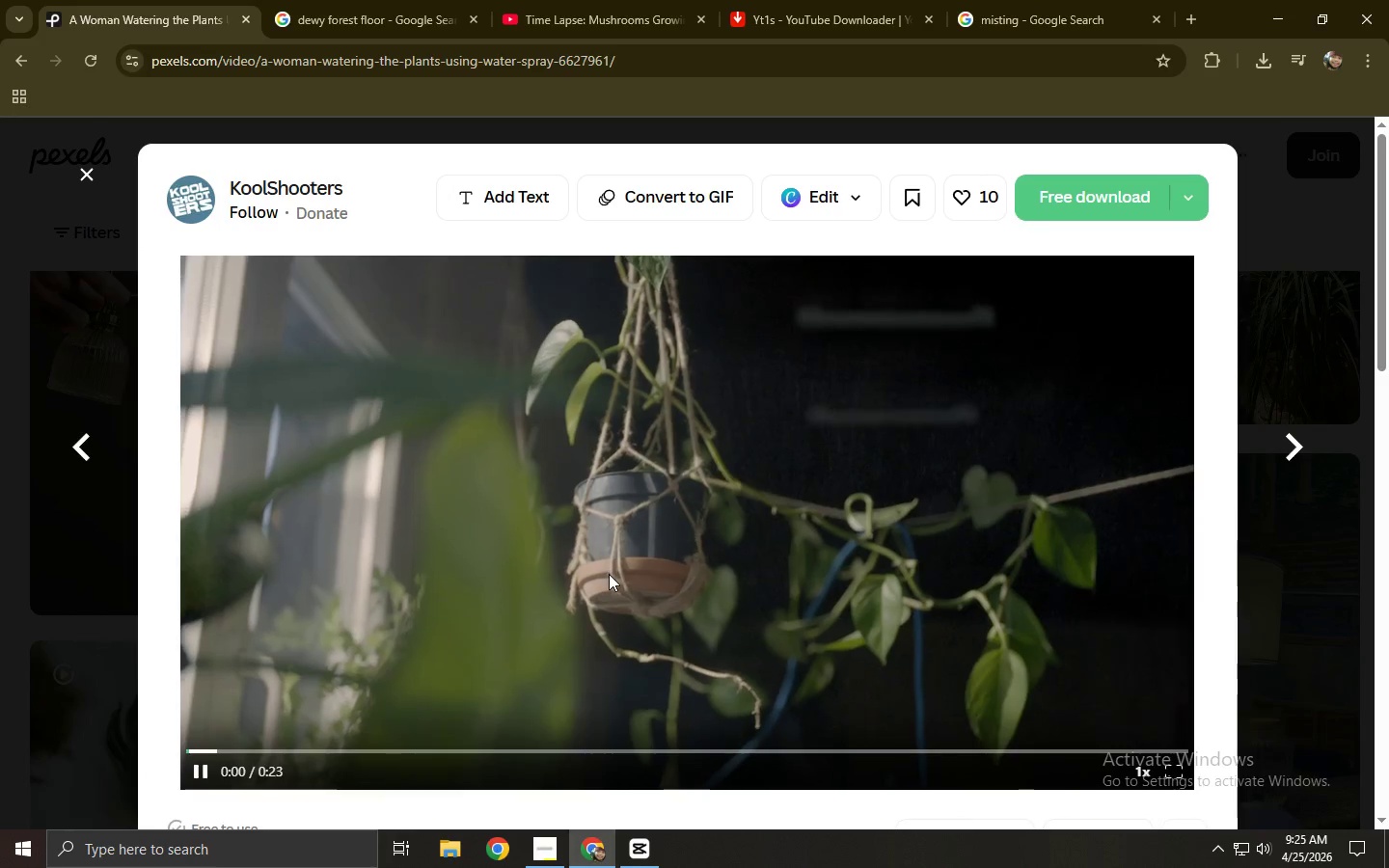 
wait(7.05)
 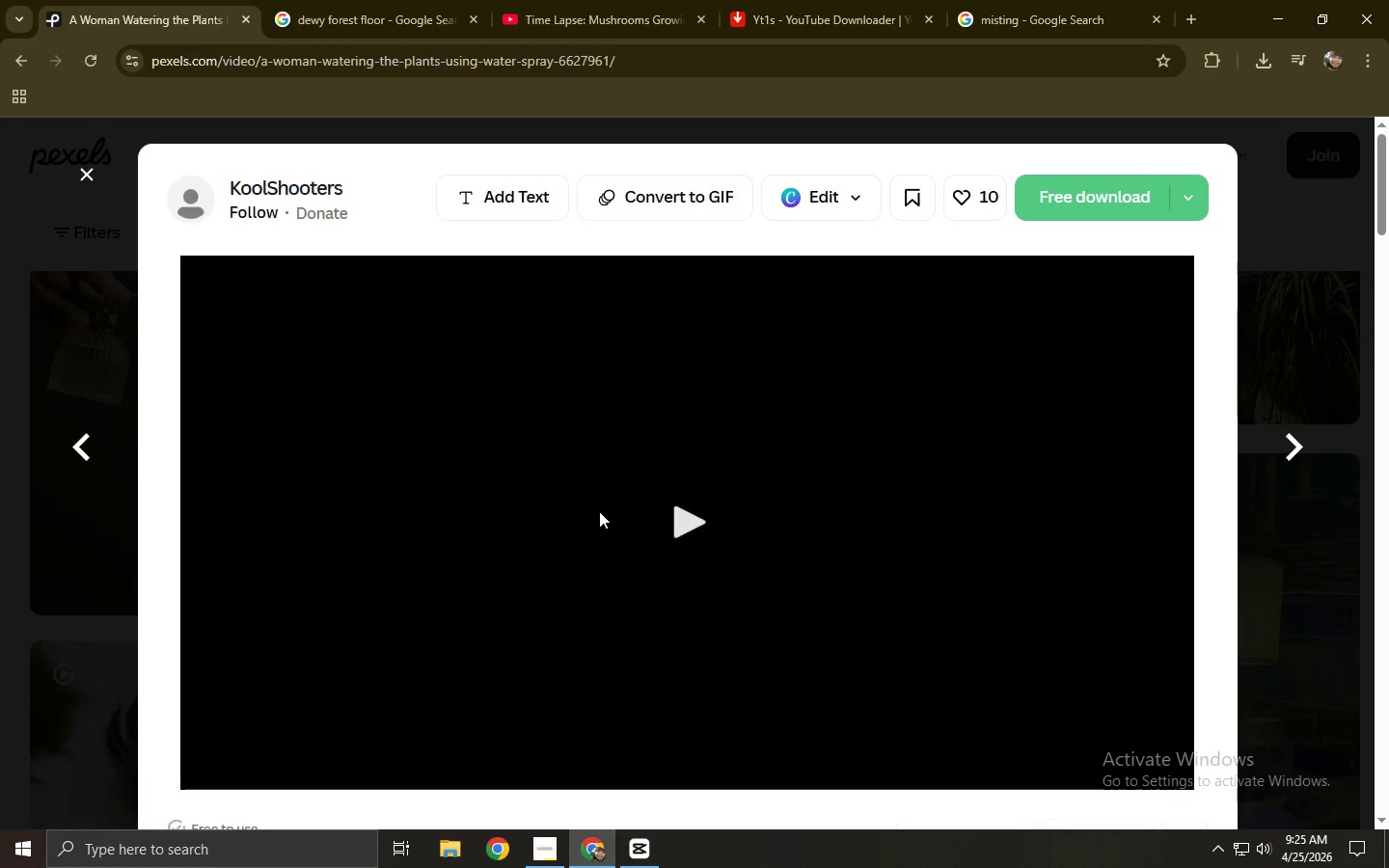 
left_click([534, 746])
 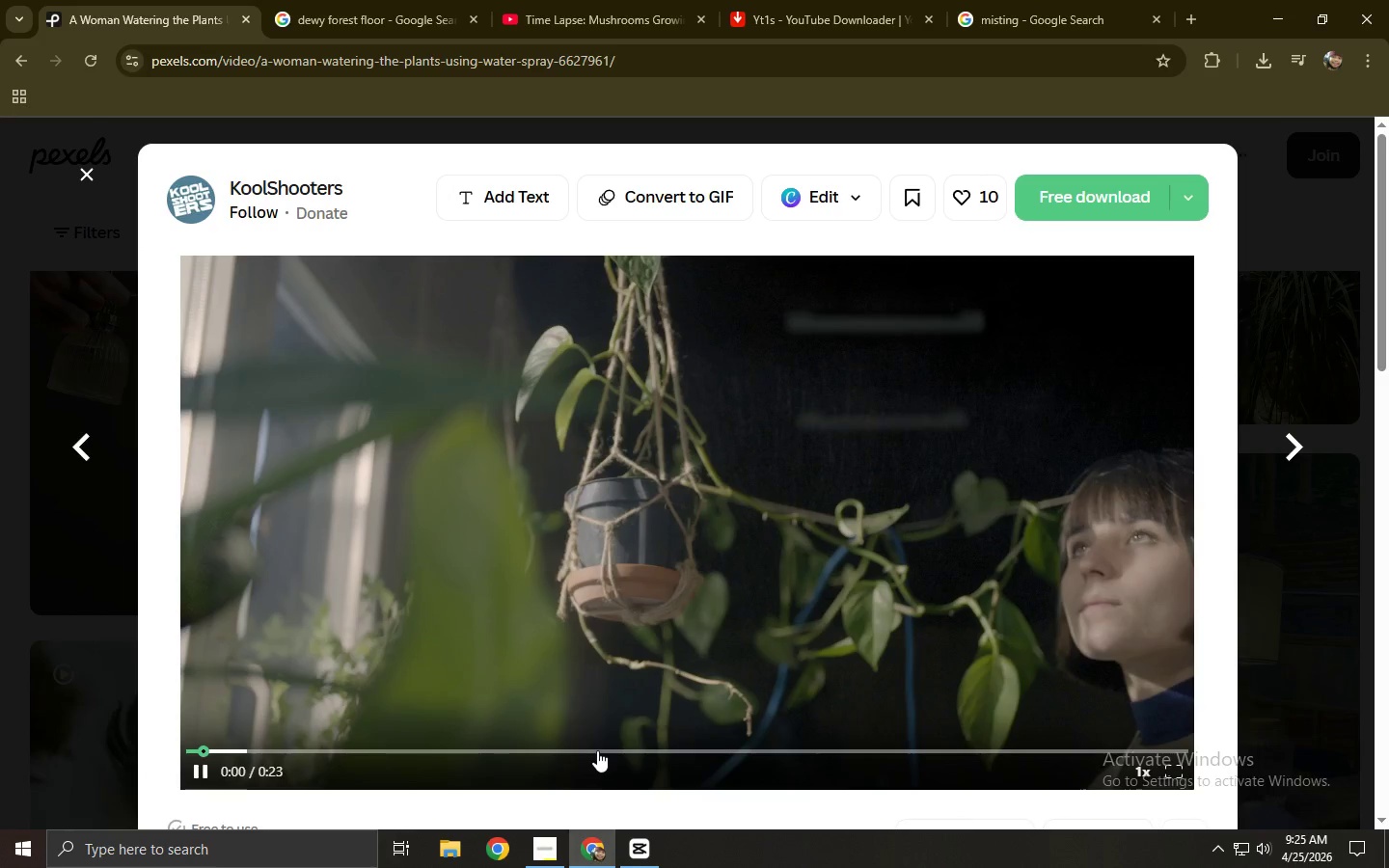 
left_click([255, 749])
 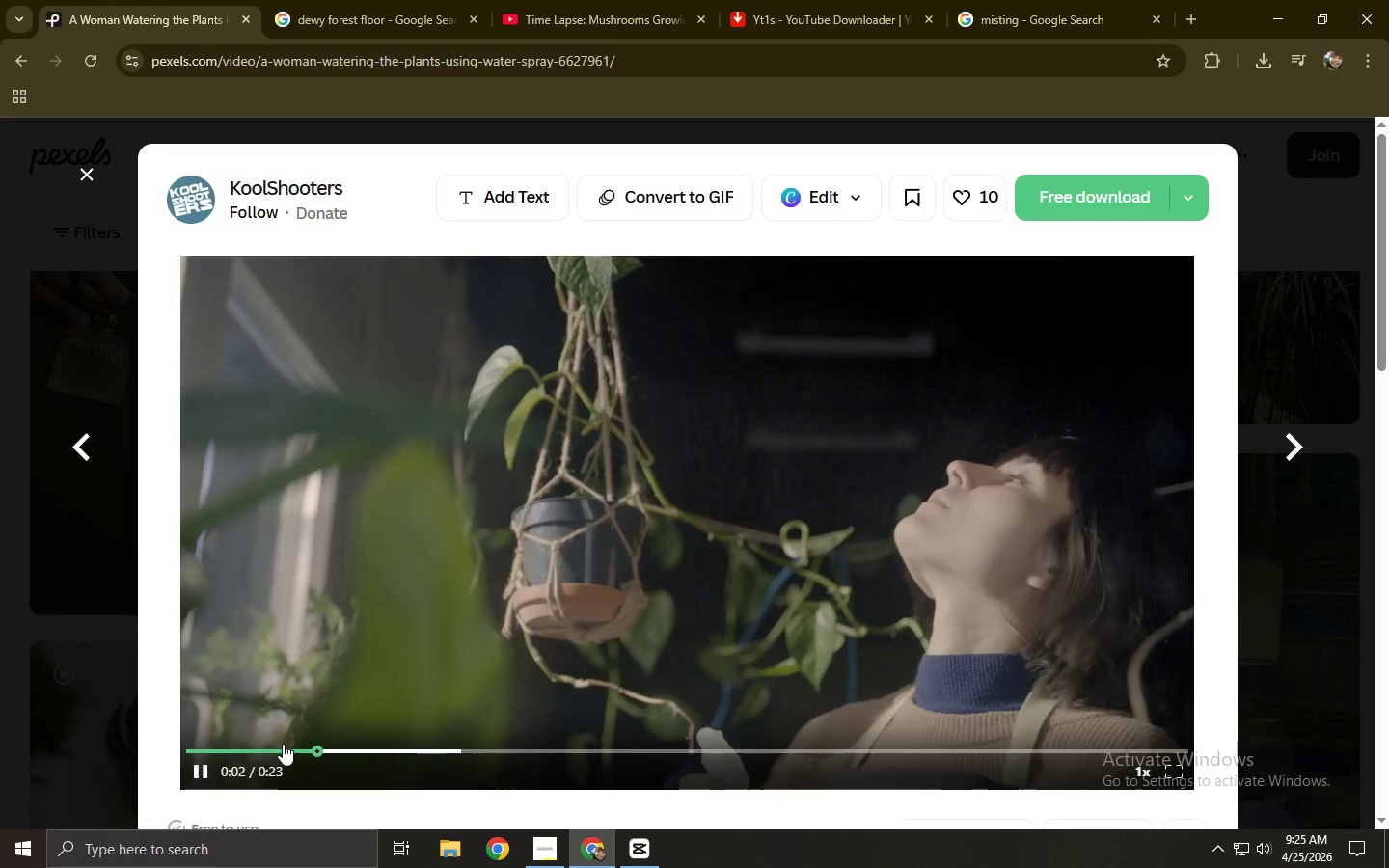 
left_click([204, 769])
 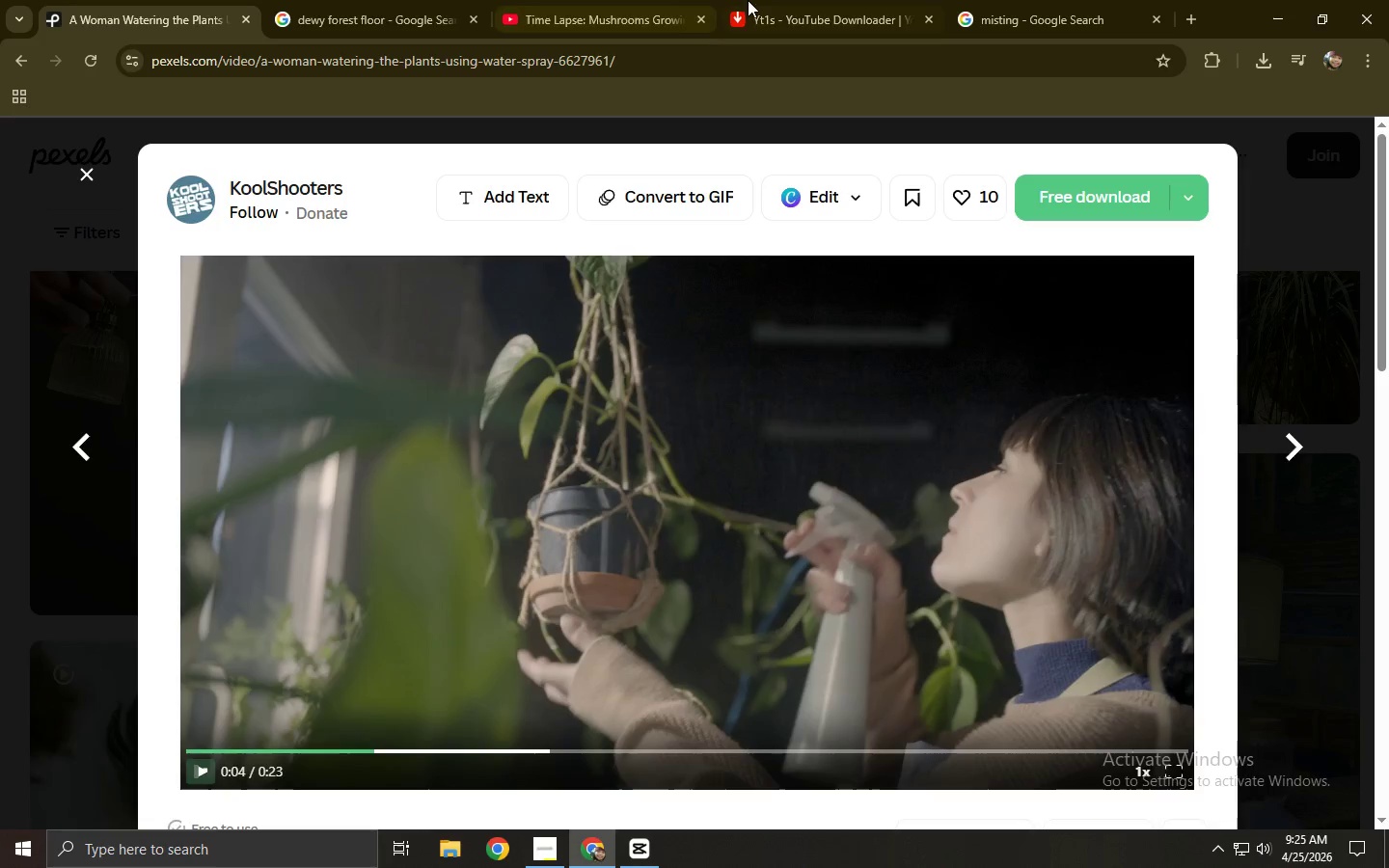 
left_click([649, 0])
 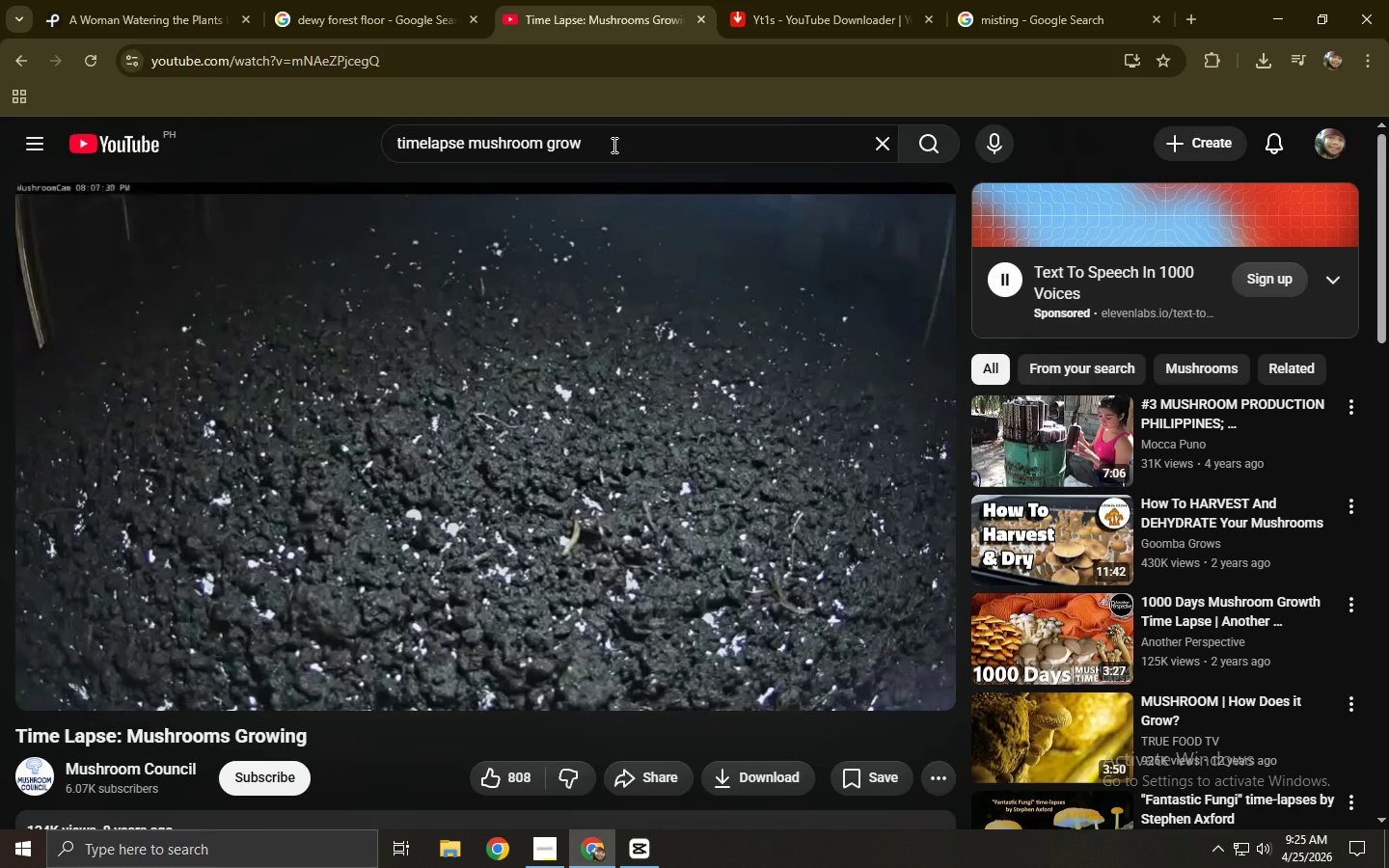 
double_click([613, 145])
 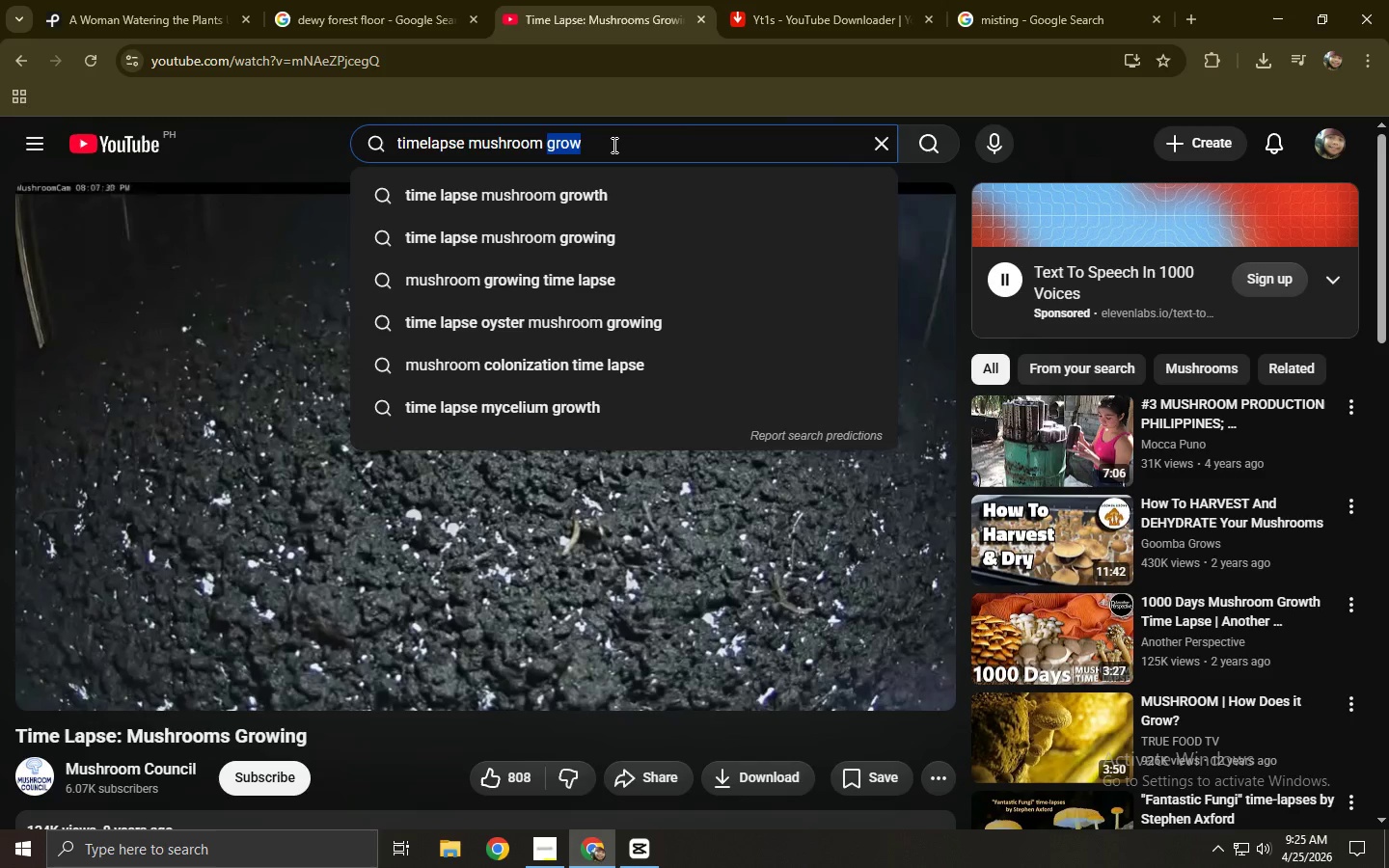 
triple_click([613, 145])
 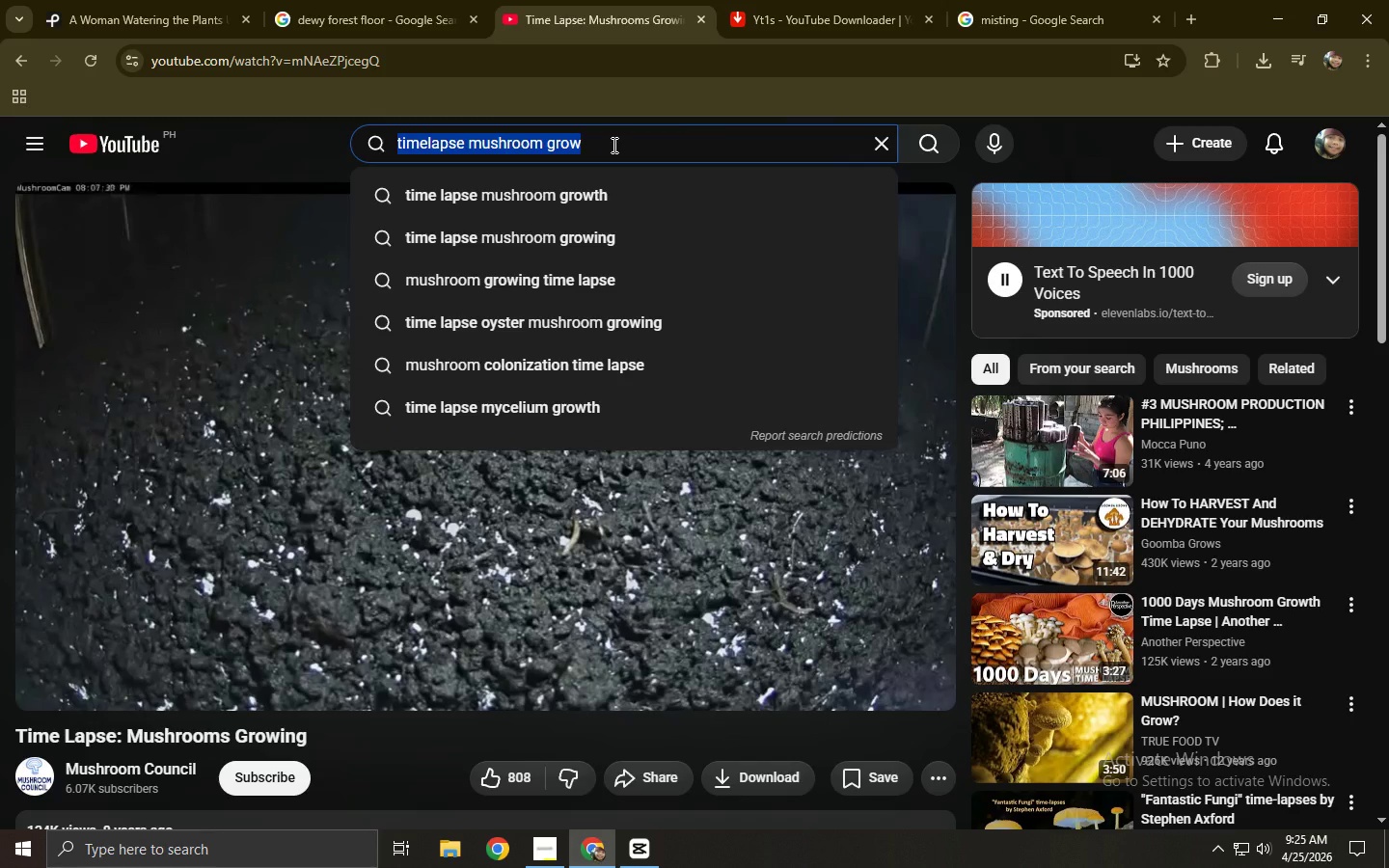 
type(misting a mus)
 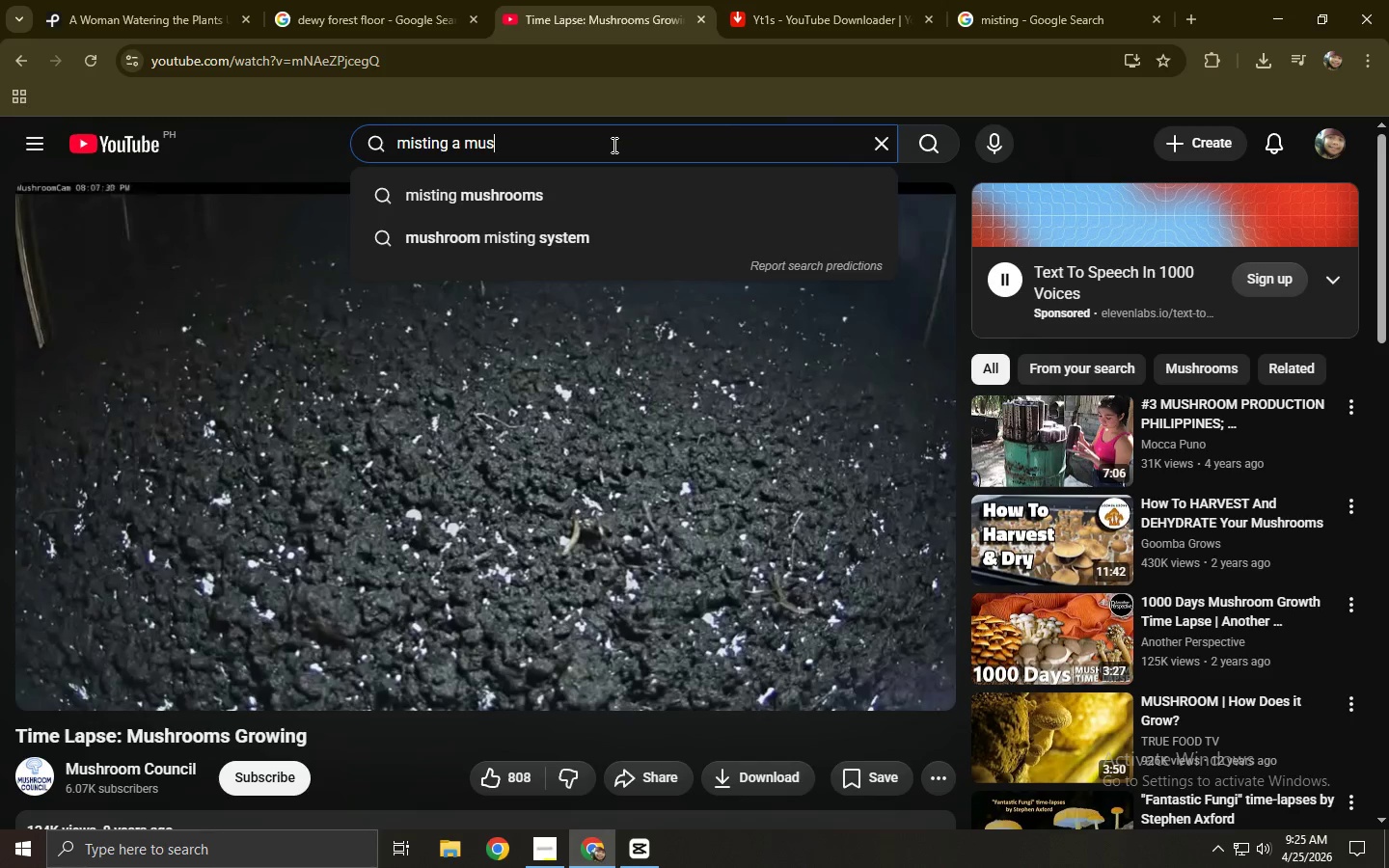 
key(ArrowDown)
 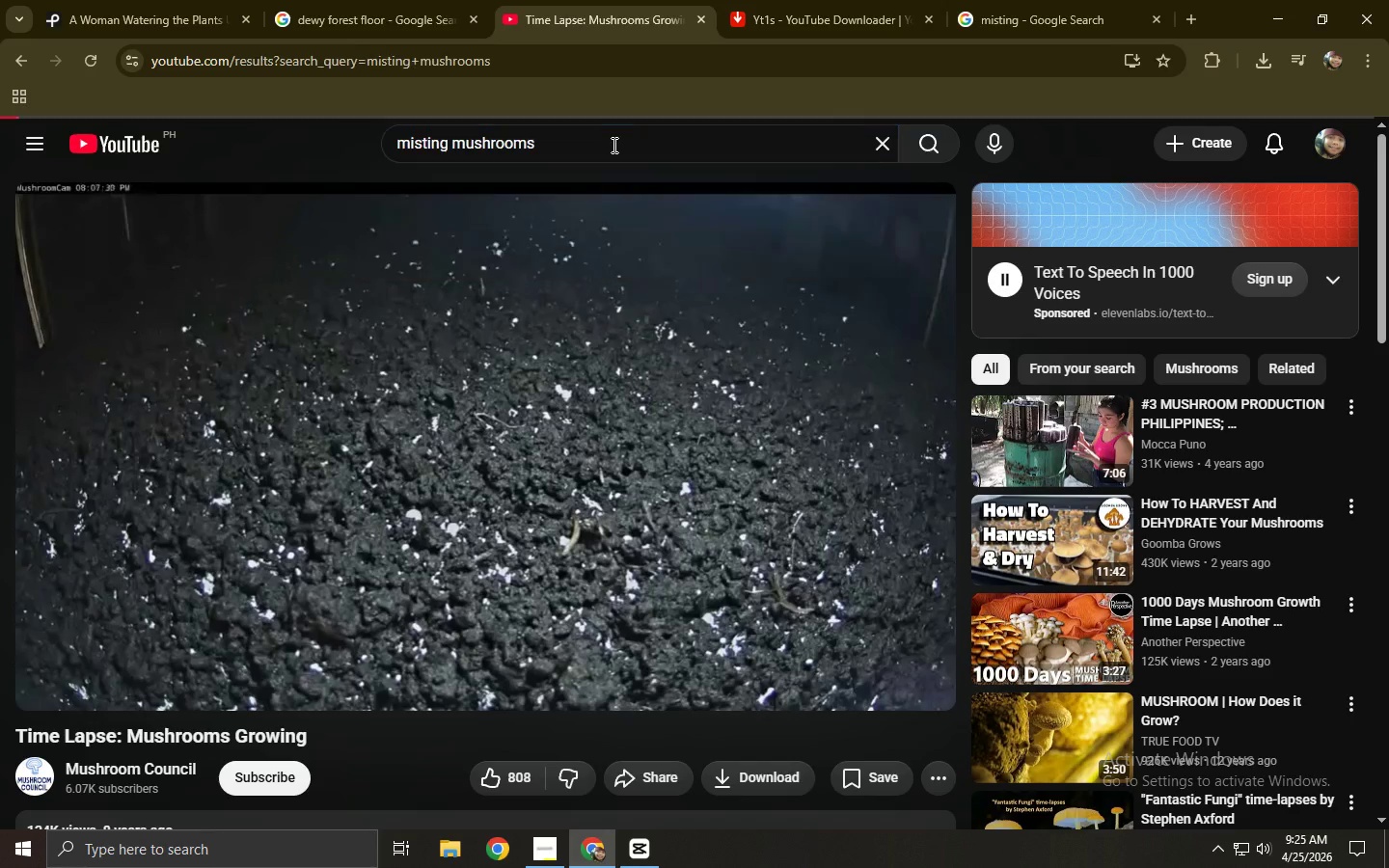 
key(Enter)
 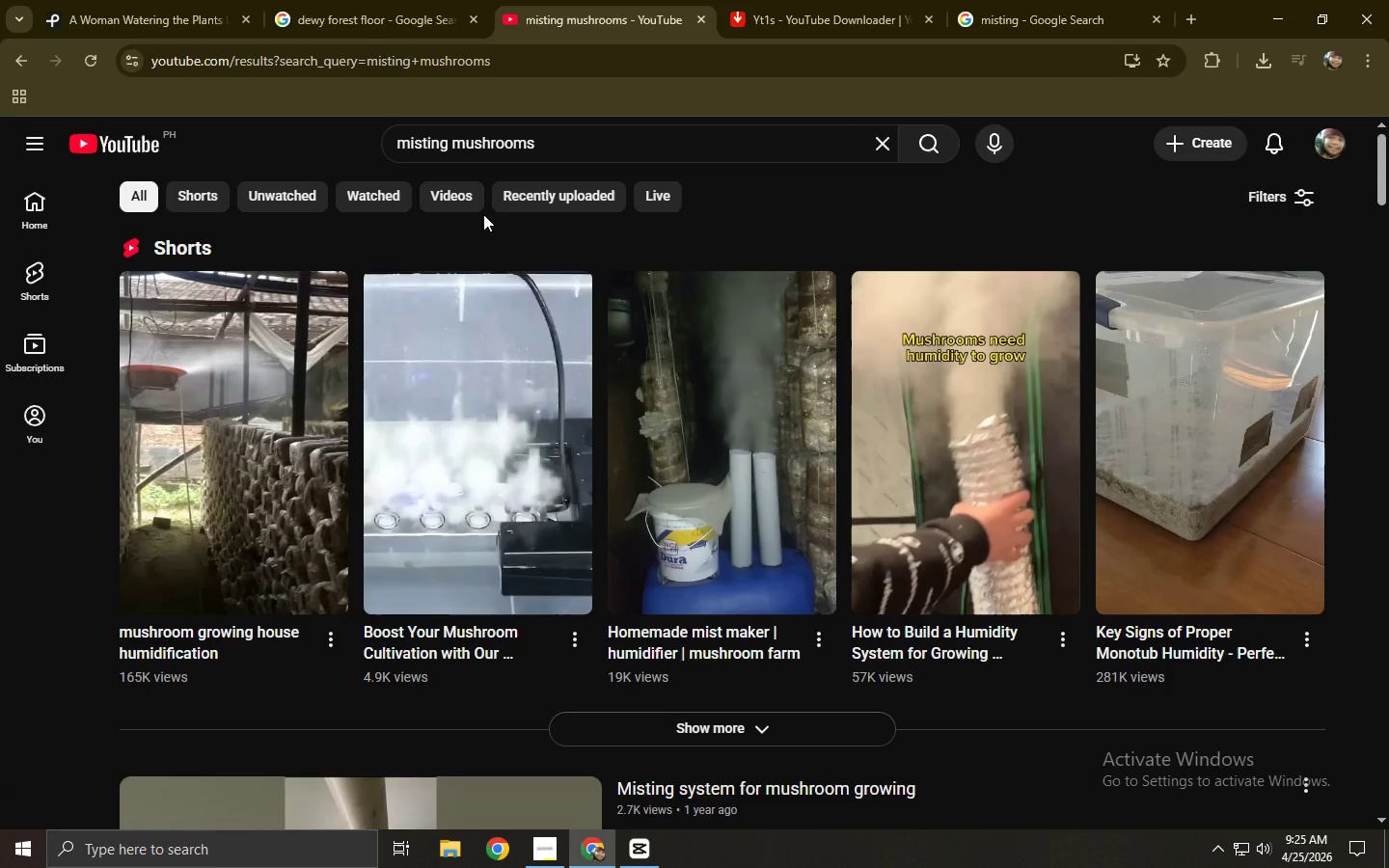 
scroll: coordinate [463, 281], scroll_direction: down, amount: 11.0
 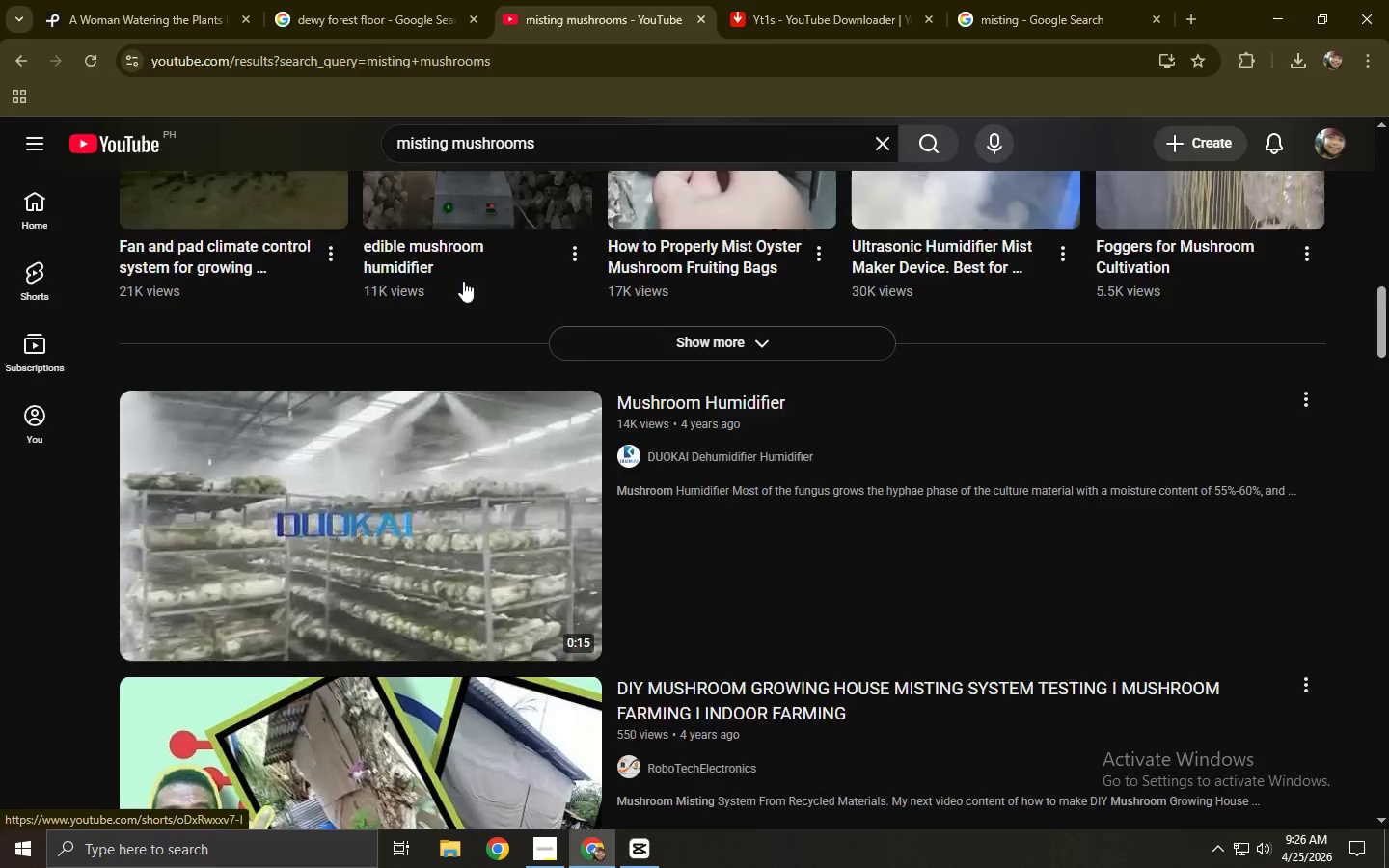 
scroll: coordinate [465, 281], scroll_direction: up, amount: 7.0
 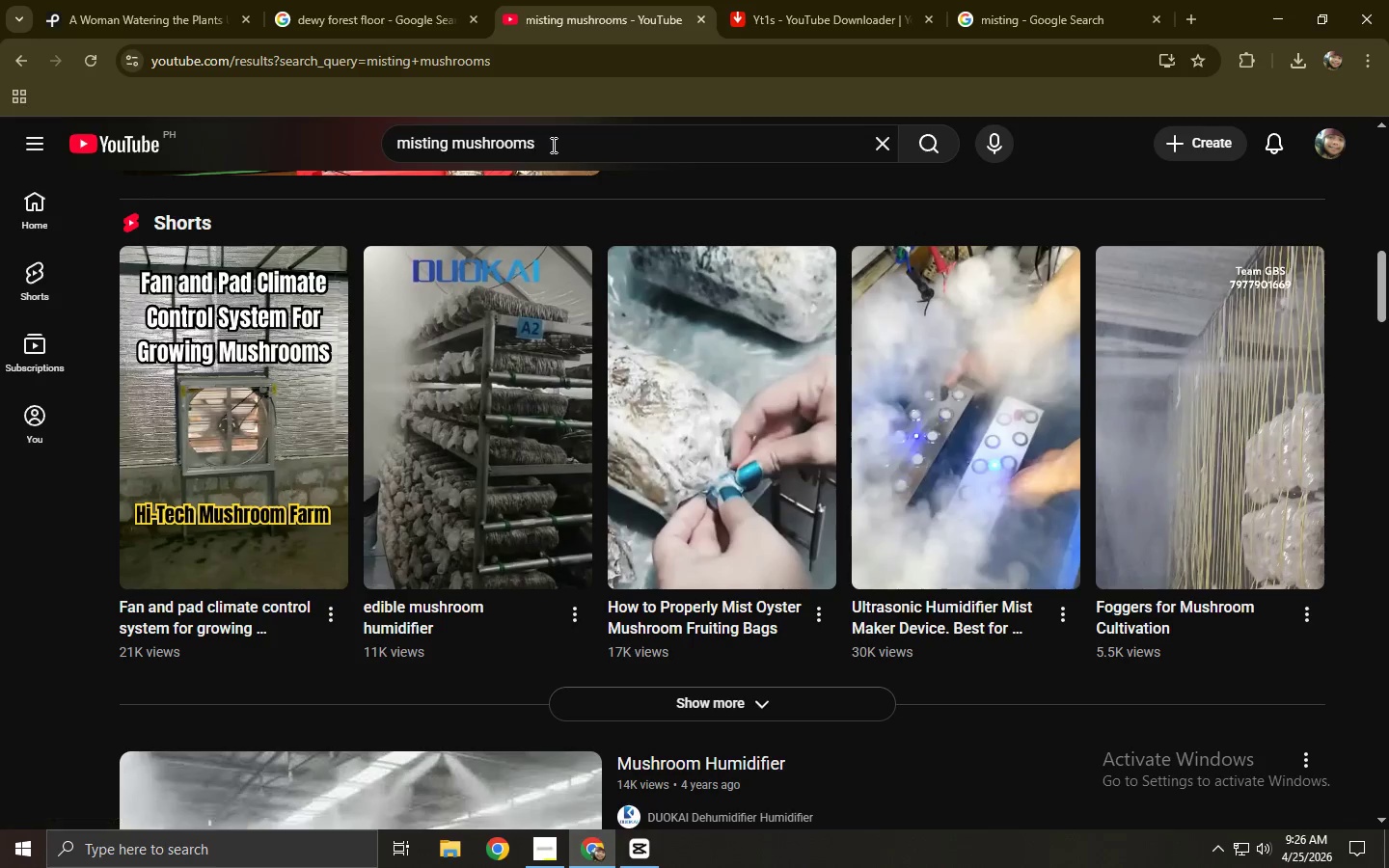 
left_click([552, 145])
 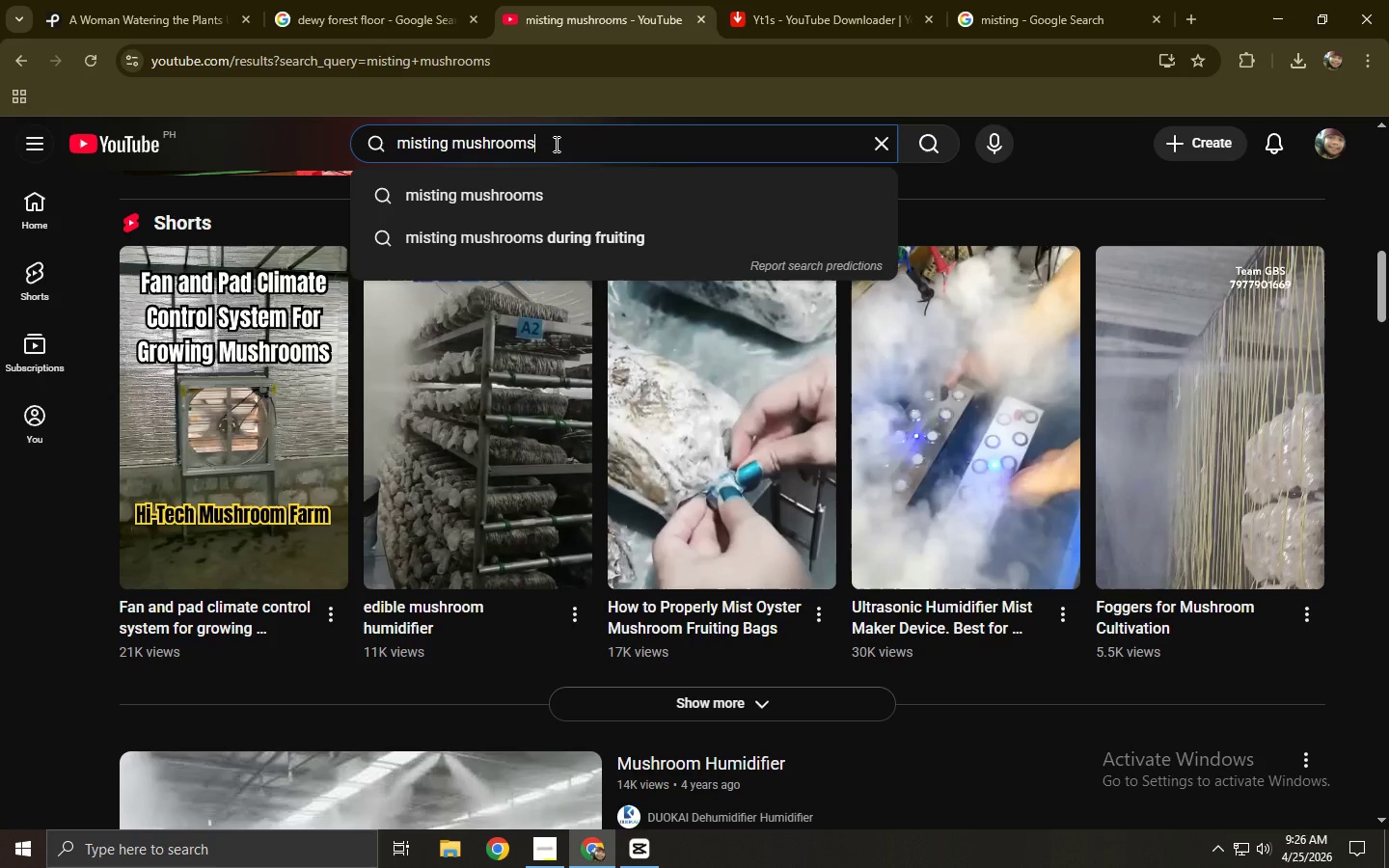 
type( at hokm)
key(Backspace)
key(Backspace)
type(me)
 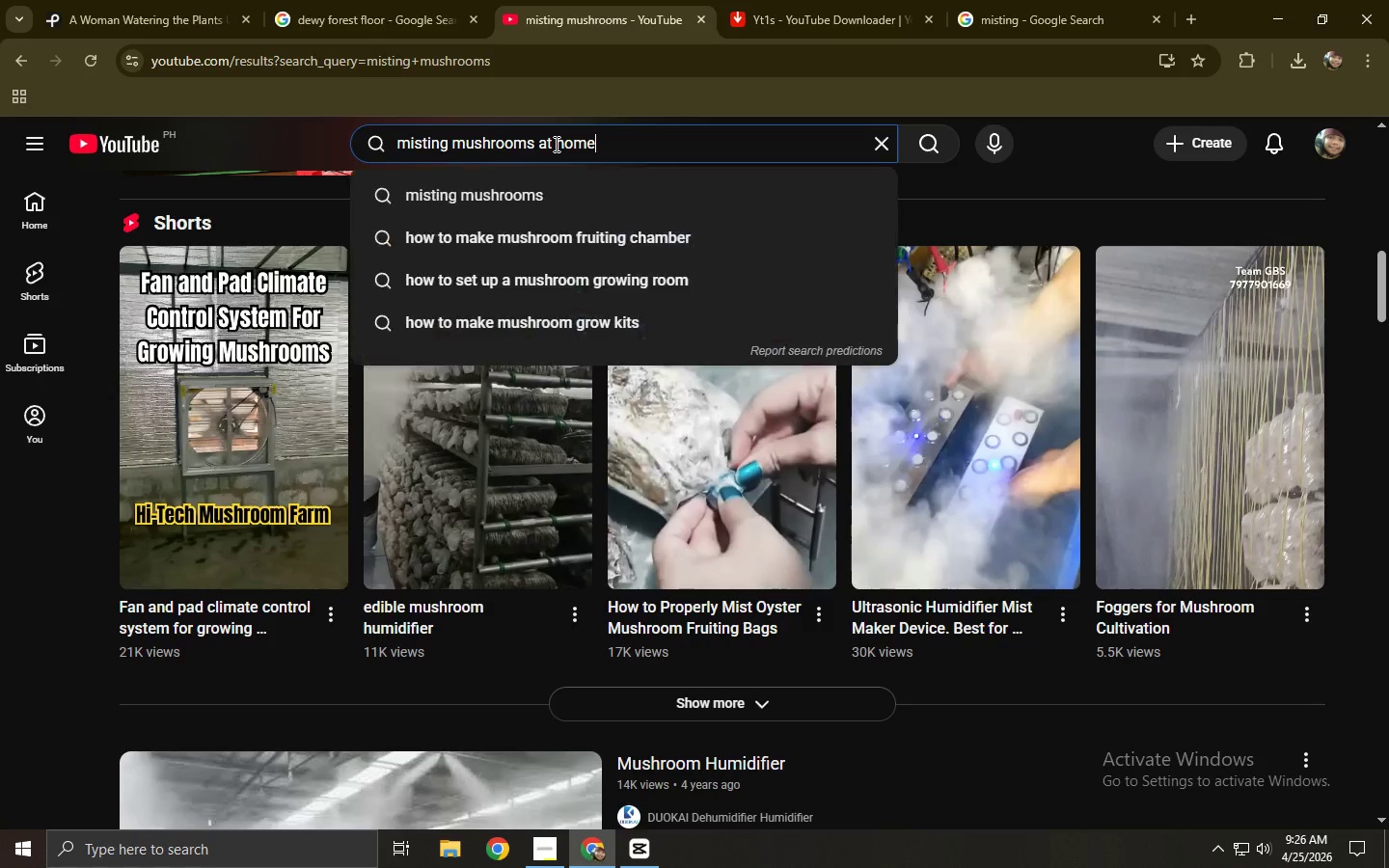 
key(Enter)
 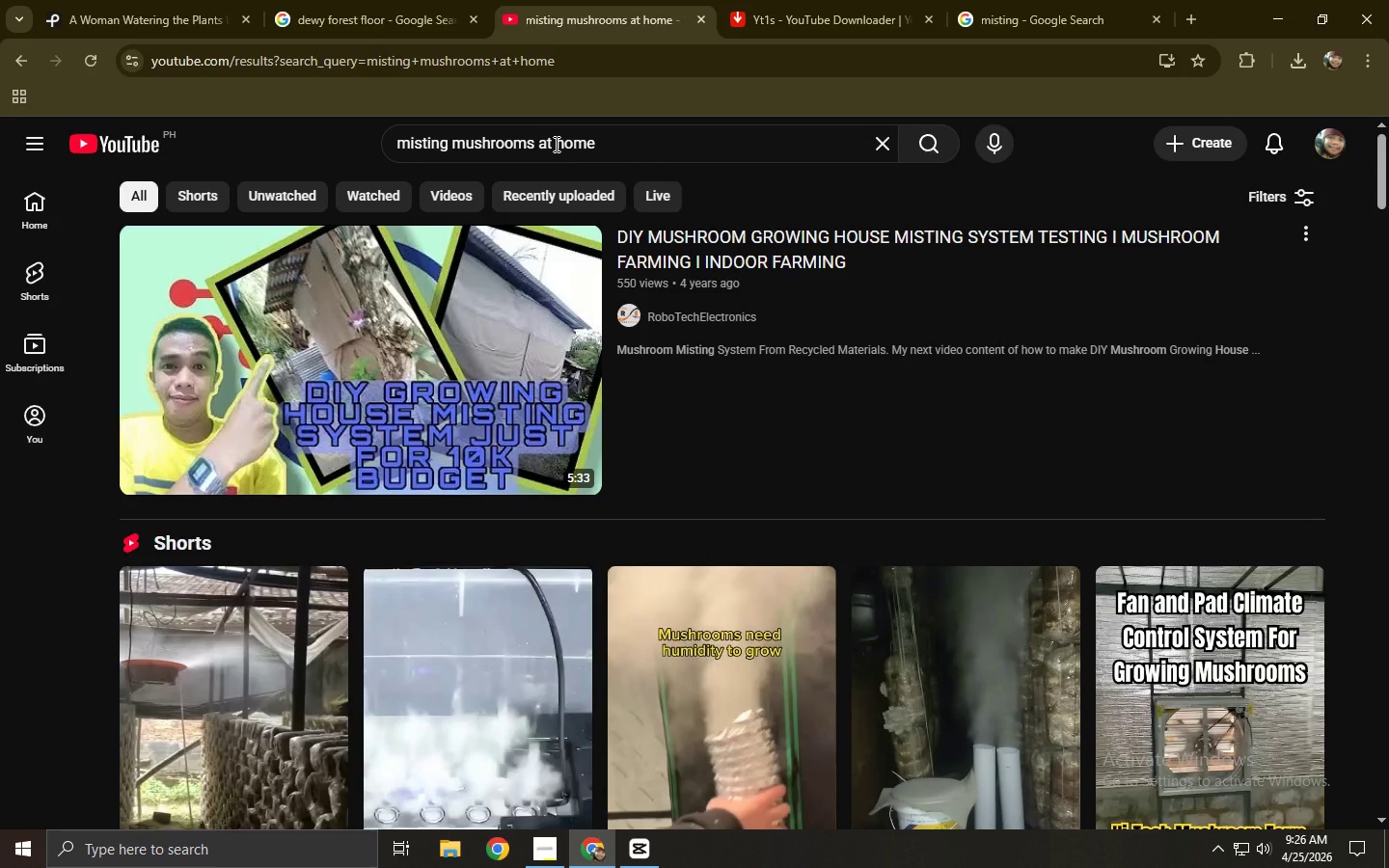 
scroll: coordinate [474, 364], scroll_direction: down, amount: 25.0
 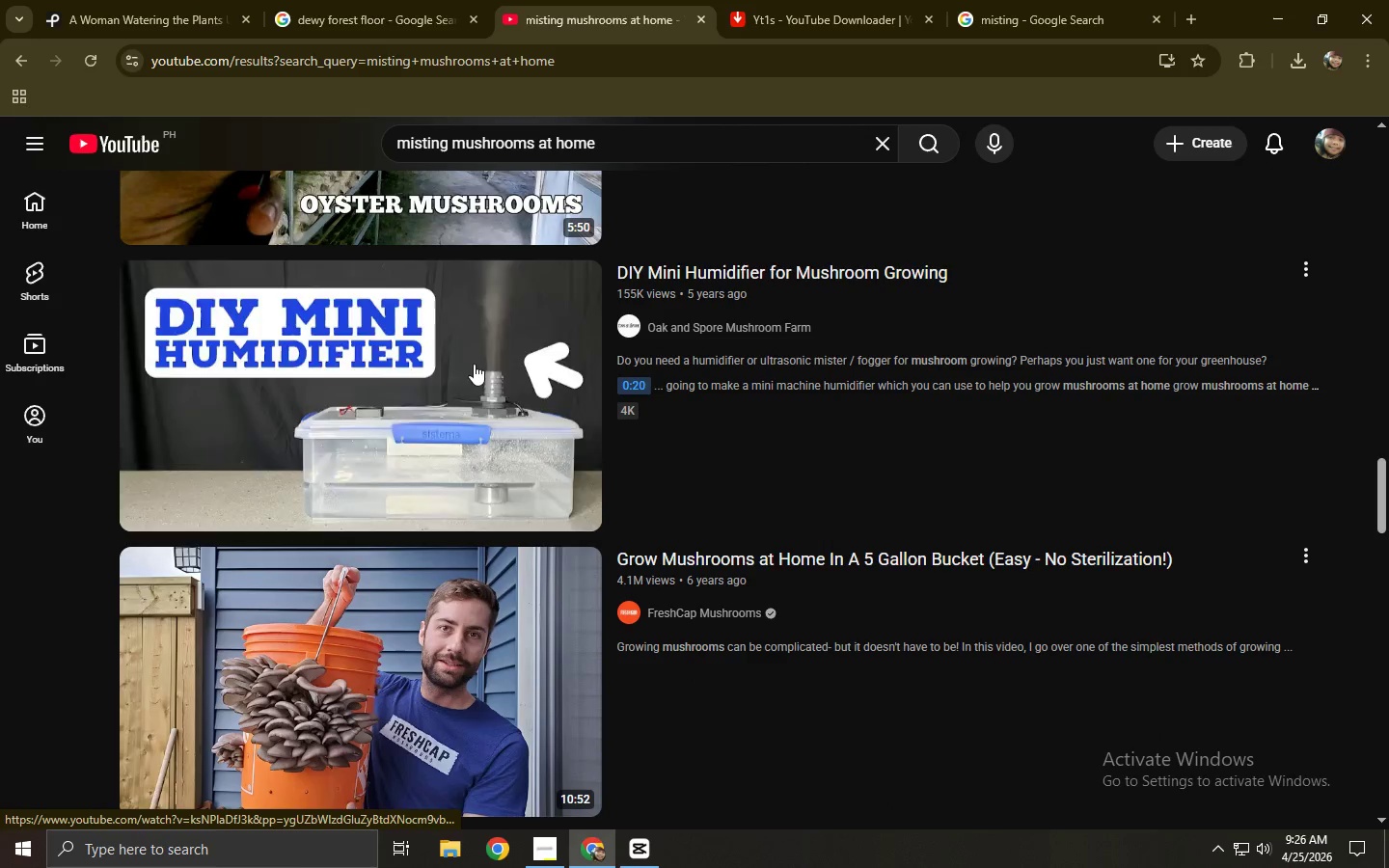 
left_click([143, 0])
 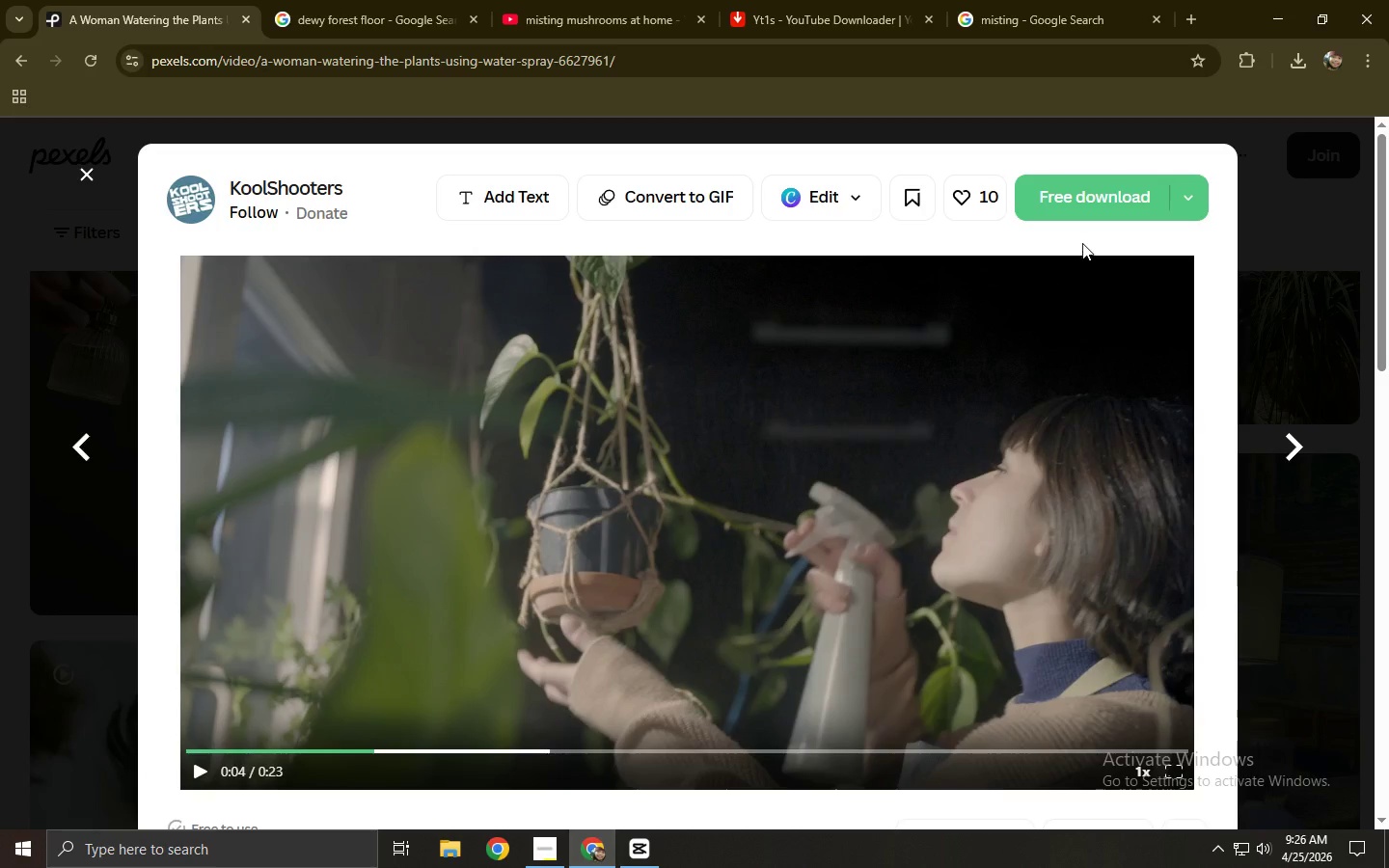 
left_click([1082, 204])
 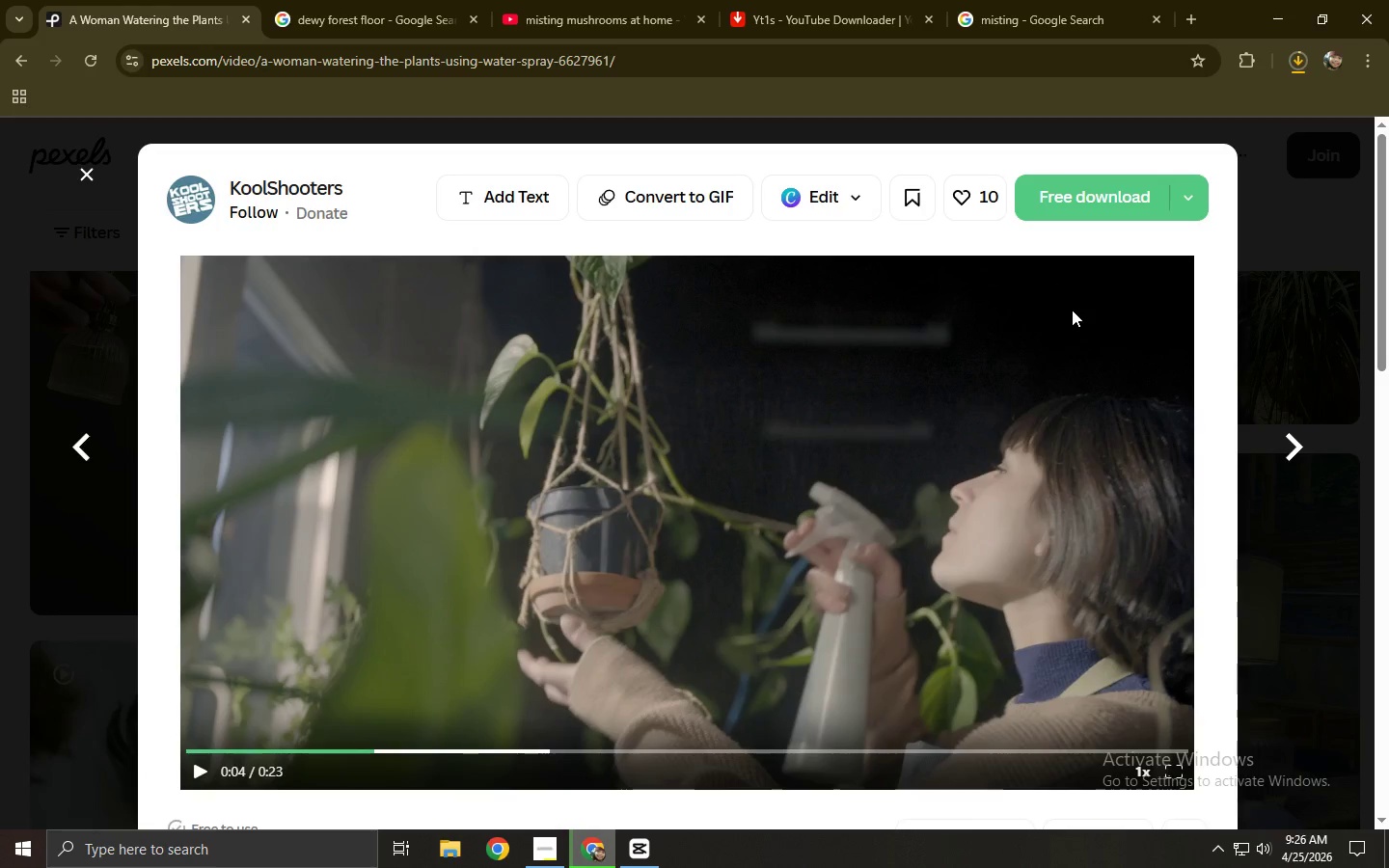 
wait(9.38)
 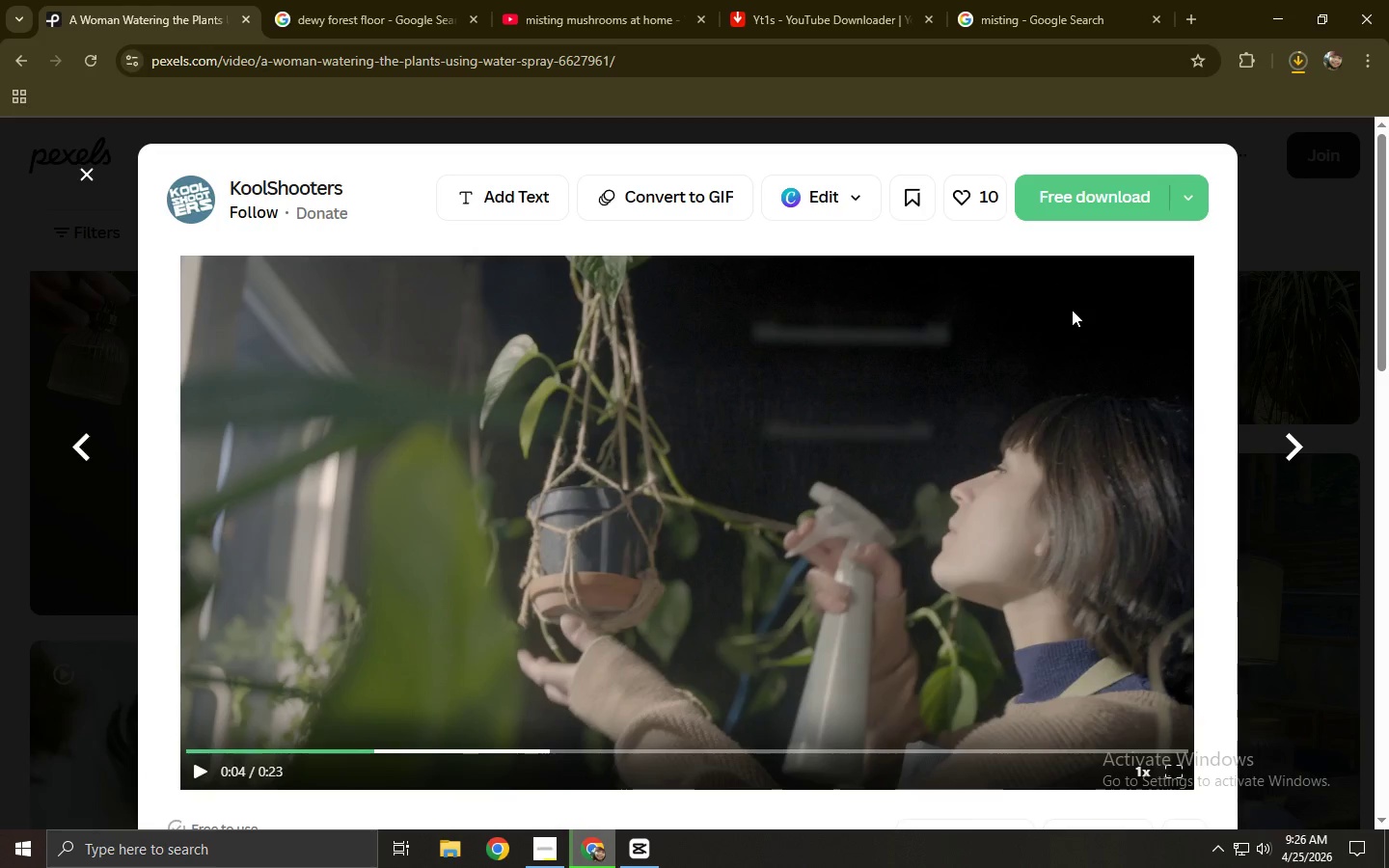 
left_click([54, 516])
 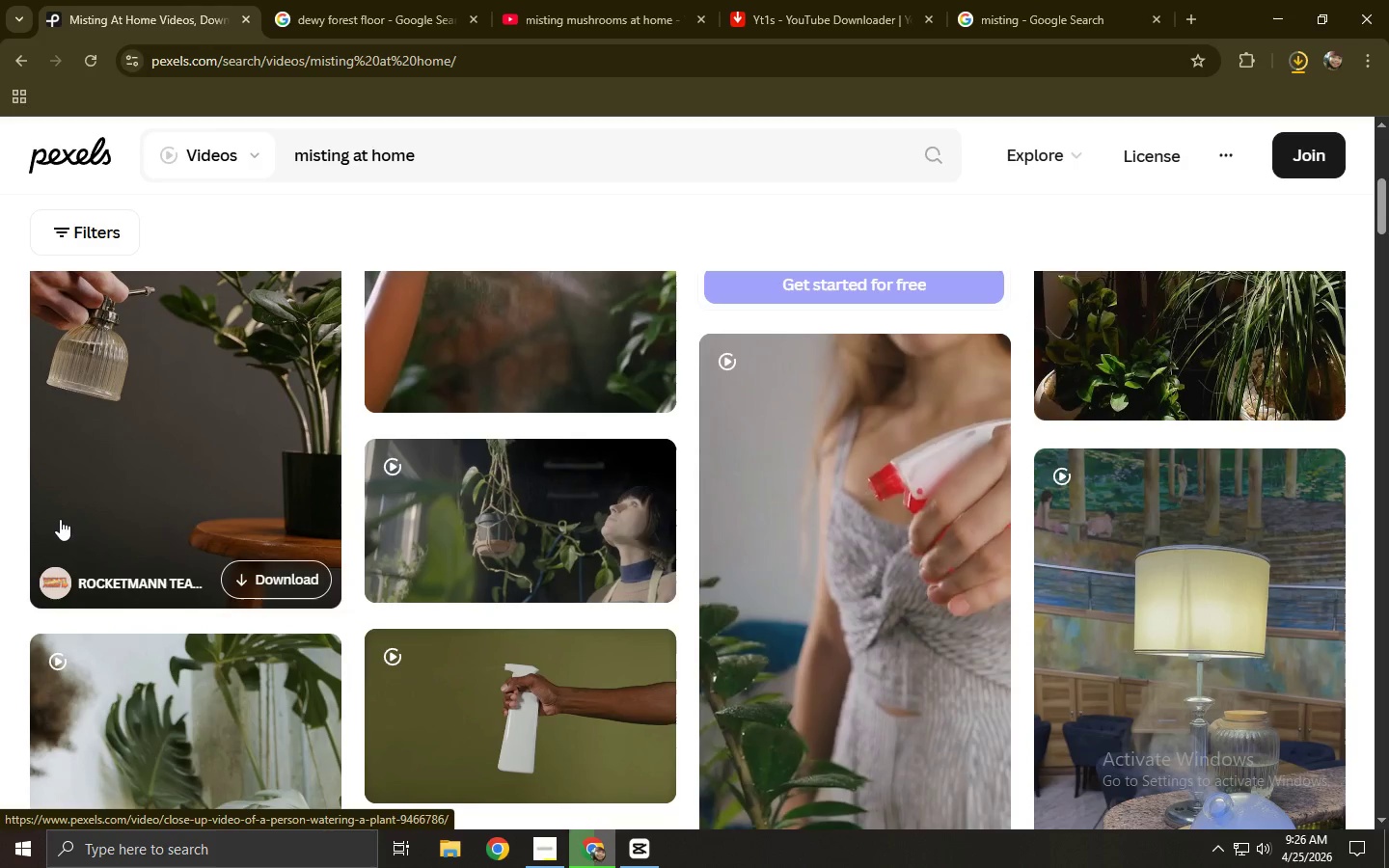 
left_click_drag(start_coordinate=[447, 151], to_coordinate=[169, 171])
 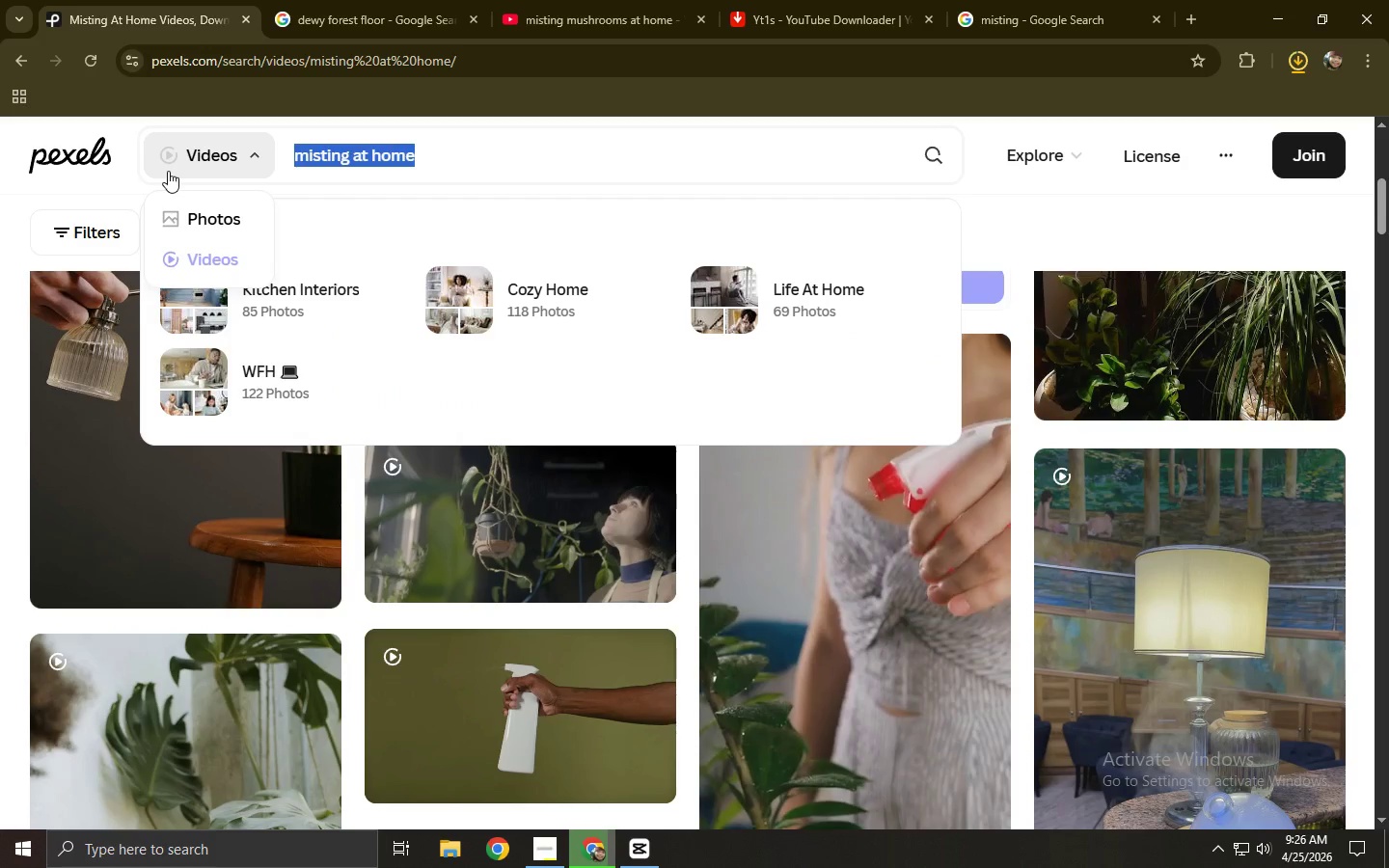 
type(harvesting a )
 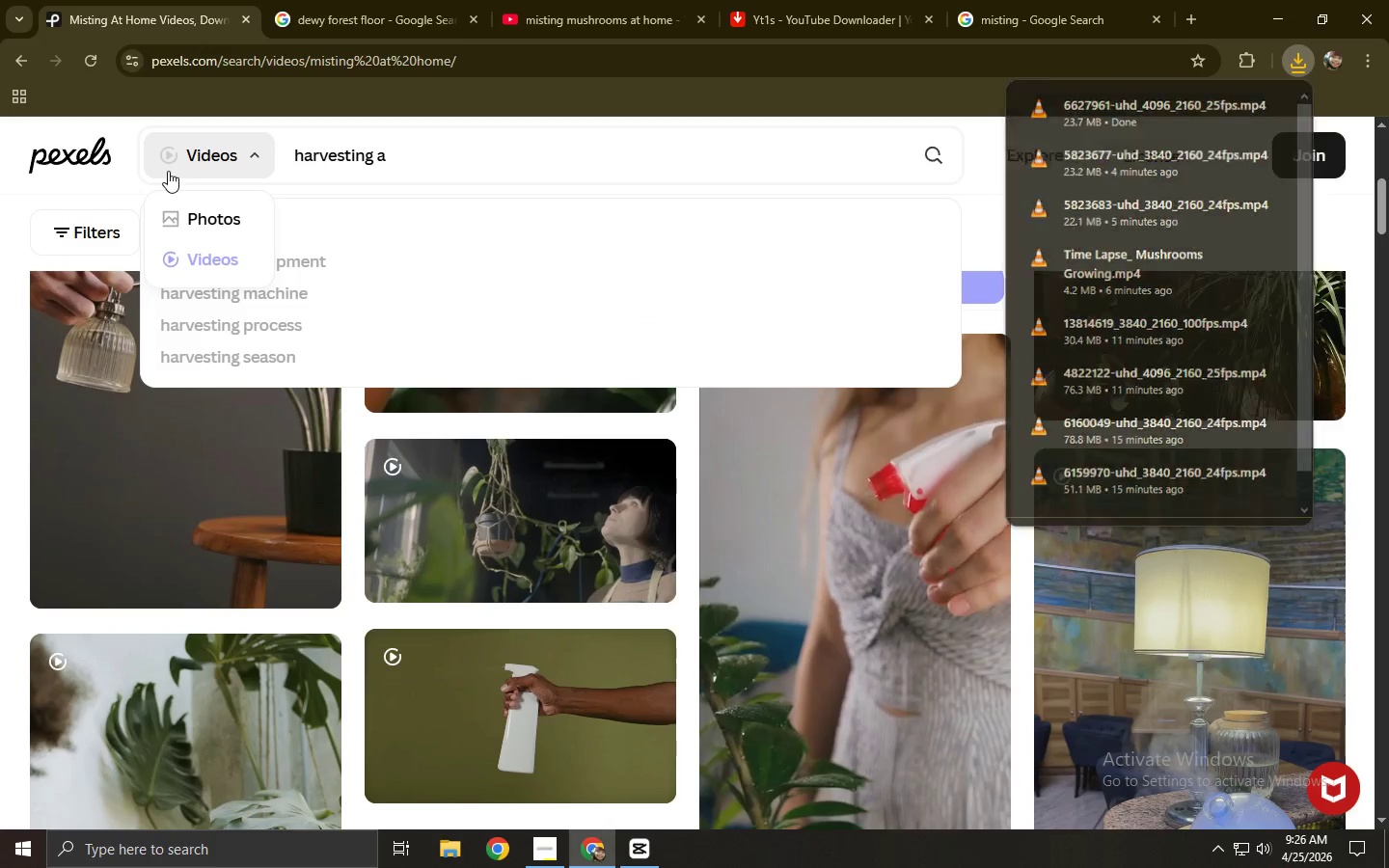 
type(mushroom at home)
 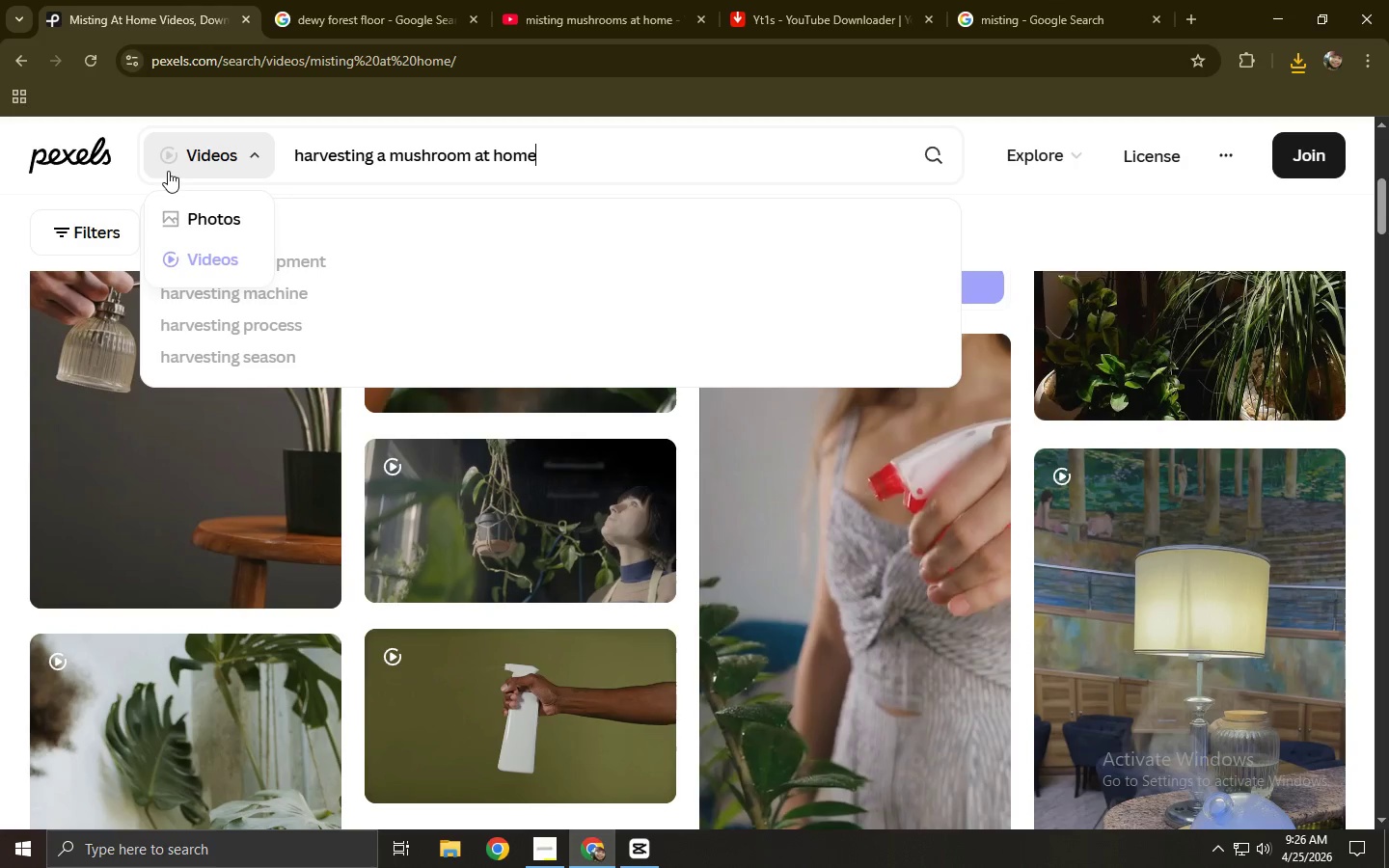 
key(Enter)
 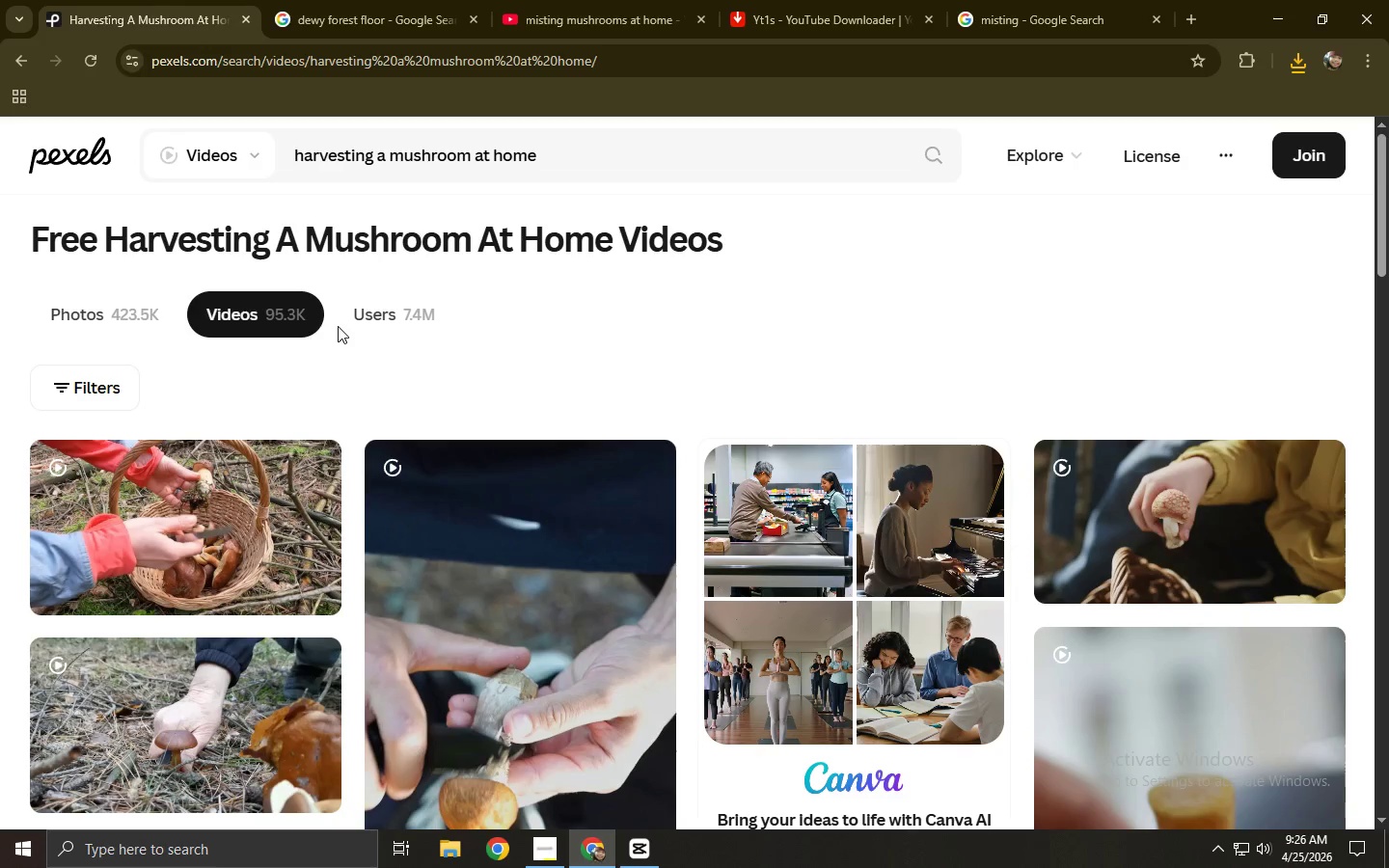 
wait(7.76)
 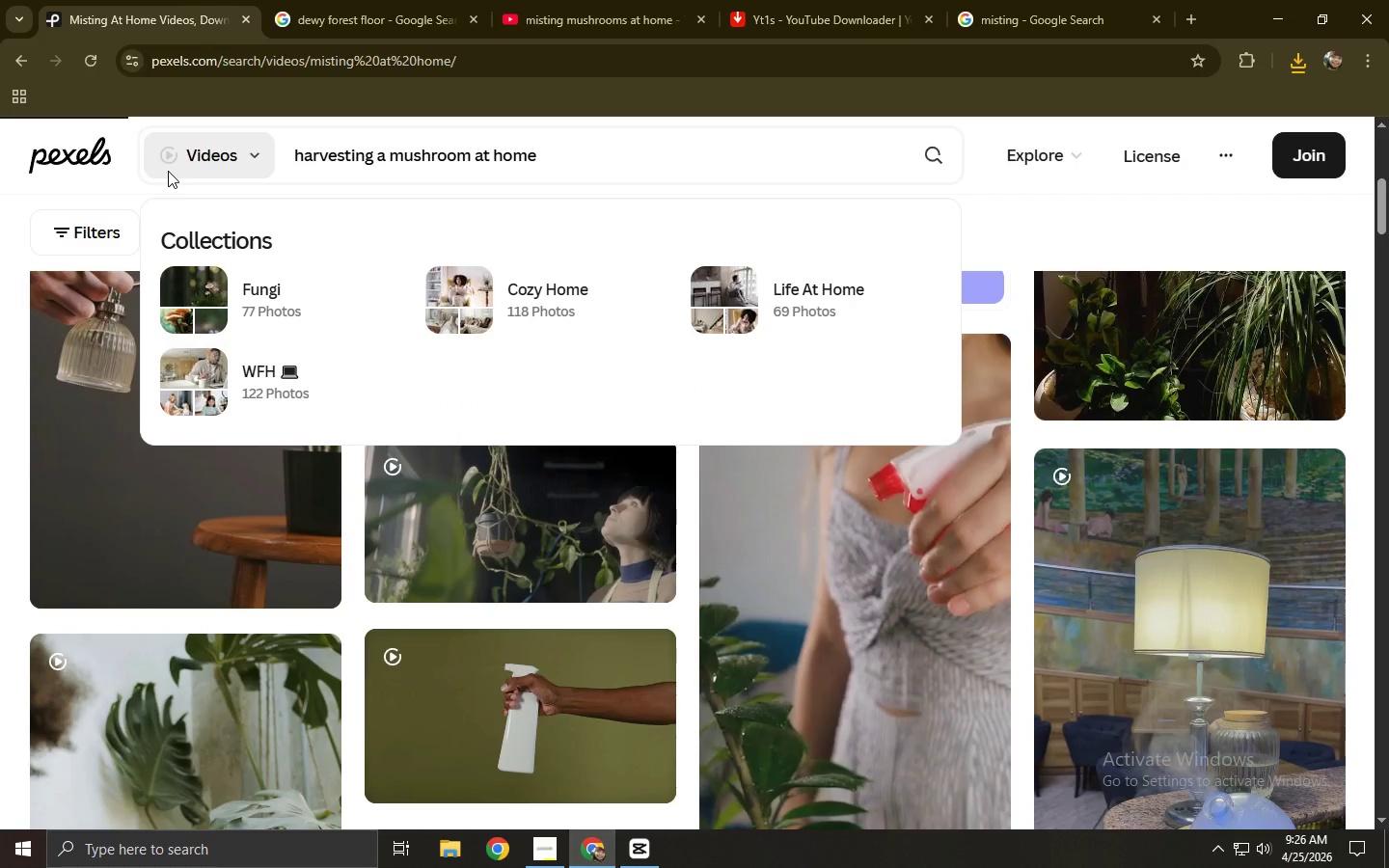 
scroll: coordinate [338, 326], scroll_direction: down, amount: 2.0
 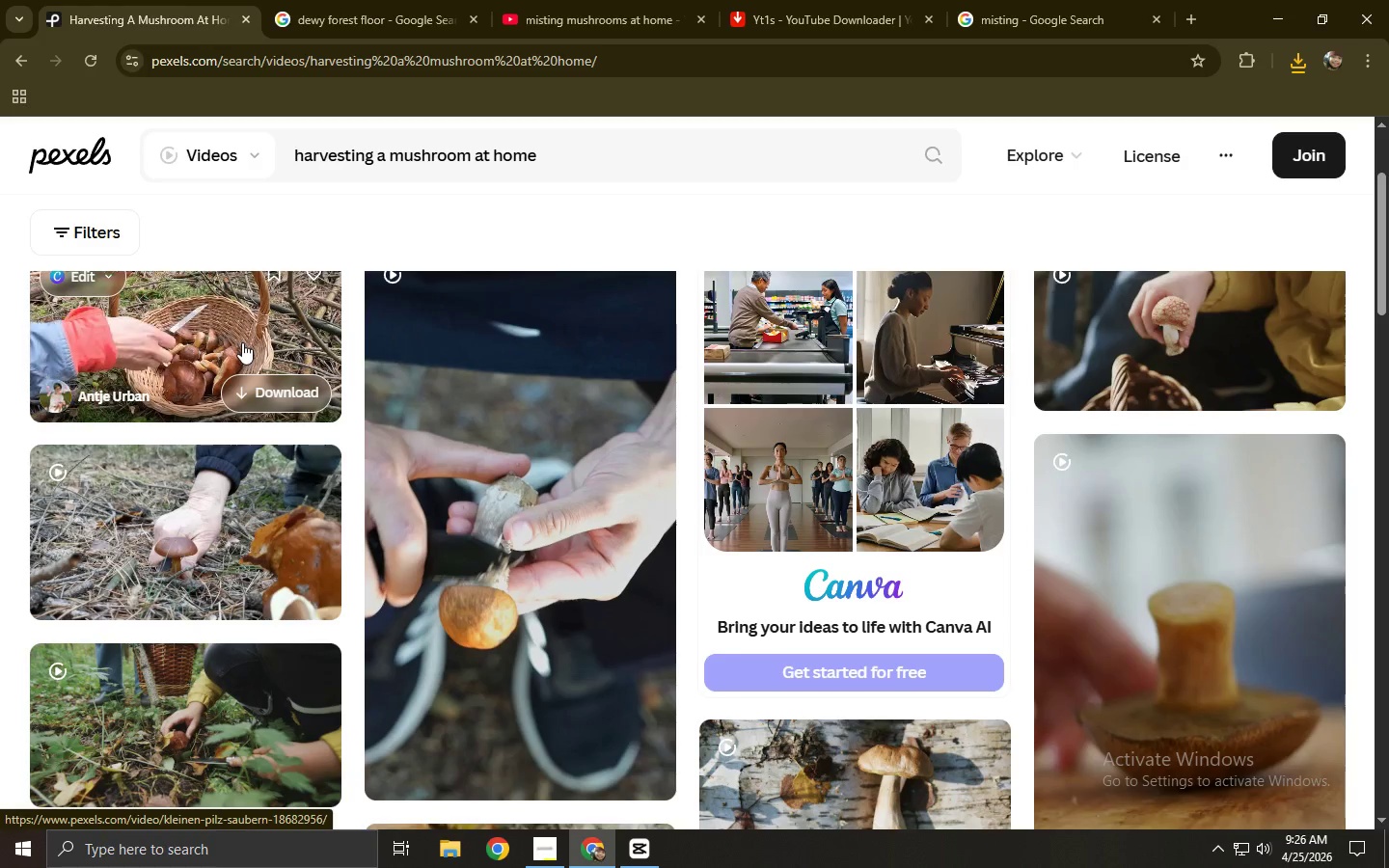 
left_click([221, 336])
 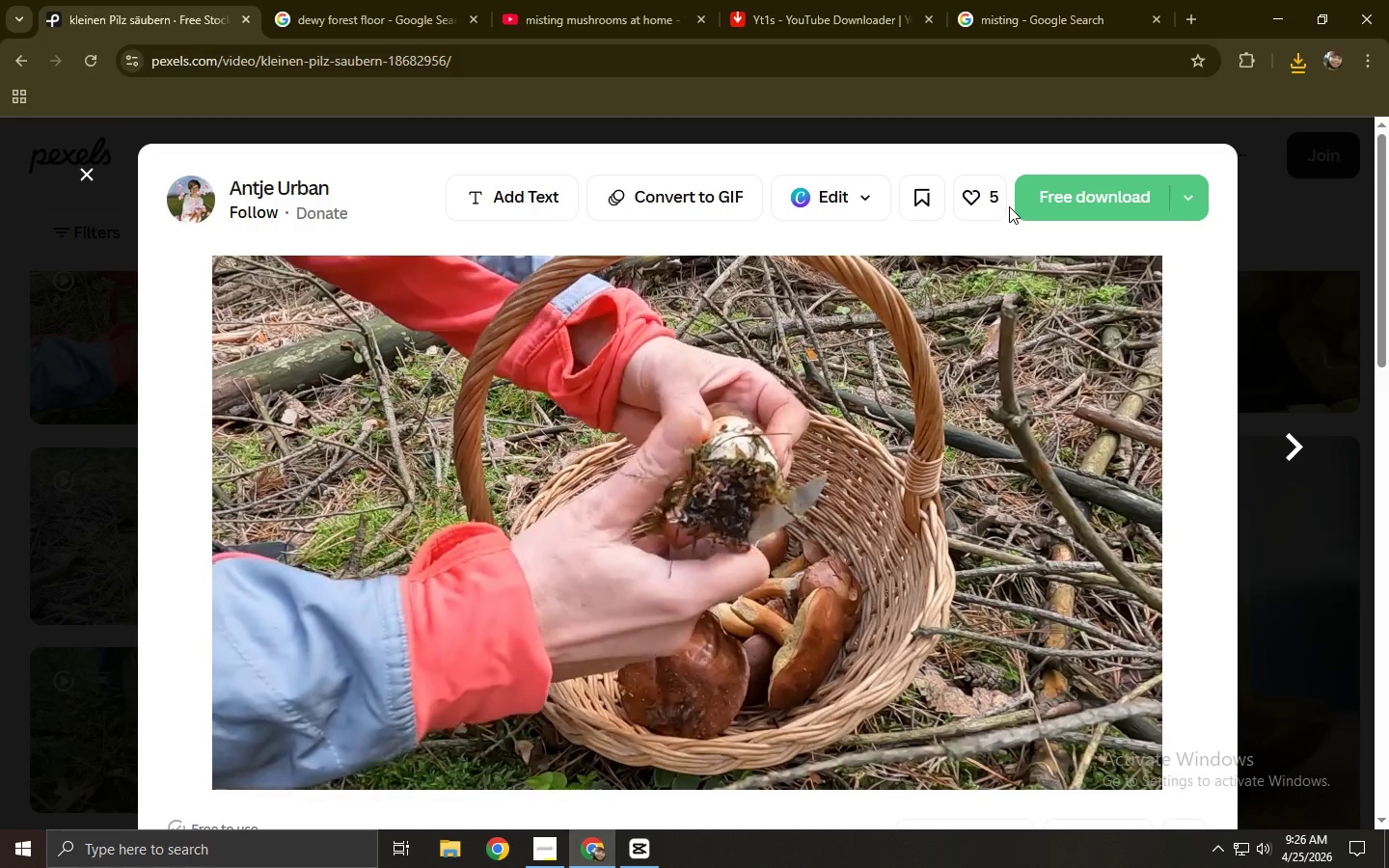 
wait(11.38)
 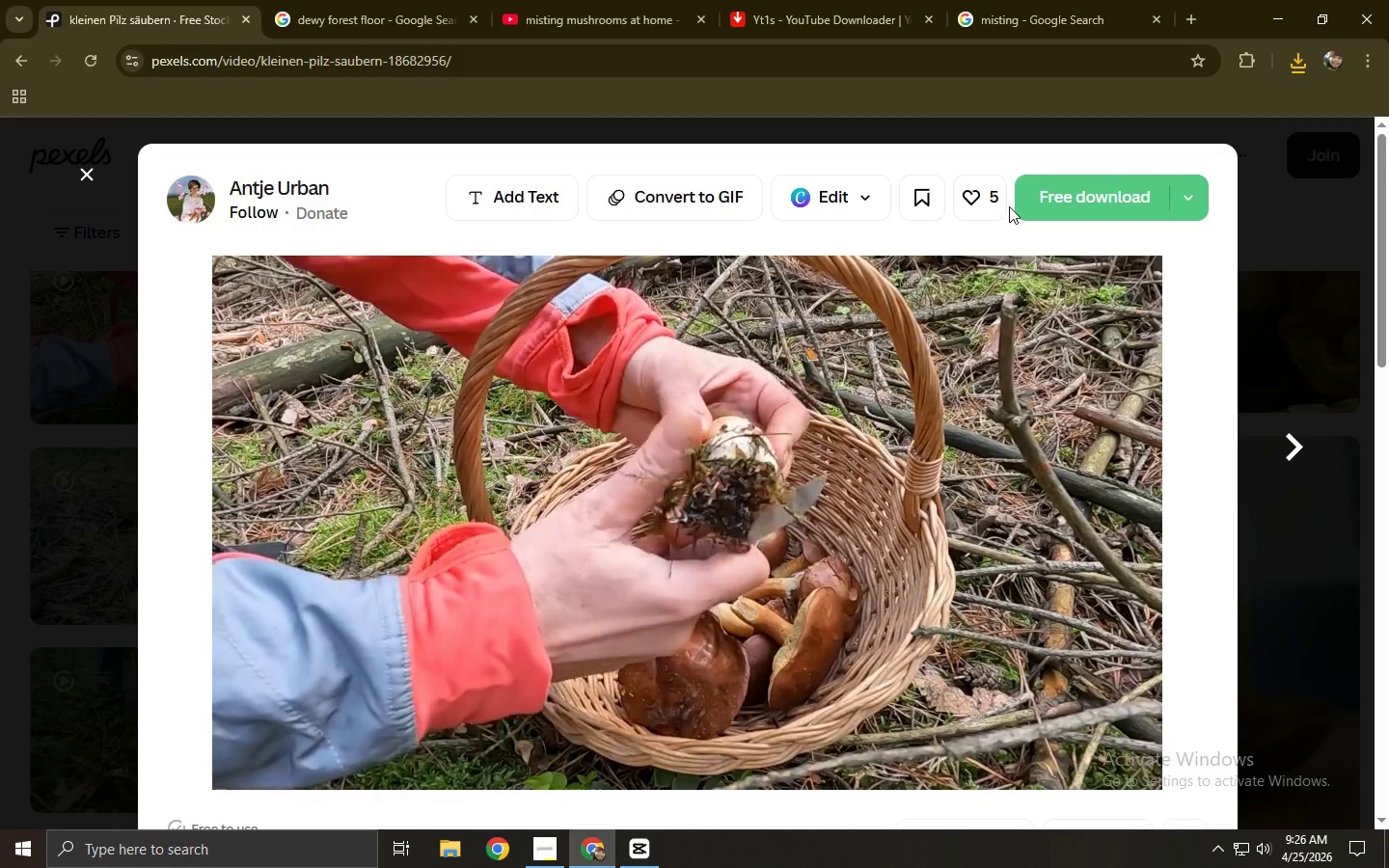 
left_click([0, 533])
 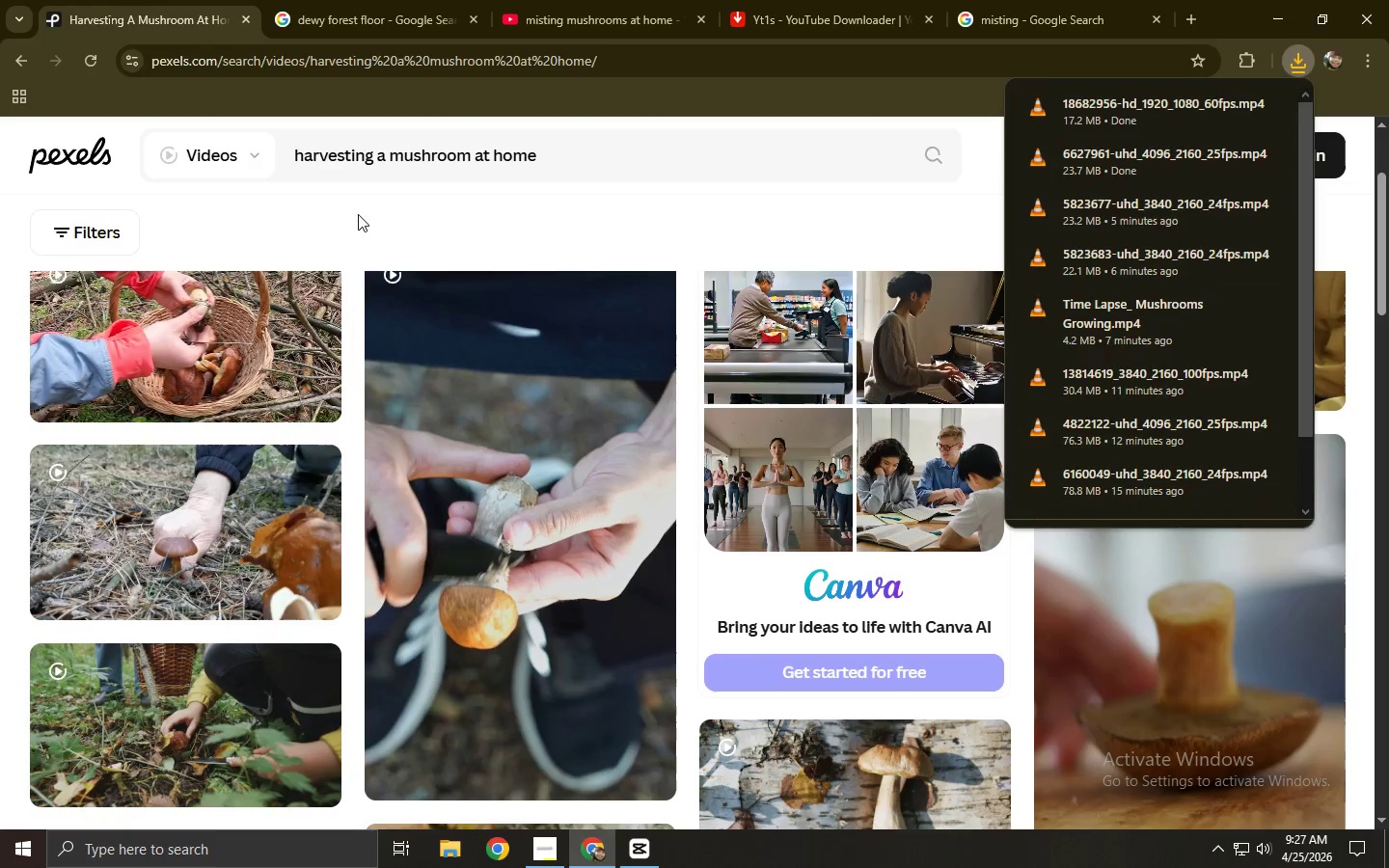 
left_click_drag(start_coordinate=[602, 153], to_coordinate=[258, 158])
 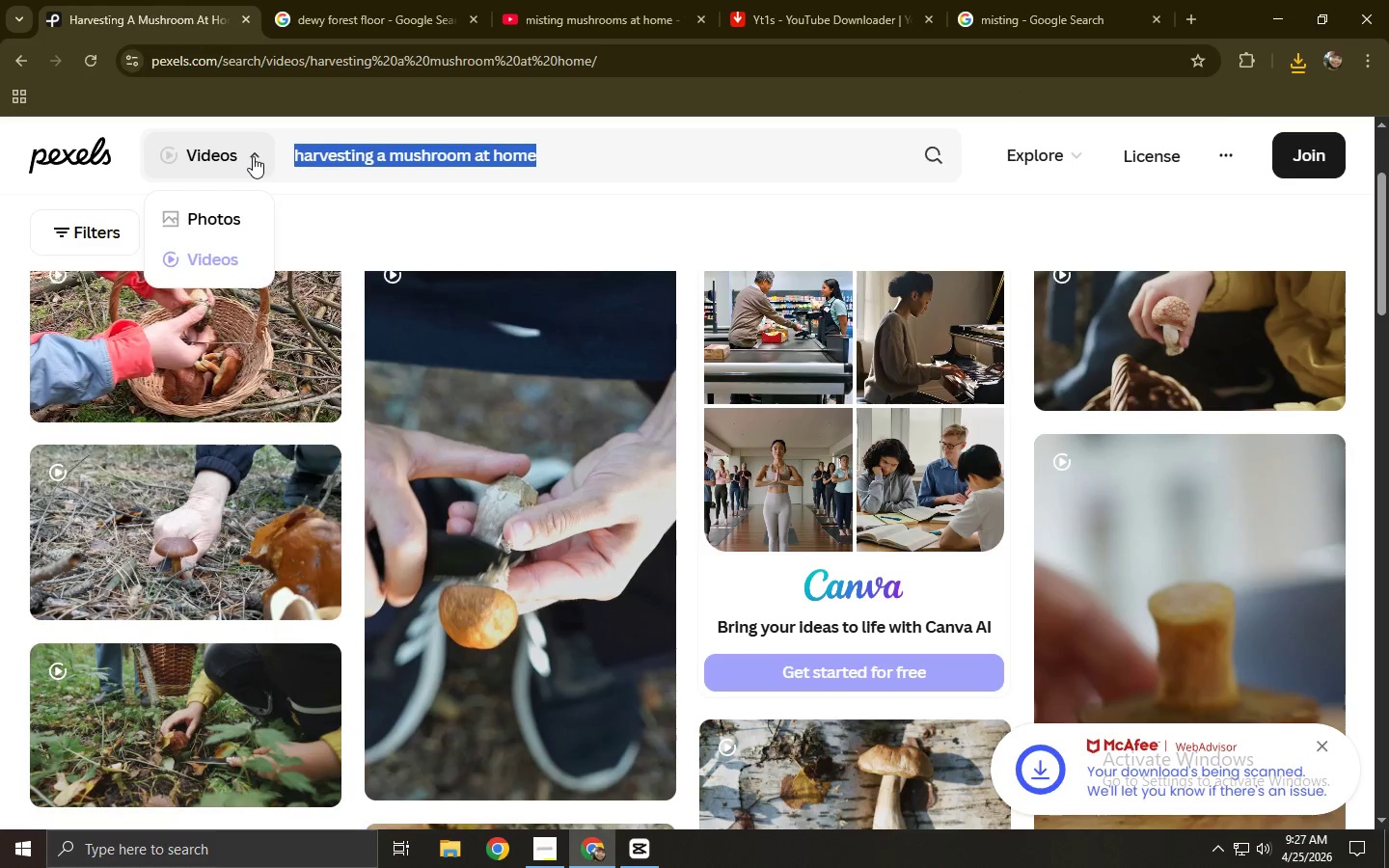 
type(plate gourmet dish mushroom)
 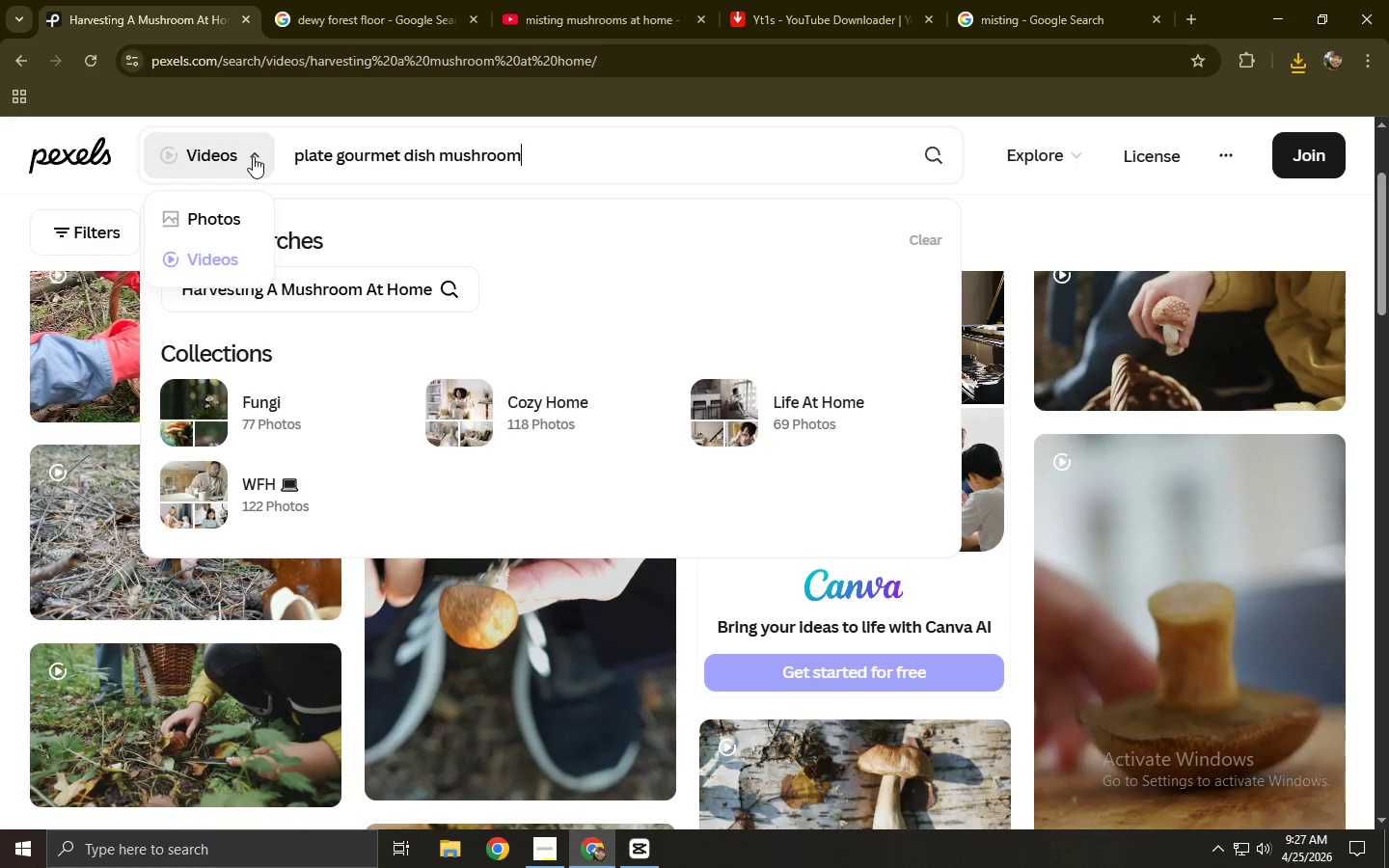 
key(Enter)
 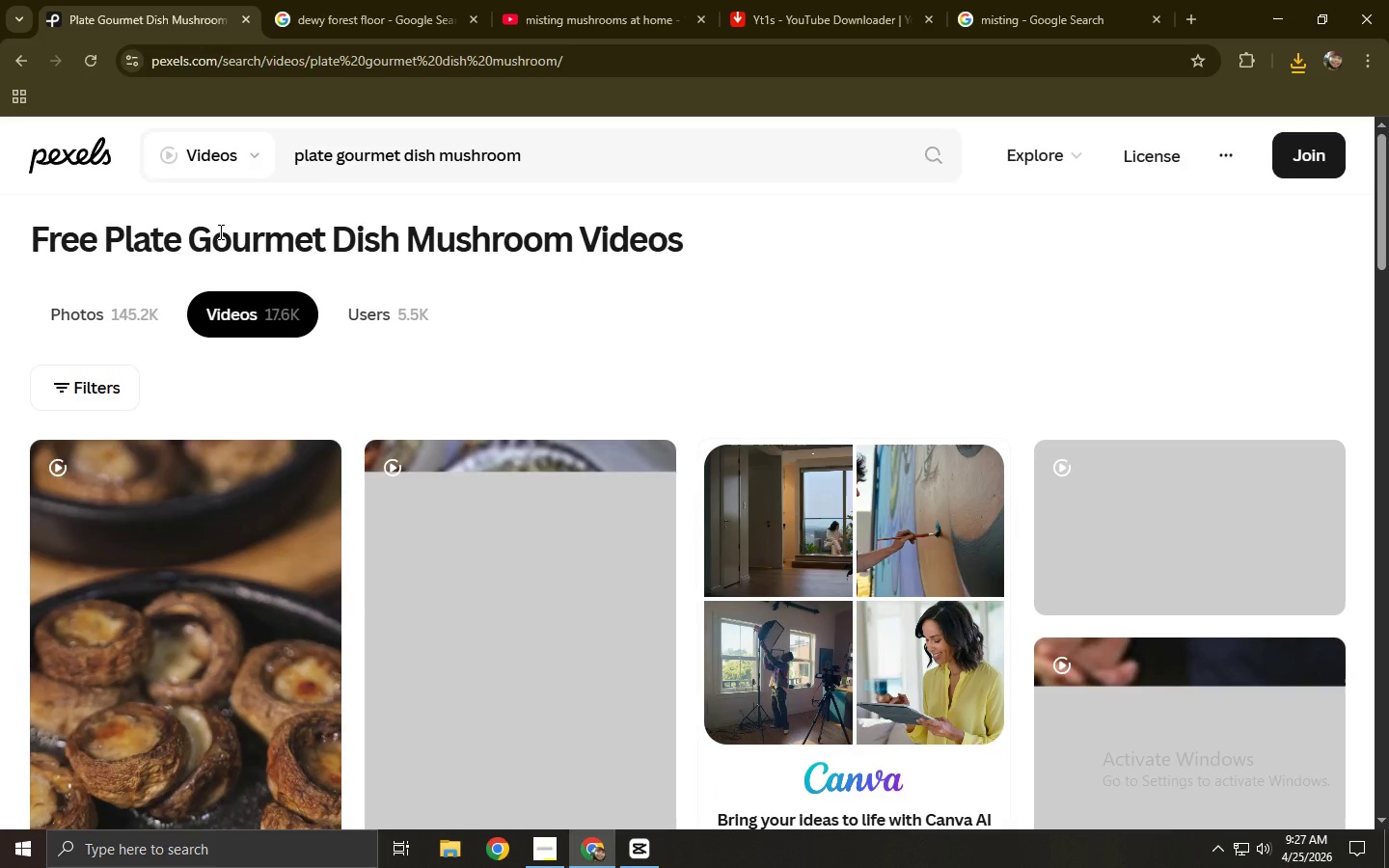 
wait(7.06)
 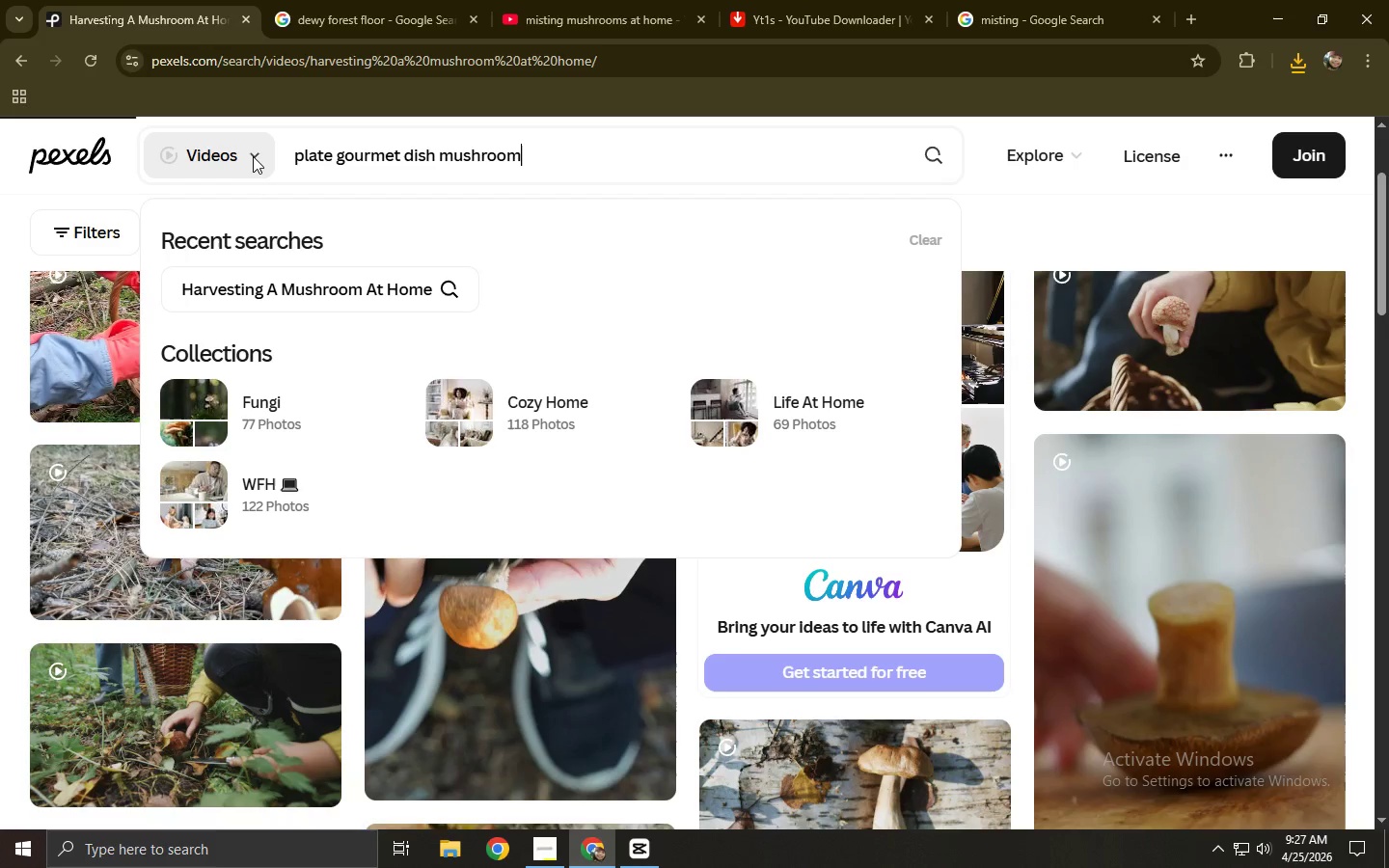 
scroll: coordinate [176, 324], scroll_direction: down, amount: 5.0
 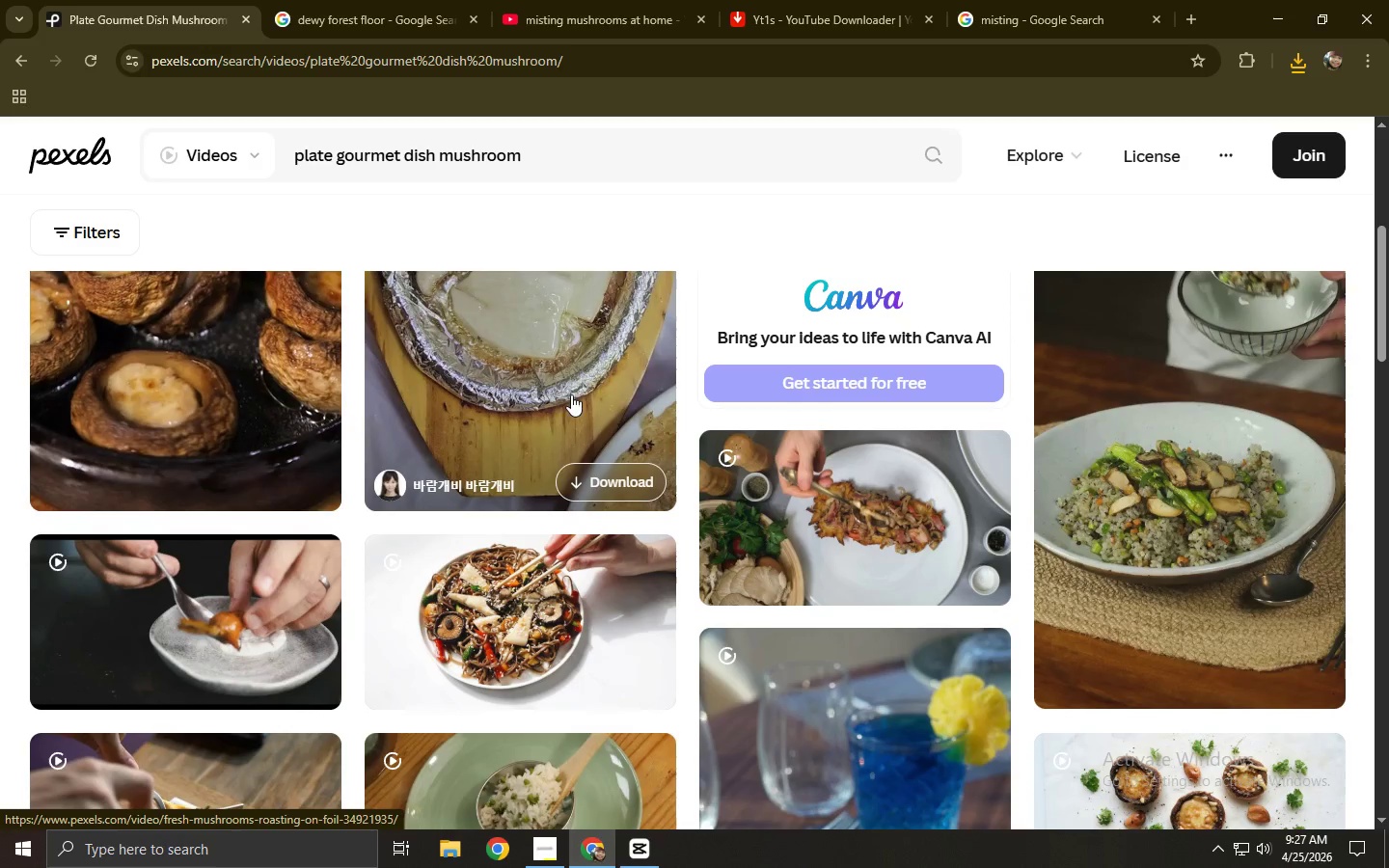 
mouse_move([782, 506])
 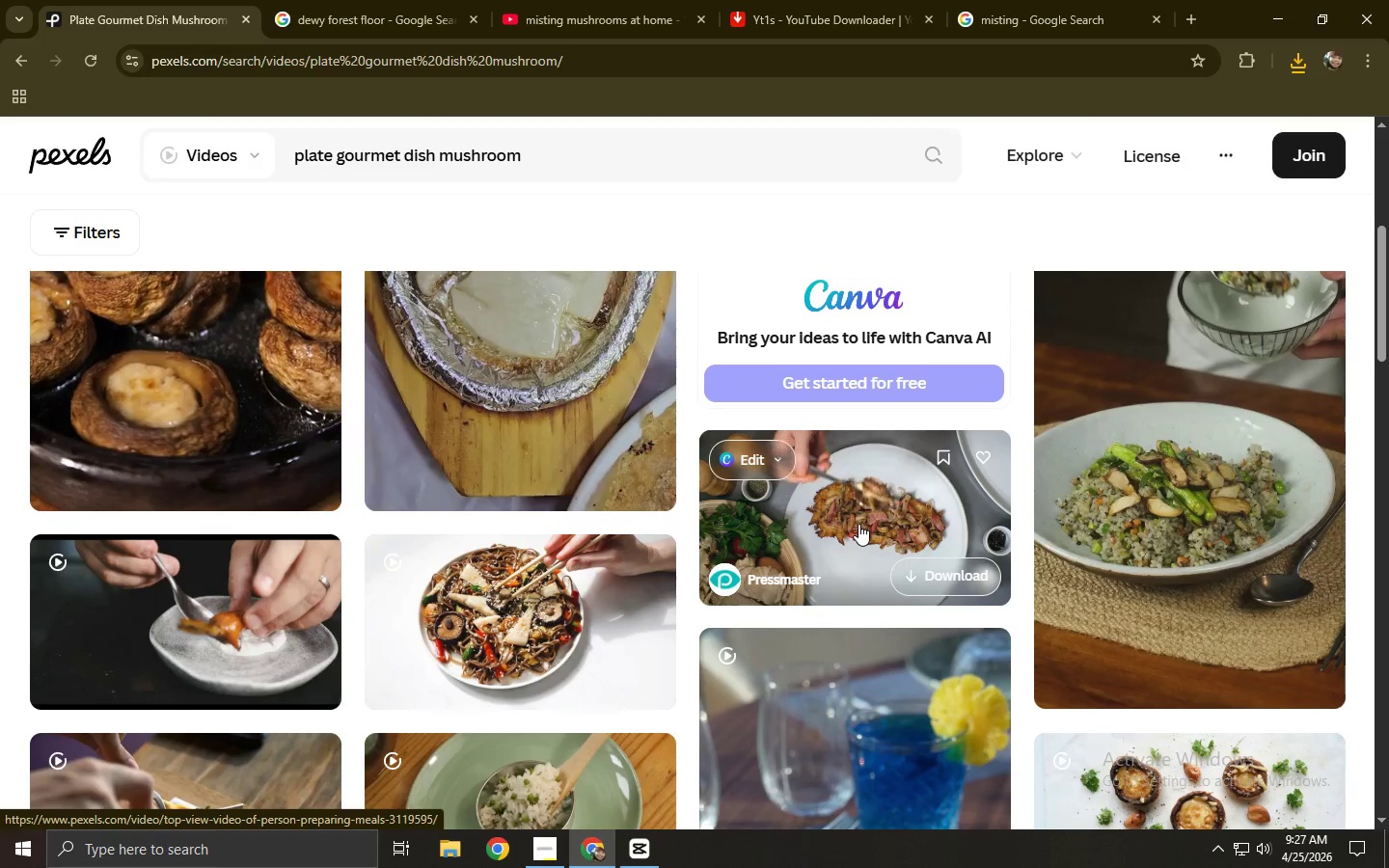 
left_click([858, 524])
 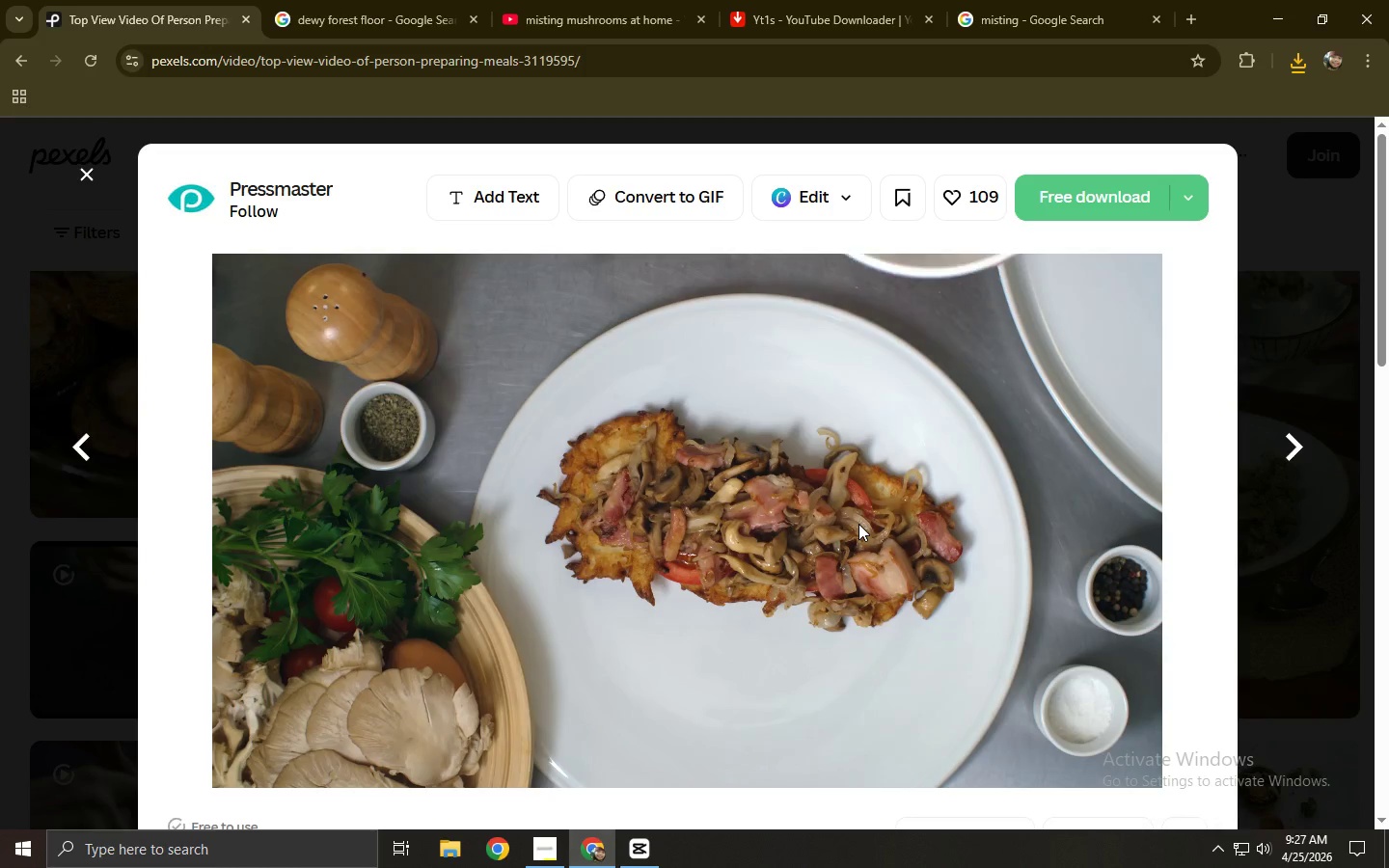 
wait(7.74)
 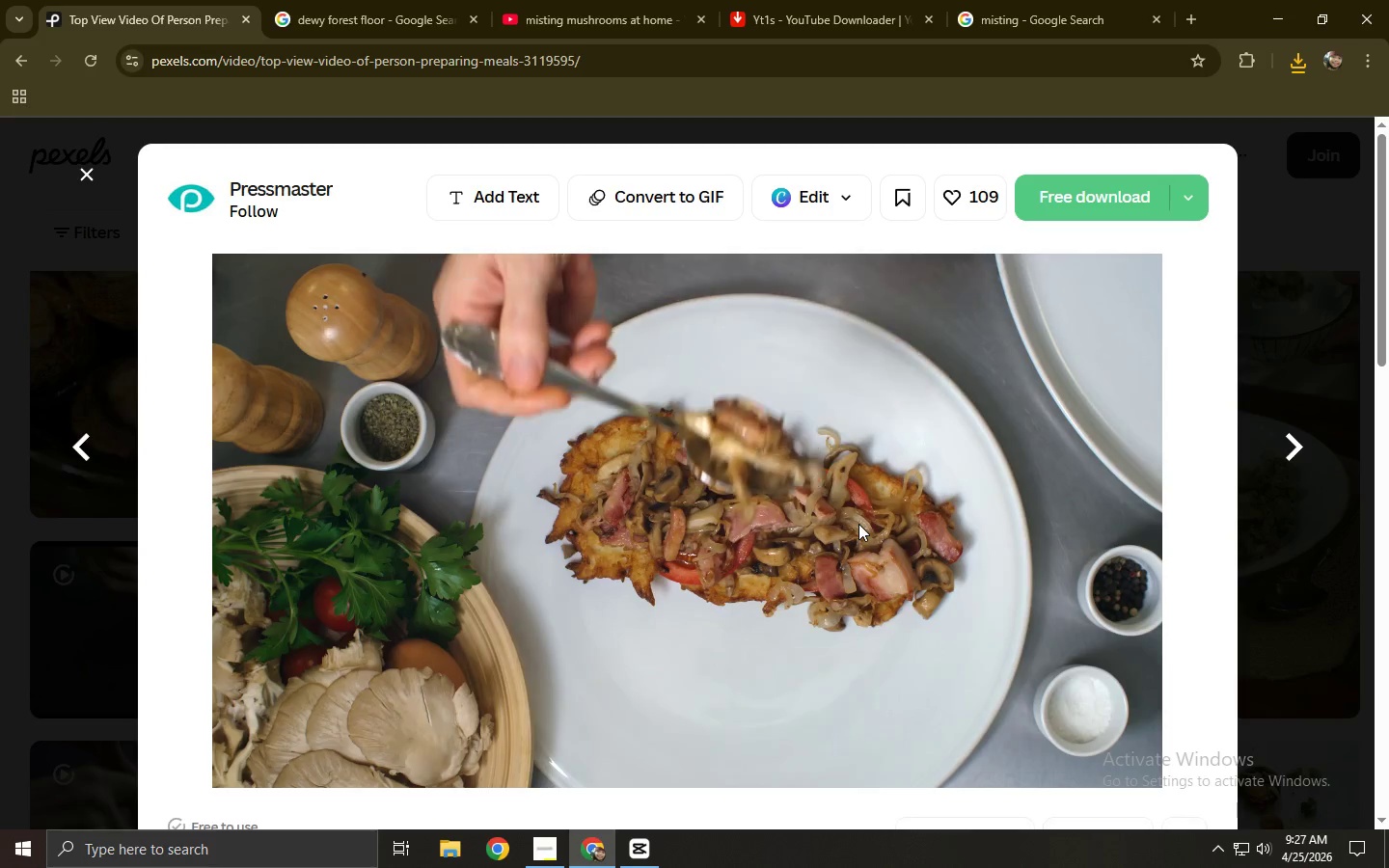 
left_click([1080, 195])
 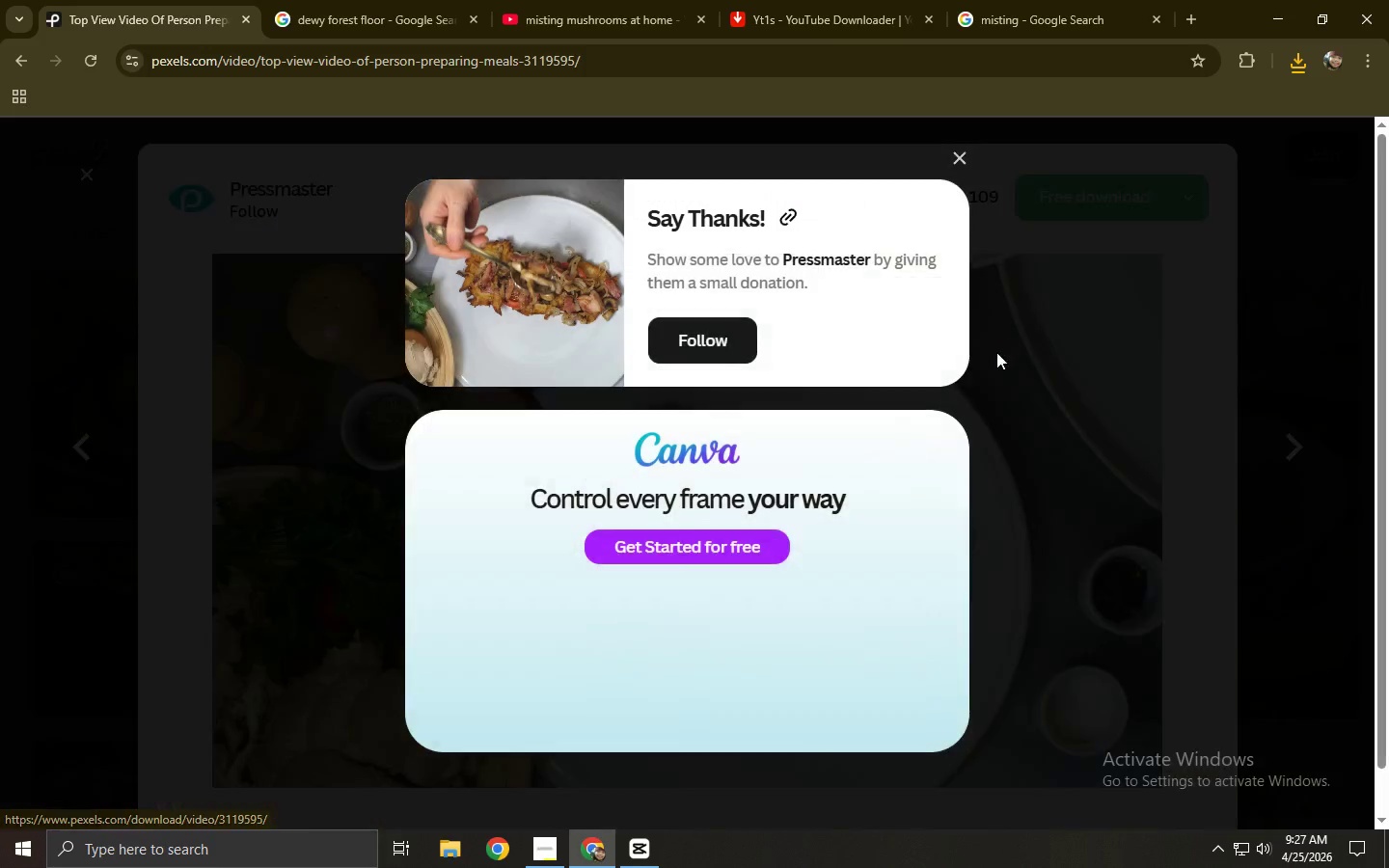 
left_click([994, 357])
 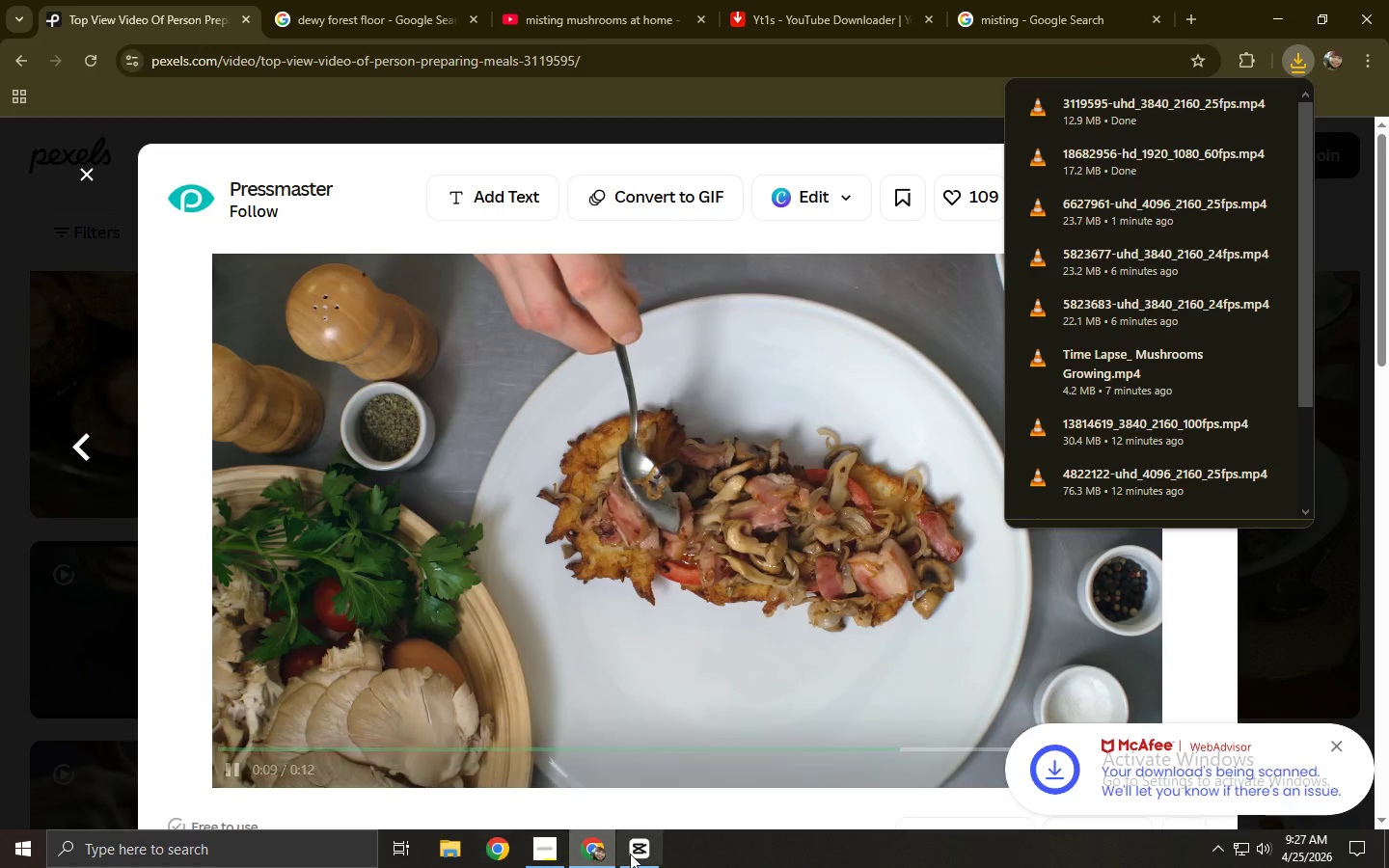 
left_click([756, 118])
 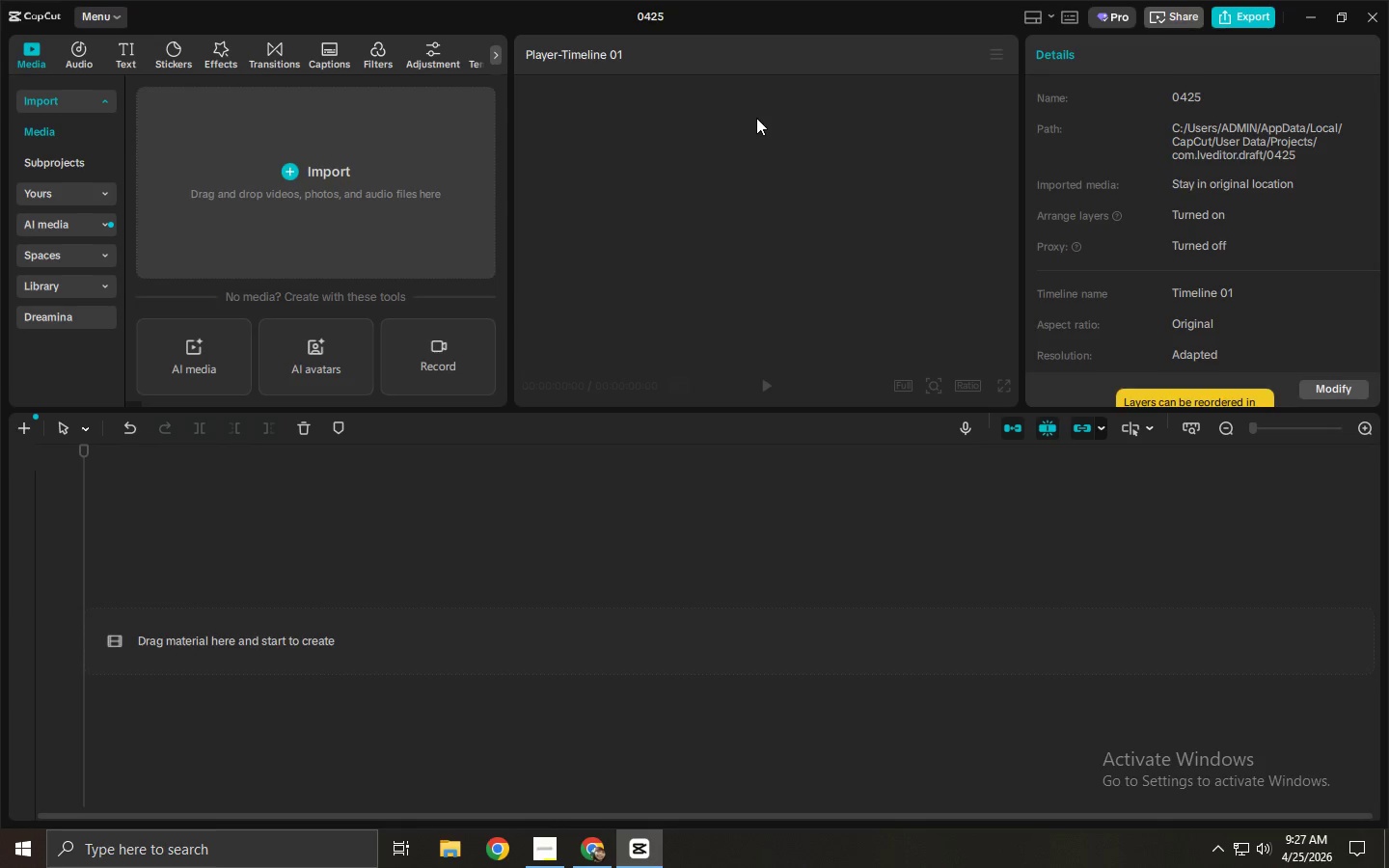 
wait(9.39)
 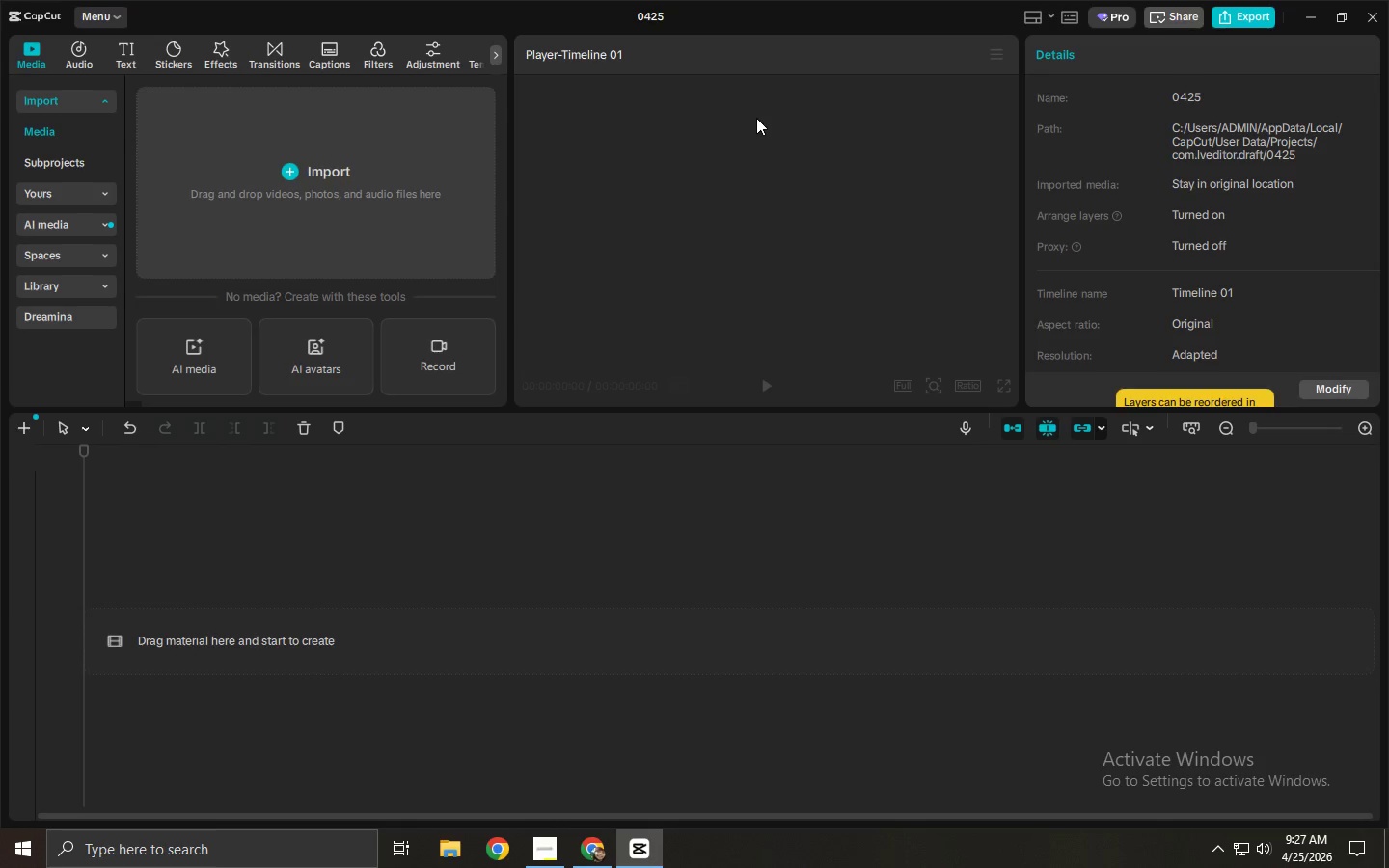 
key(NumpadEnter)
 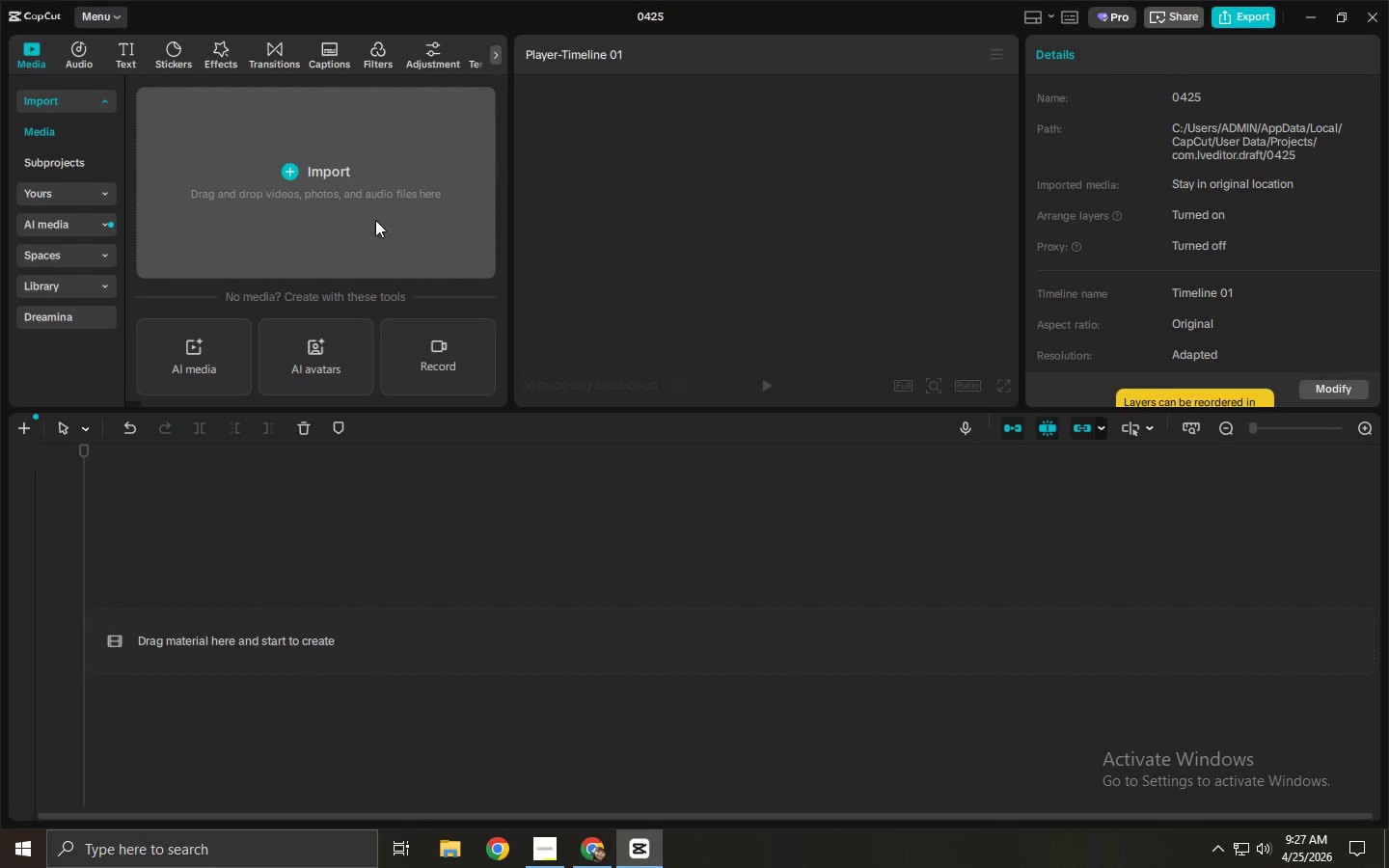 
left_click([94, 54])
 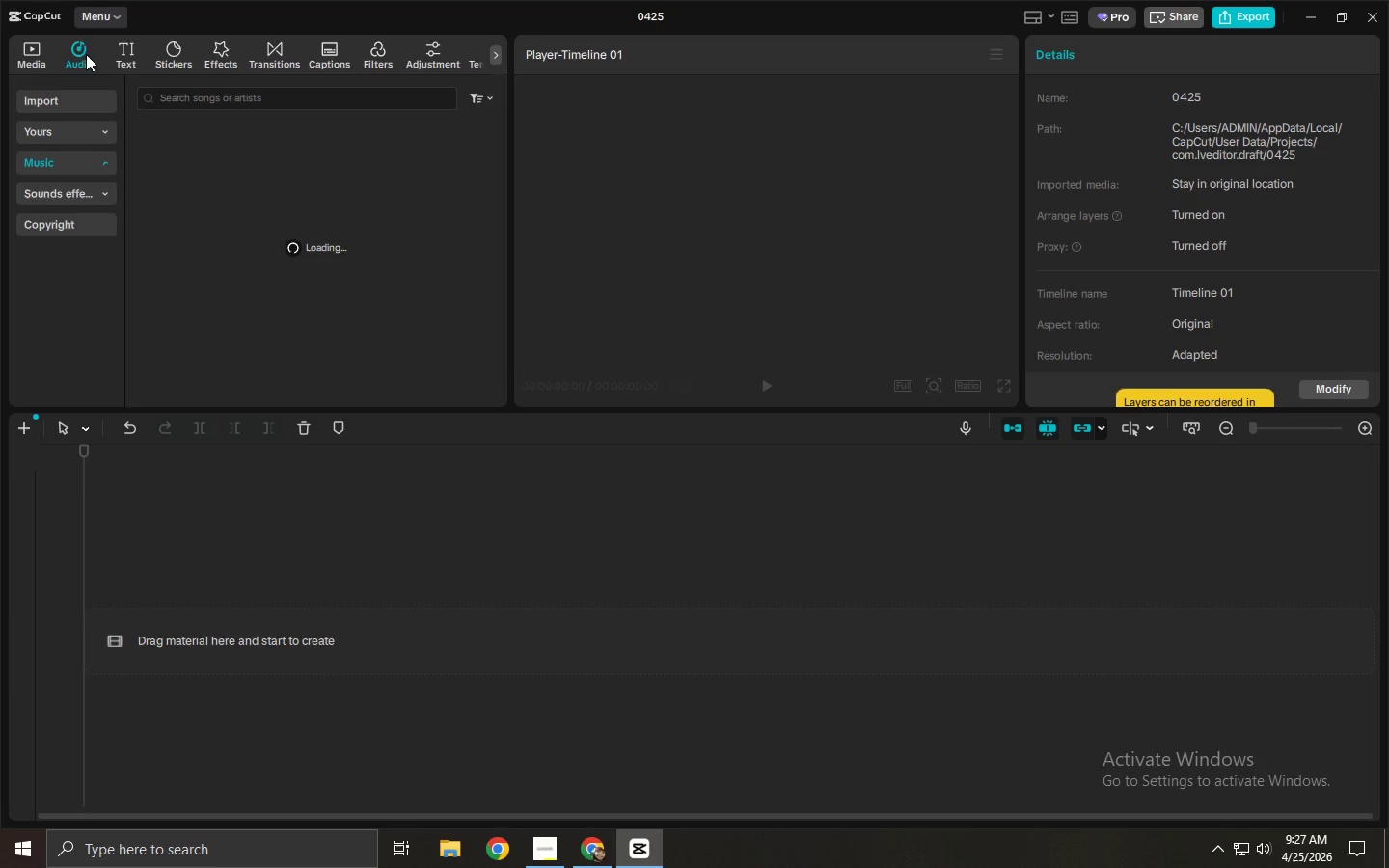 
double_click([242, 88])
 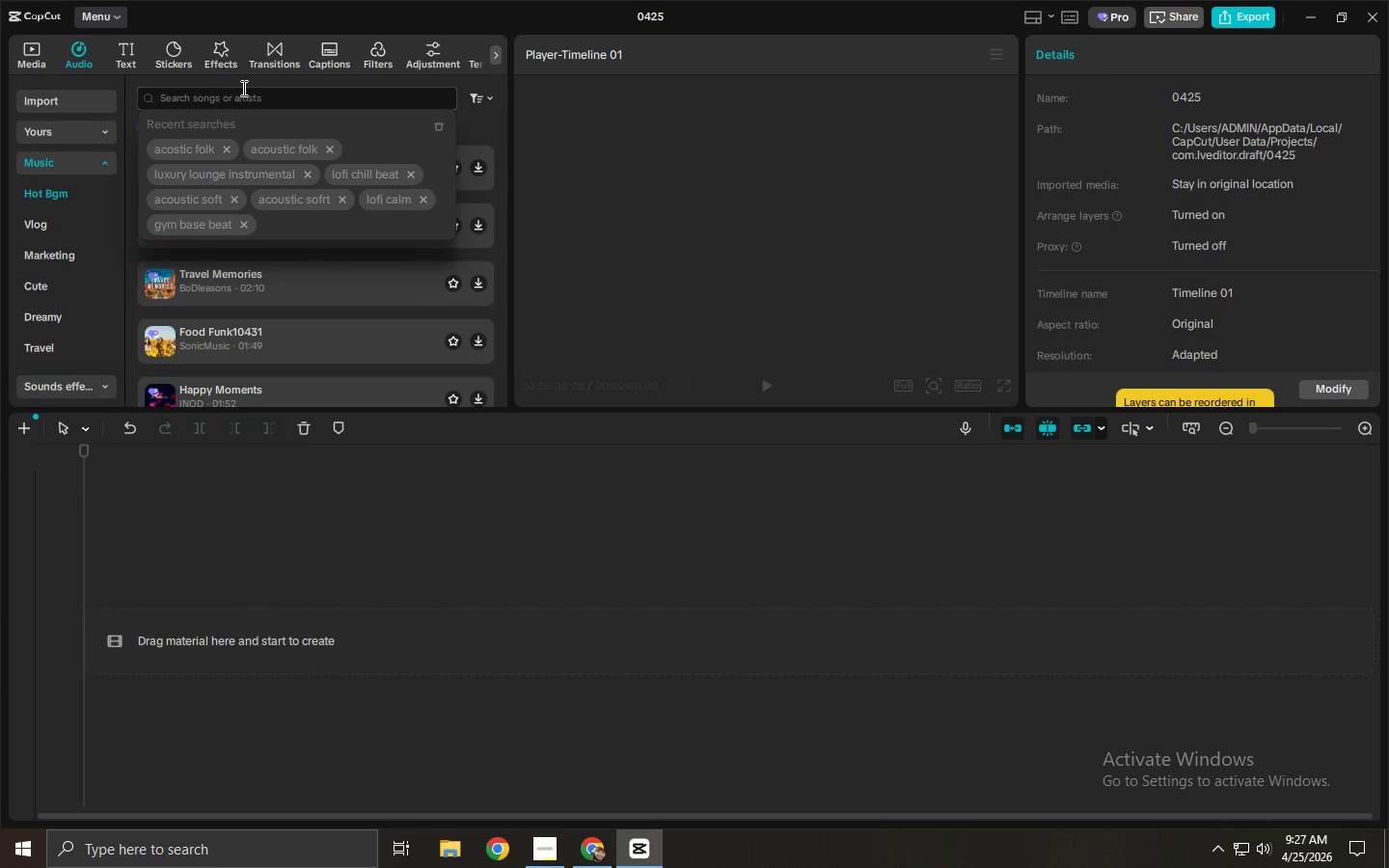 
type(lofi music bead)
key(Backspace)
key(Backspace)
type(d)
 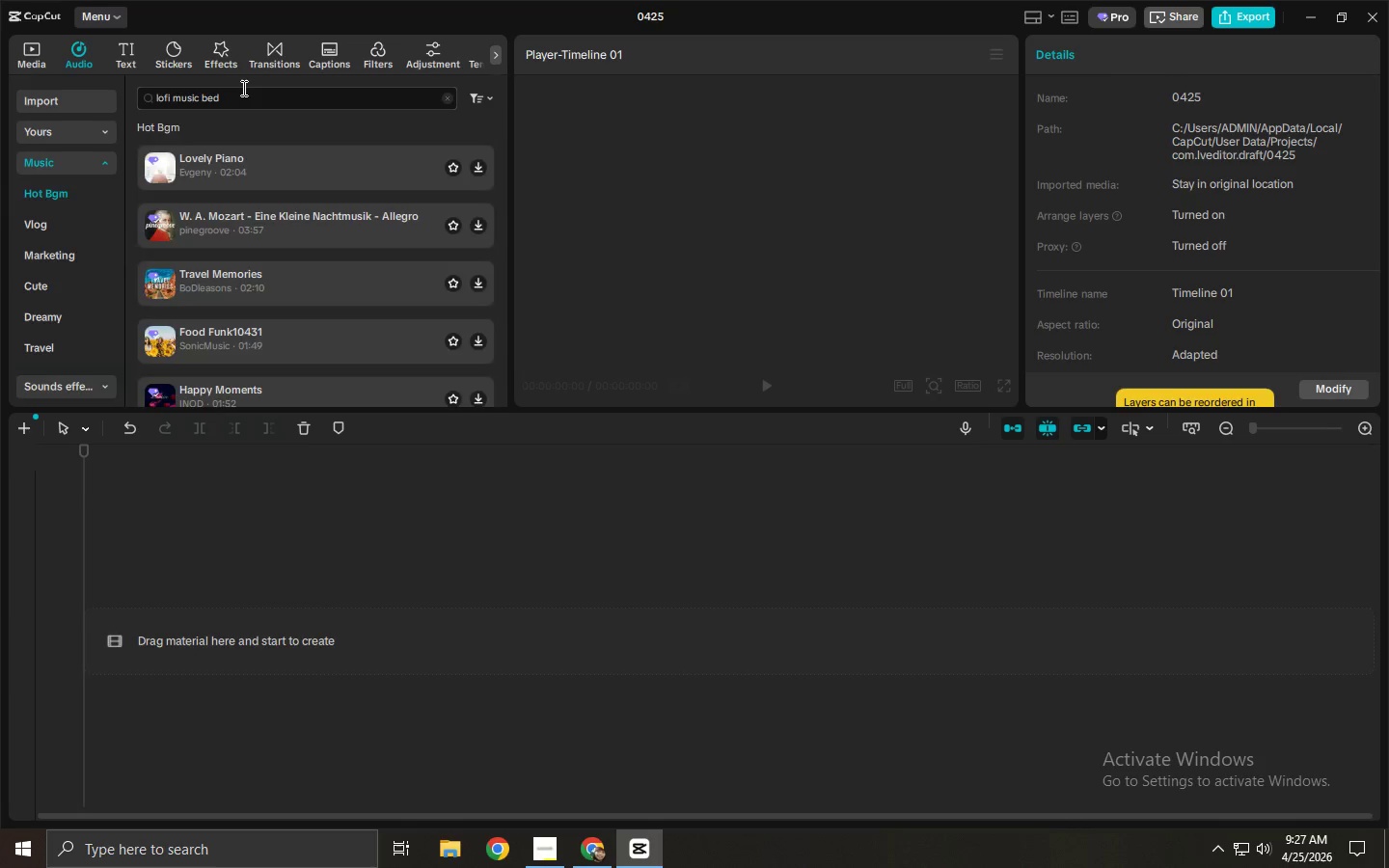 
key(Enter)
 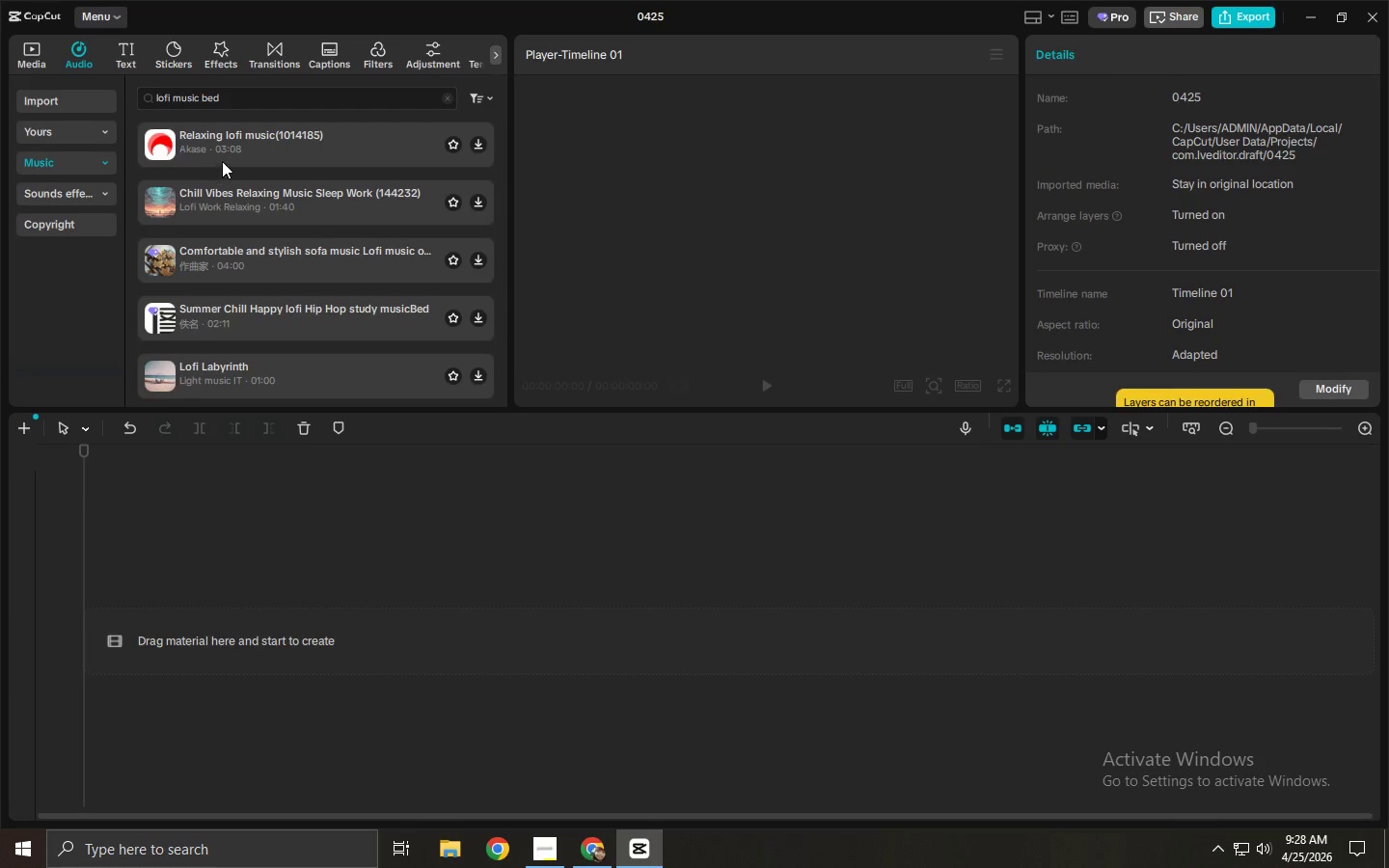 
left_click([231, 156])
 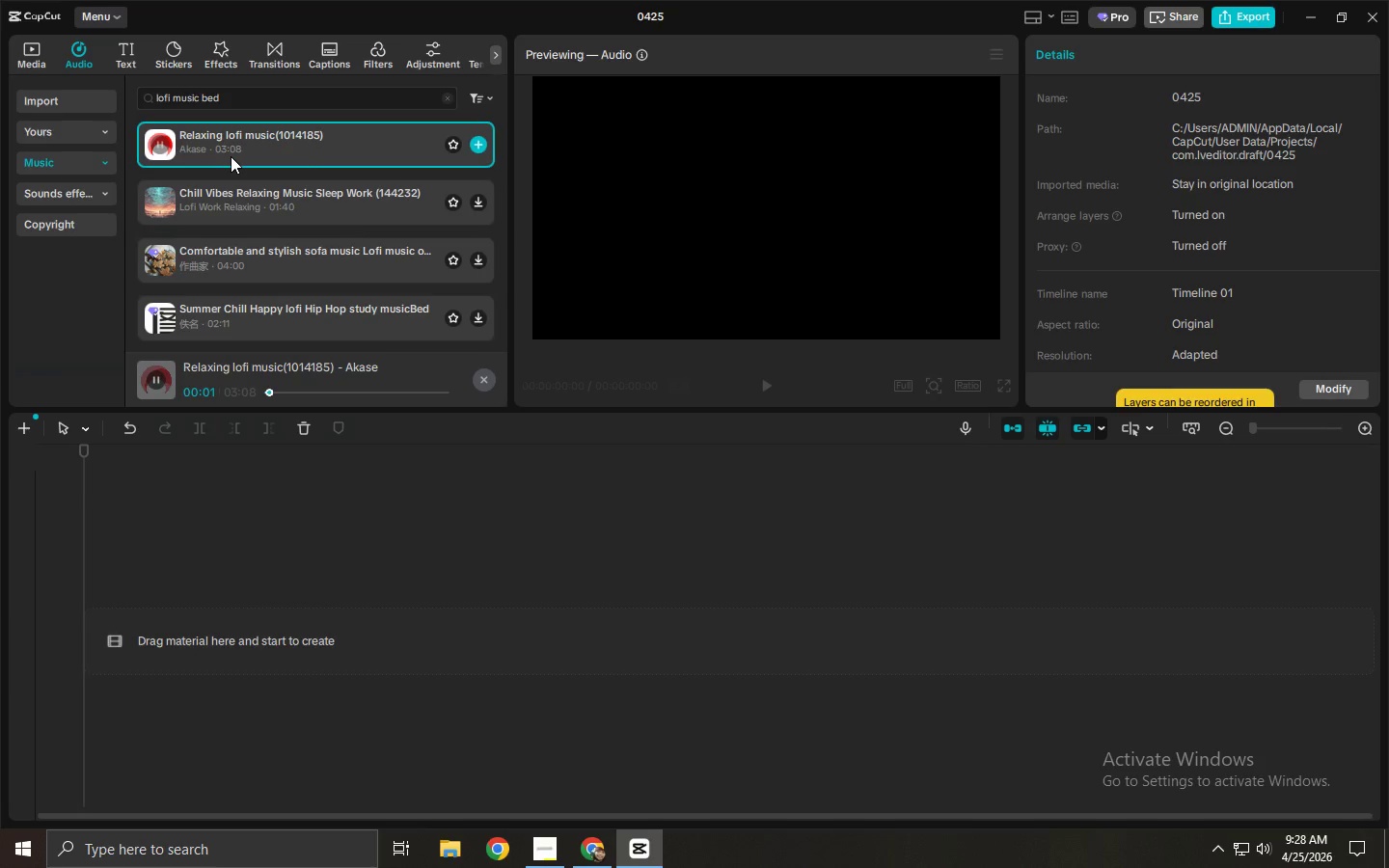 
left_click([218, 194])
 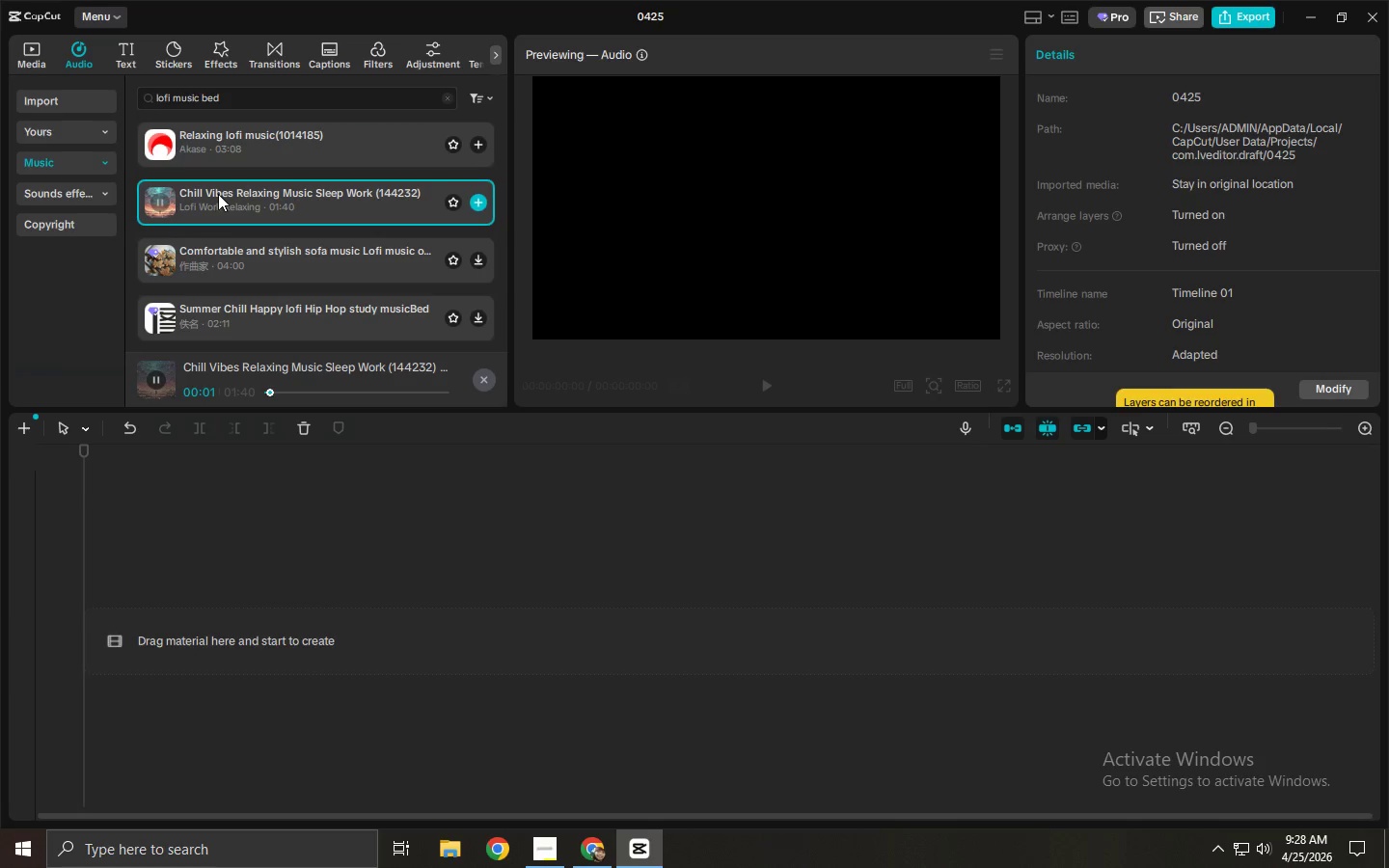 
left_click([218, 194])
 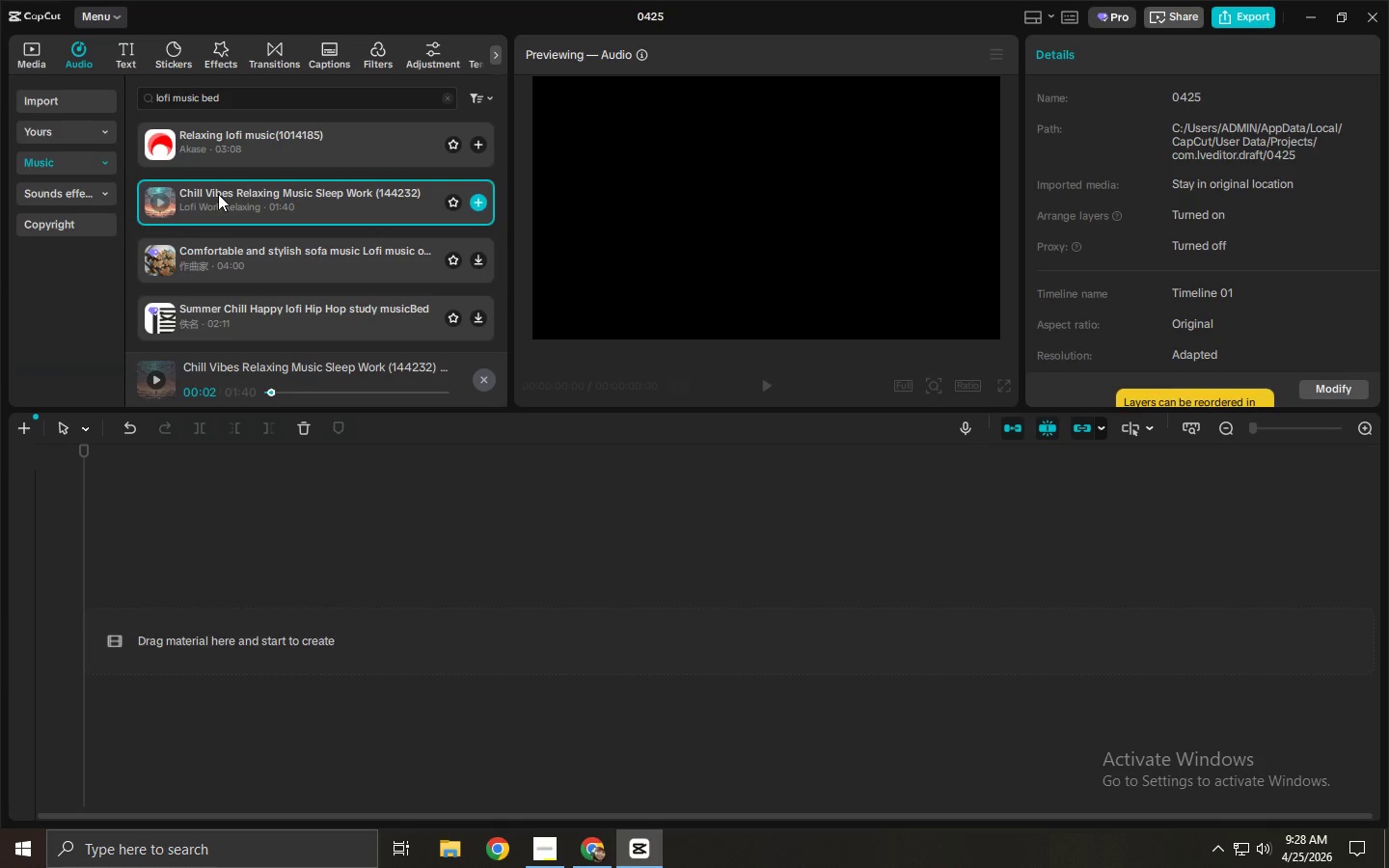 
wait(5.61)
 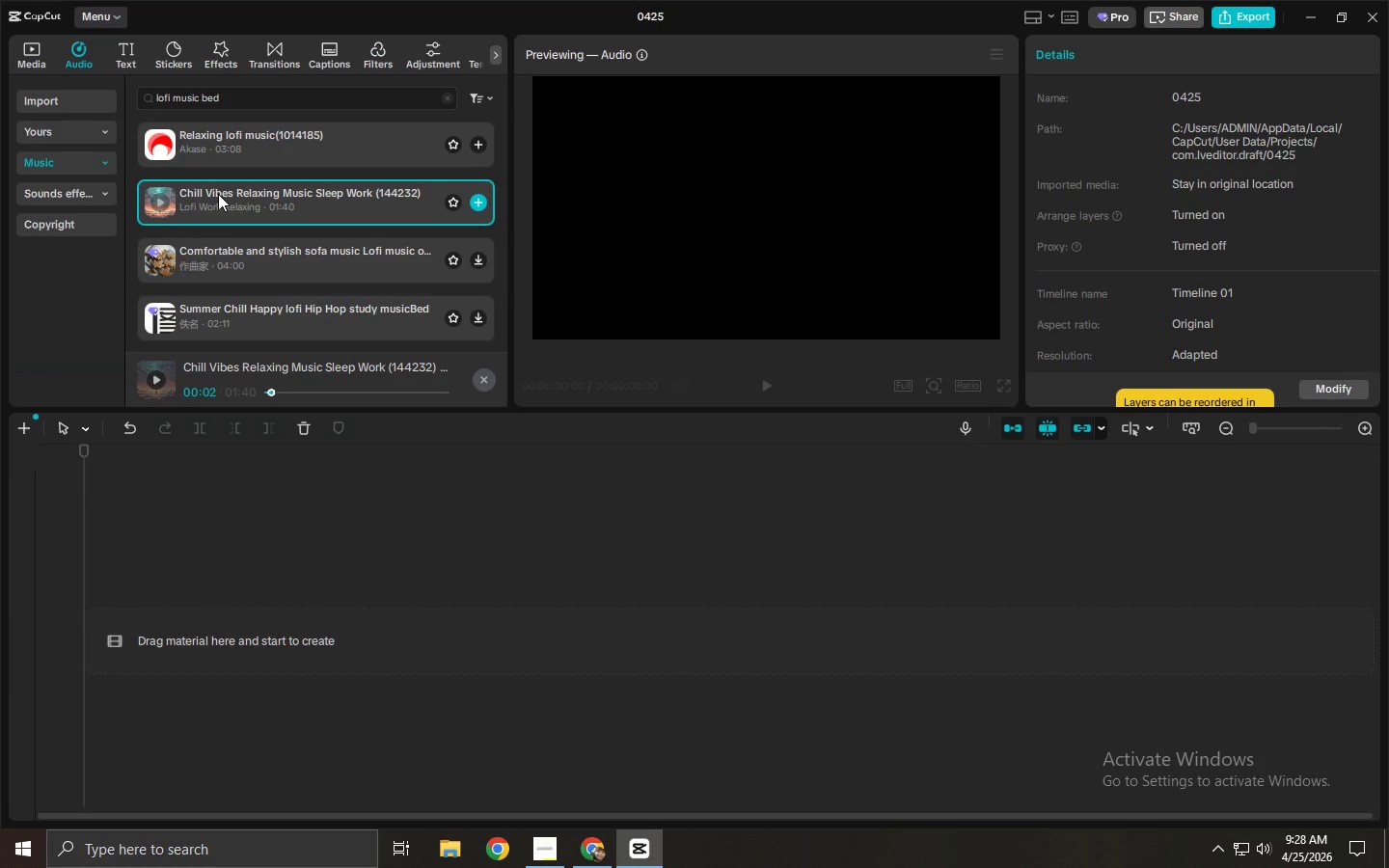 
left_click([218, 194])
 